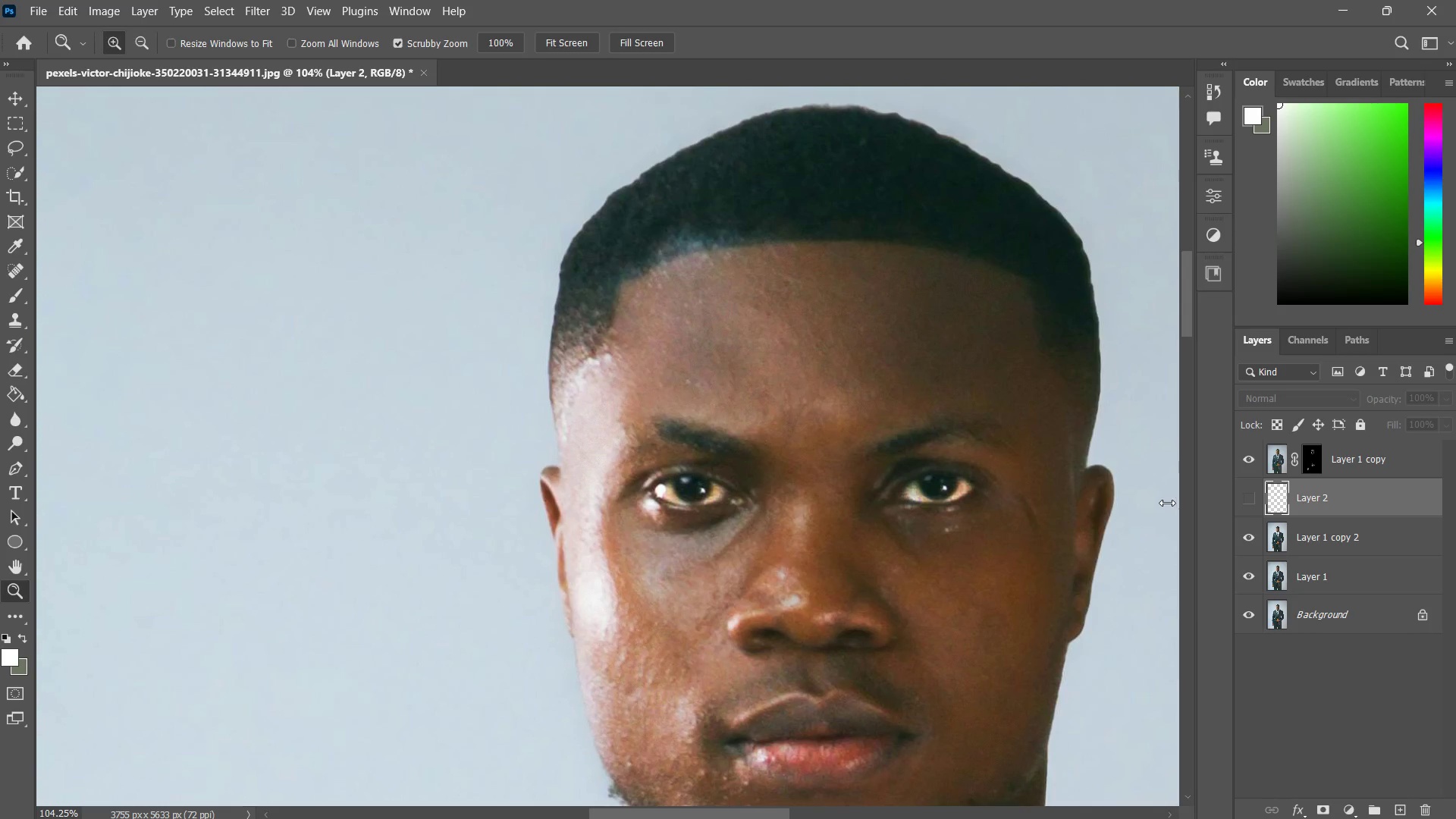 
key(Control+Z)
 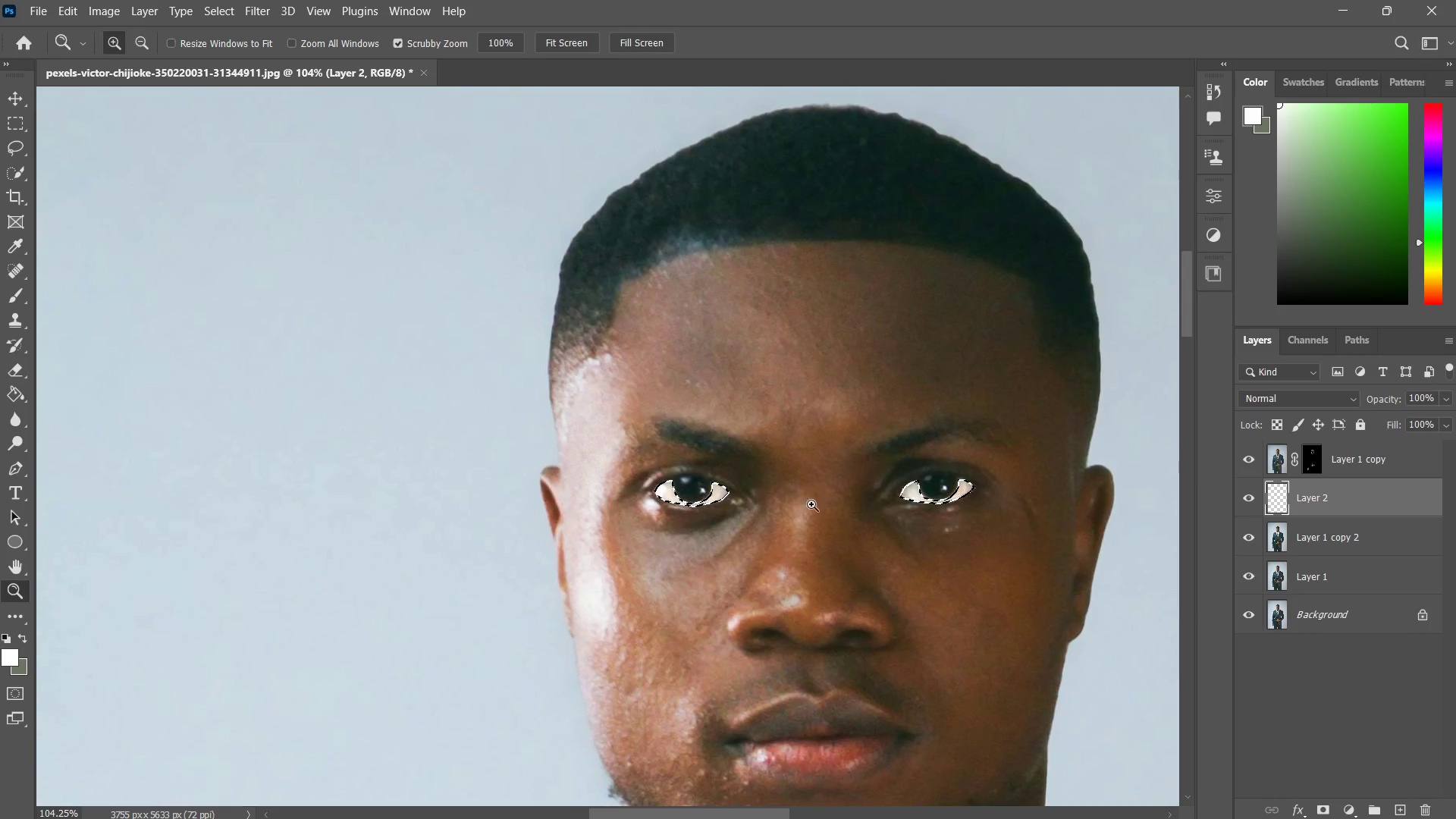 
key(B)
 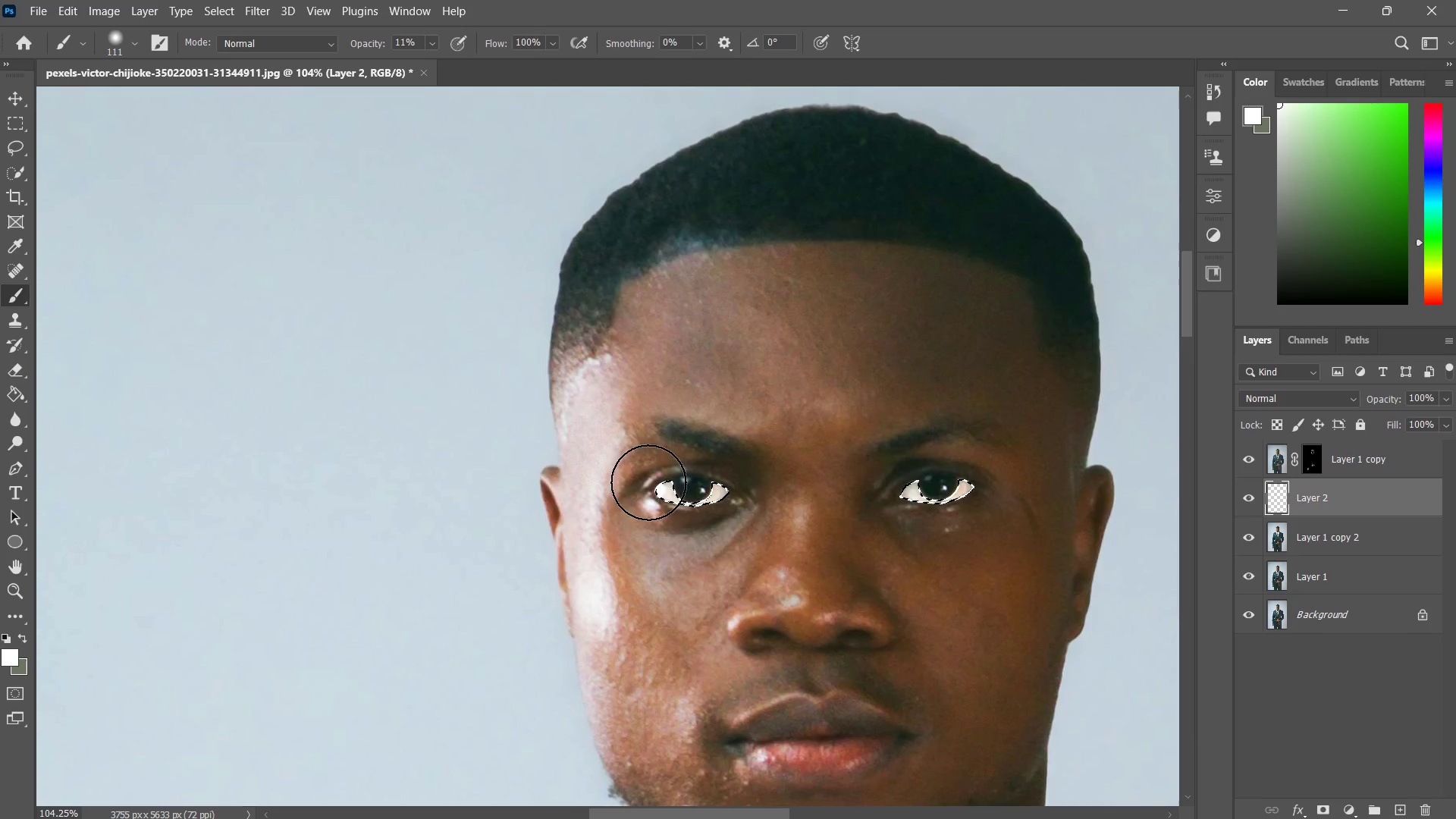 
left_click_drag(start_coordinate=[737, 494], to_coordinate=[603, 489])
 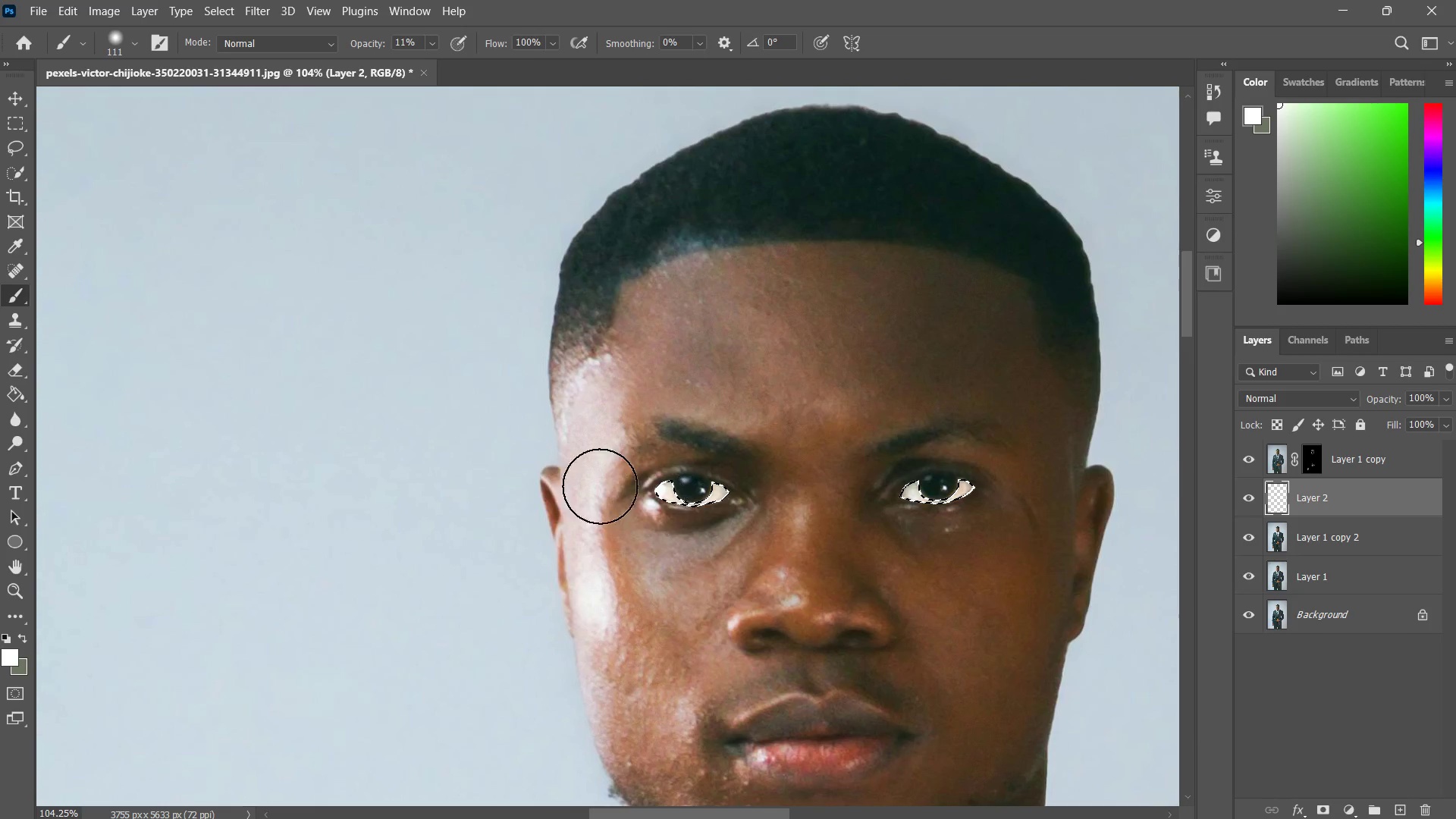 
left_click_drag(start_coordinate=[715, 485], to_coordinate=[614, 488])
 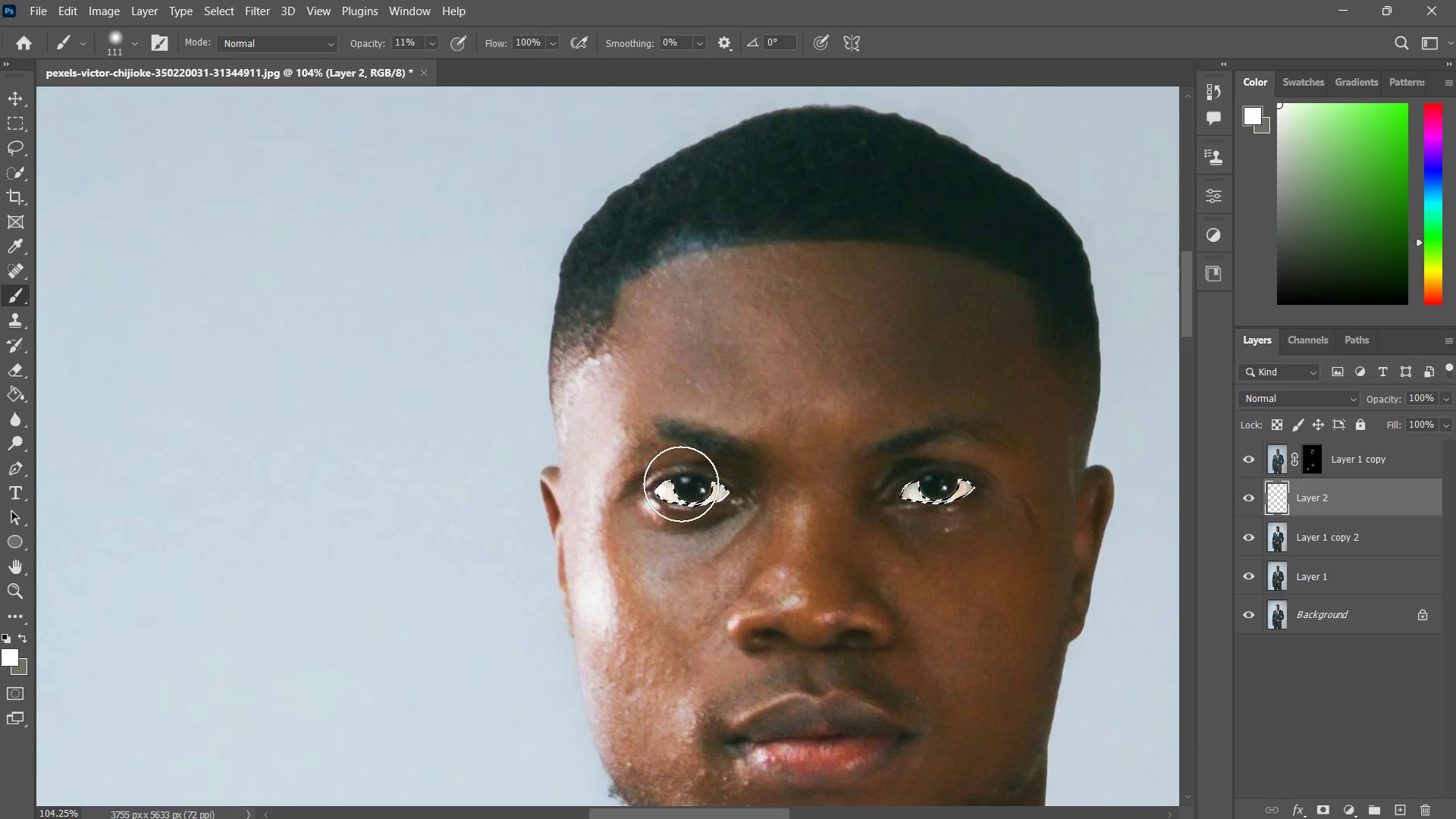 
left_click_drag(start_coordinate=[680, 482], to_coordinate=[607, 488])
 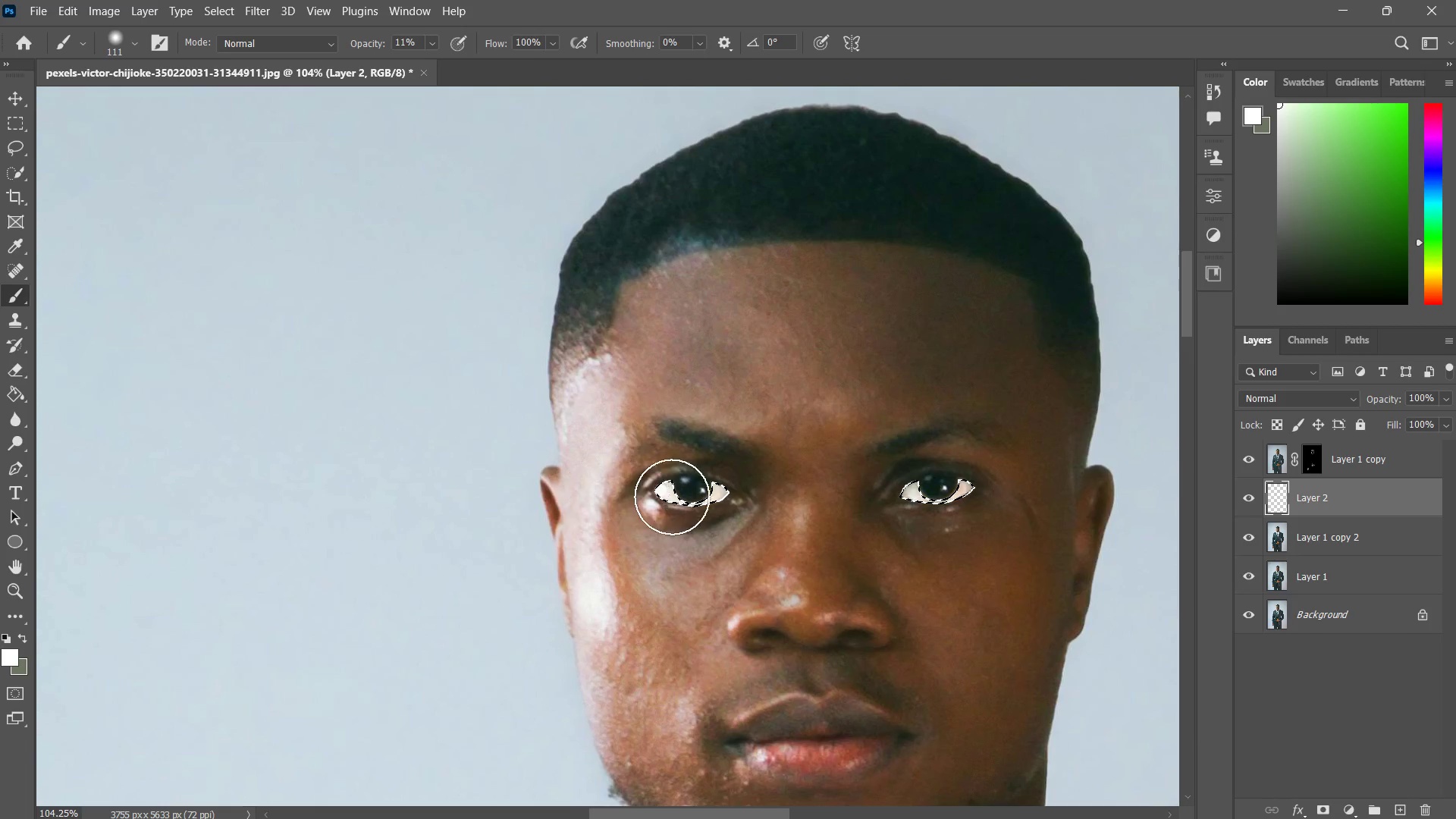 
left_click_drag(start_coordinate=[660, 494], to_coordinate=[780, 511])
 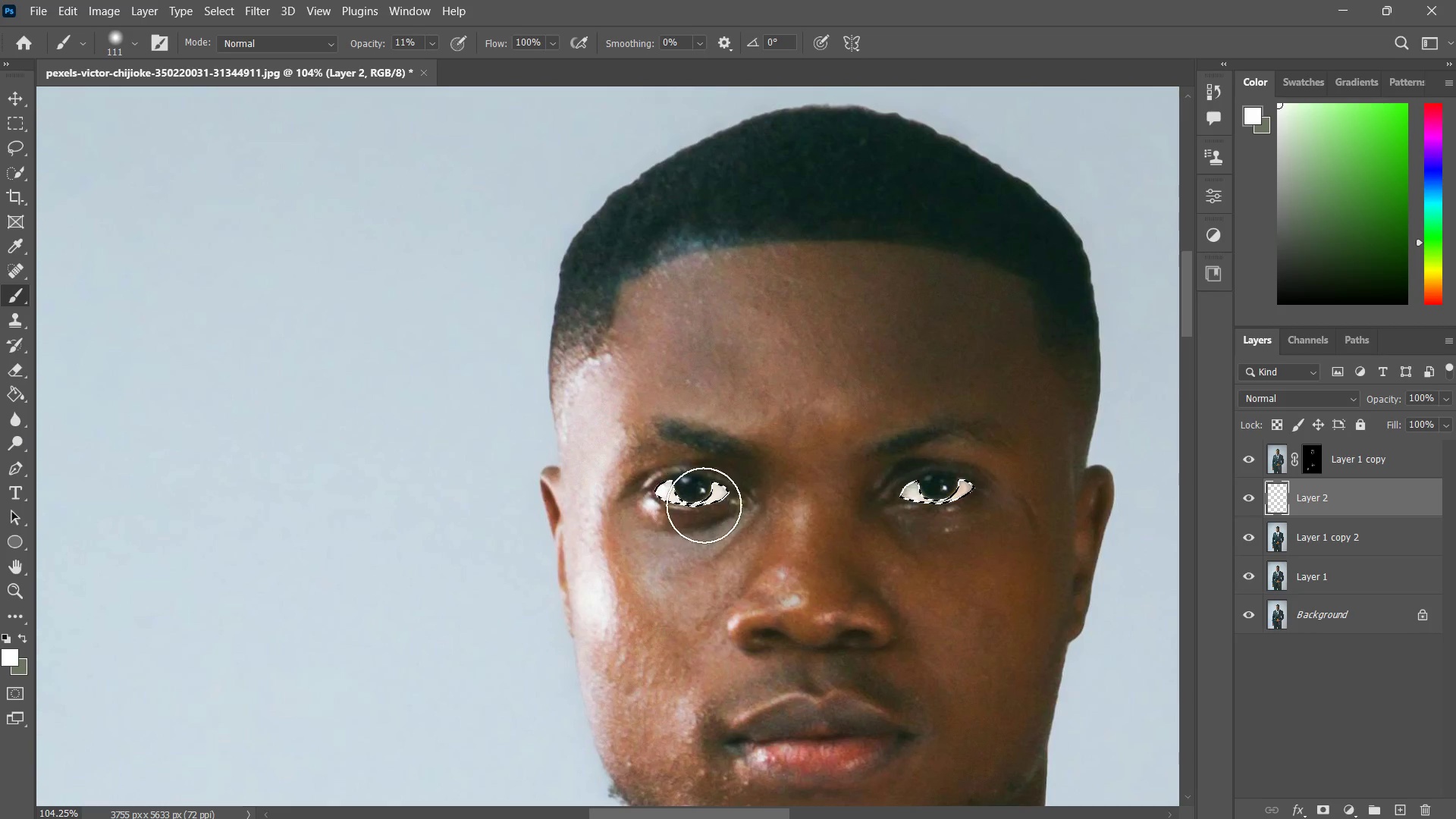 
left_click_drag(start_coordinate=[749, 503], to_coordinate=[676, 514])
 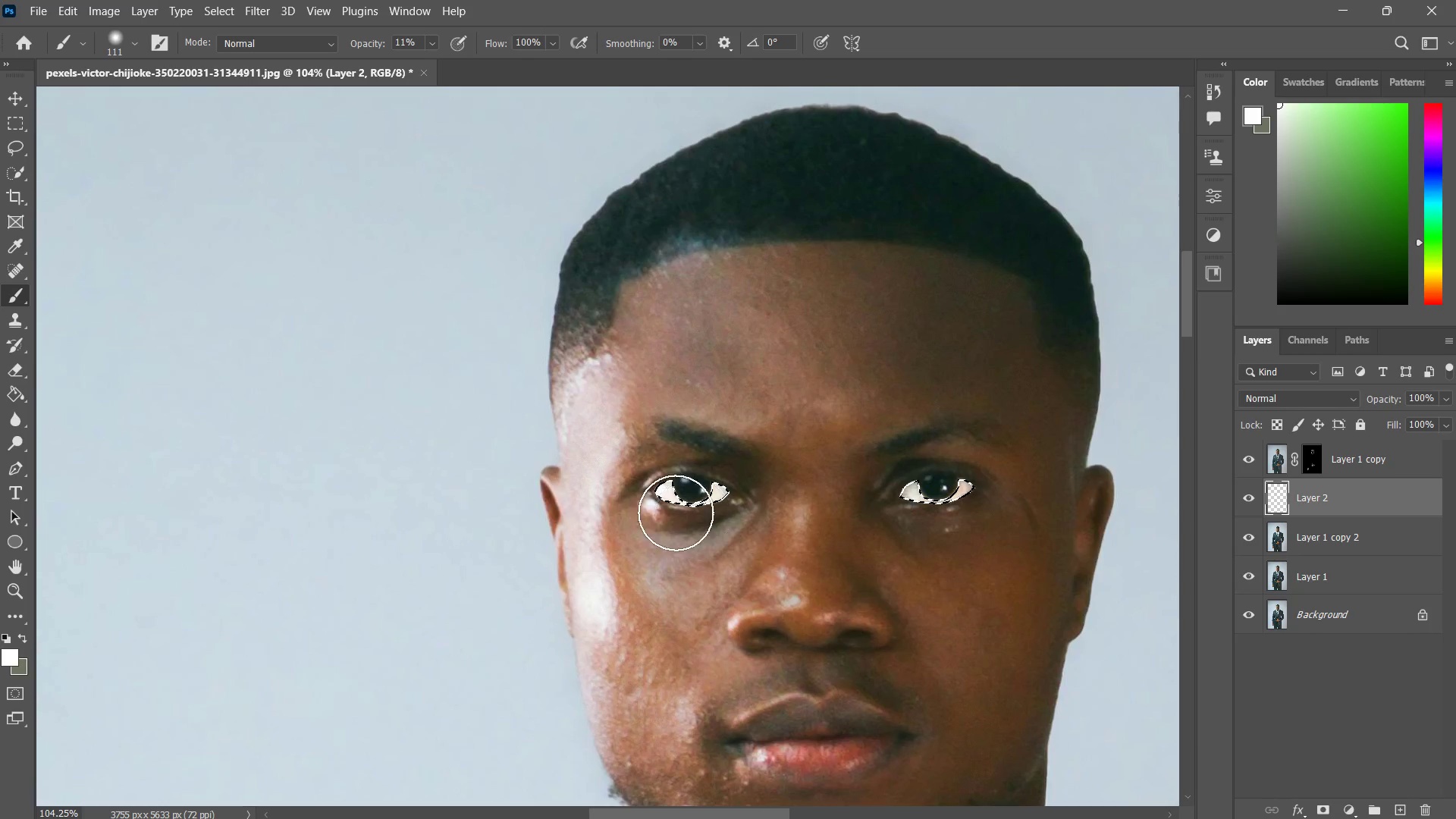 
left_click_drag(start_coordinate=[724, 503], to_coordinate=[685, 522])
 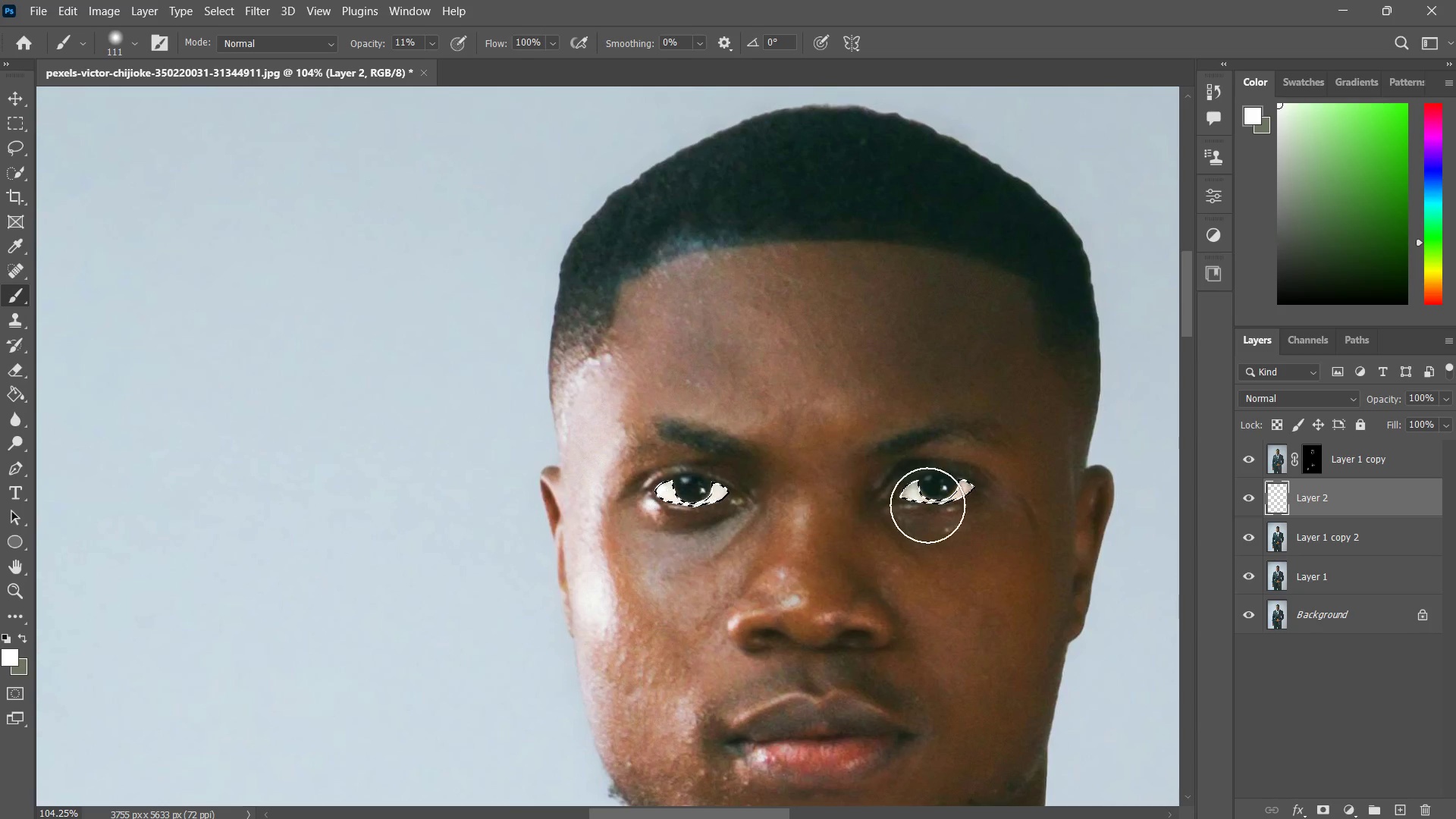 
left_click_drag(start_coordinate=[926, 507], to_coordinate=[882, 532])
 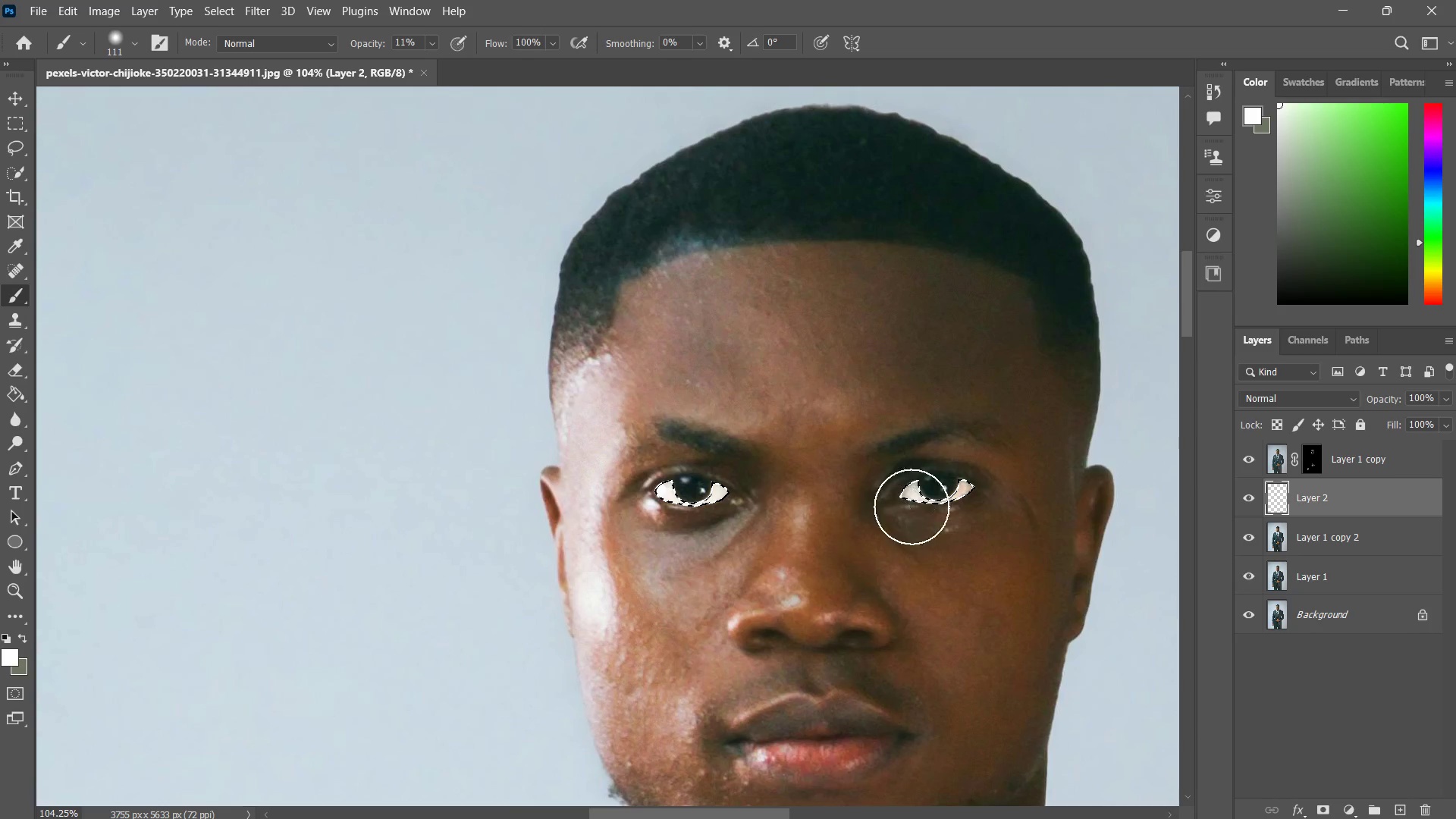 
left_click_drag(start_coordinate=[949, 488], to_coordinate=[871, 519])
 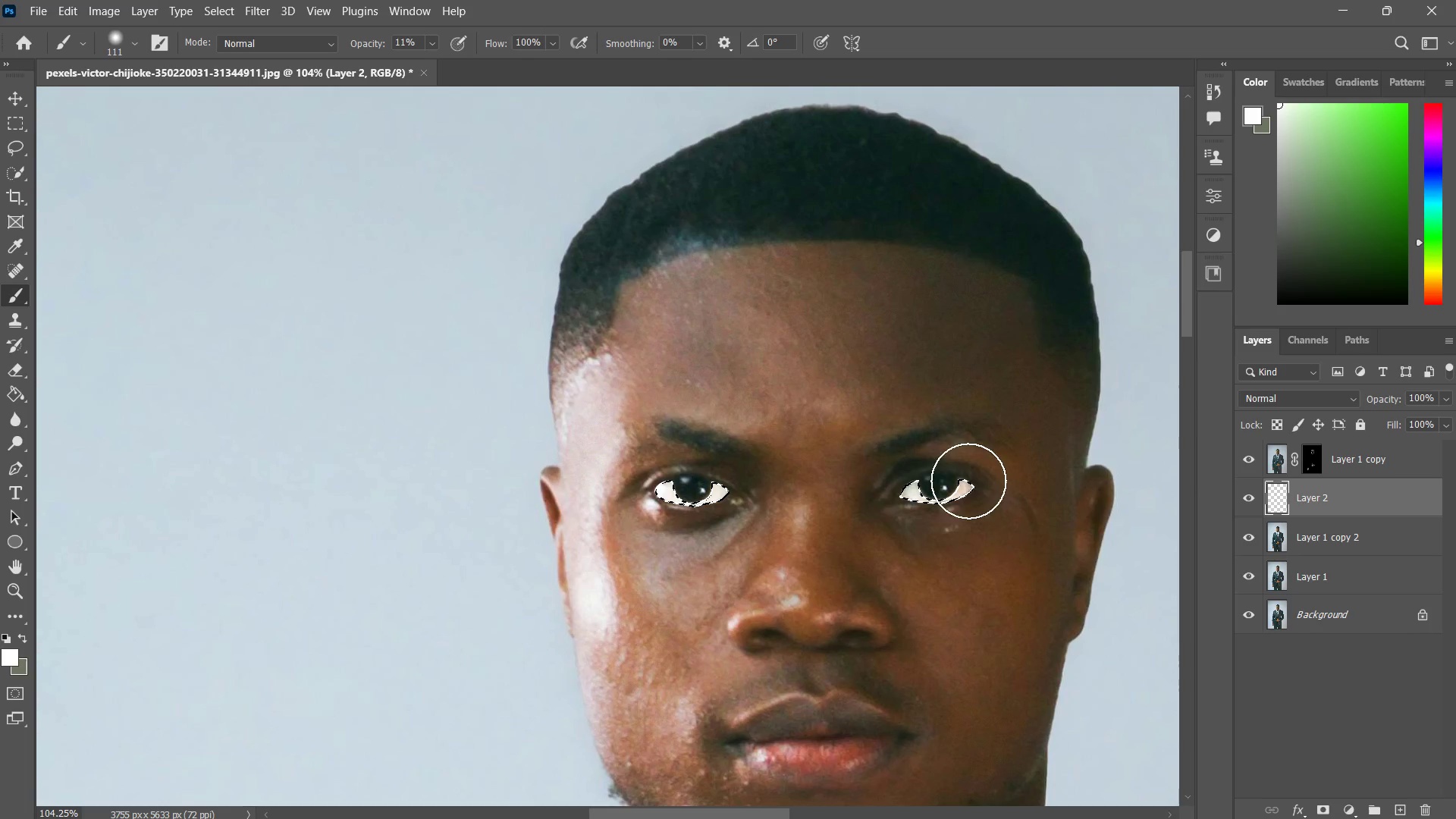 
left_click_drag(start_coordinate=[970, 481], to_coordinate=[911, 514])
 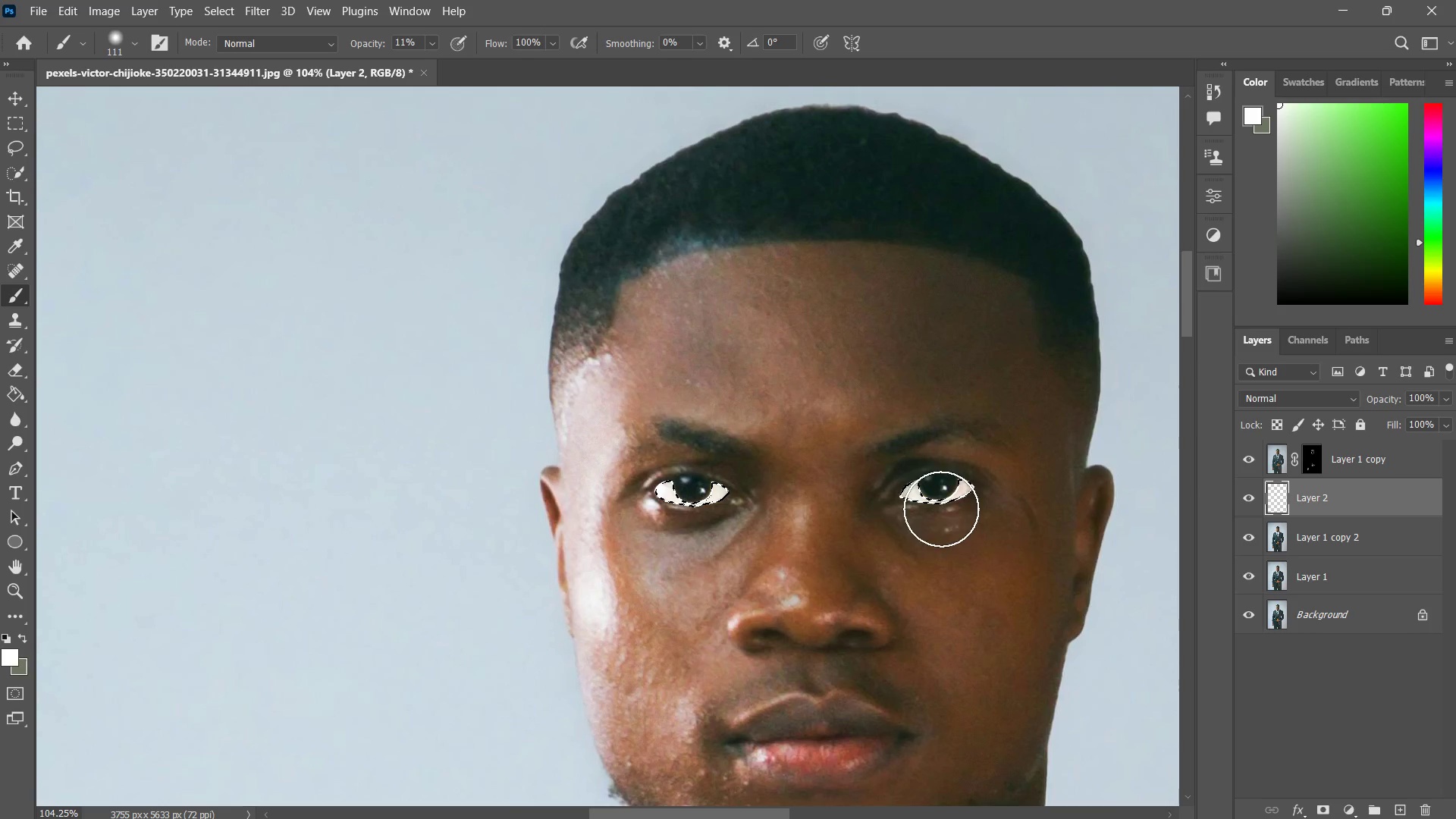 
left_click_drag(start_coordinate=[972, 480], to_coordinate=[925, 510])
 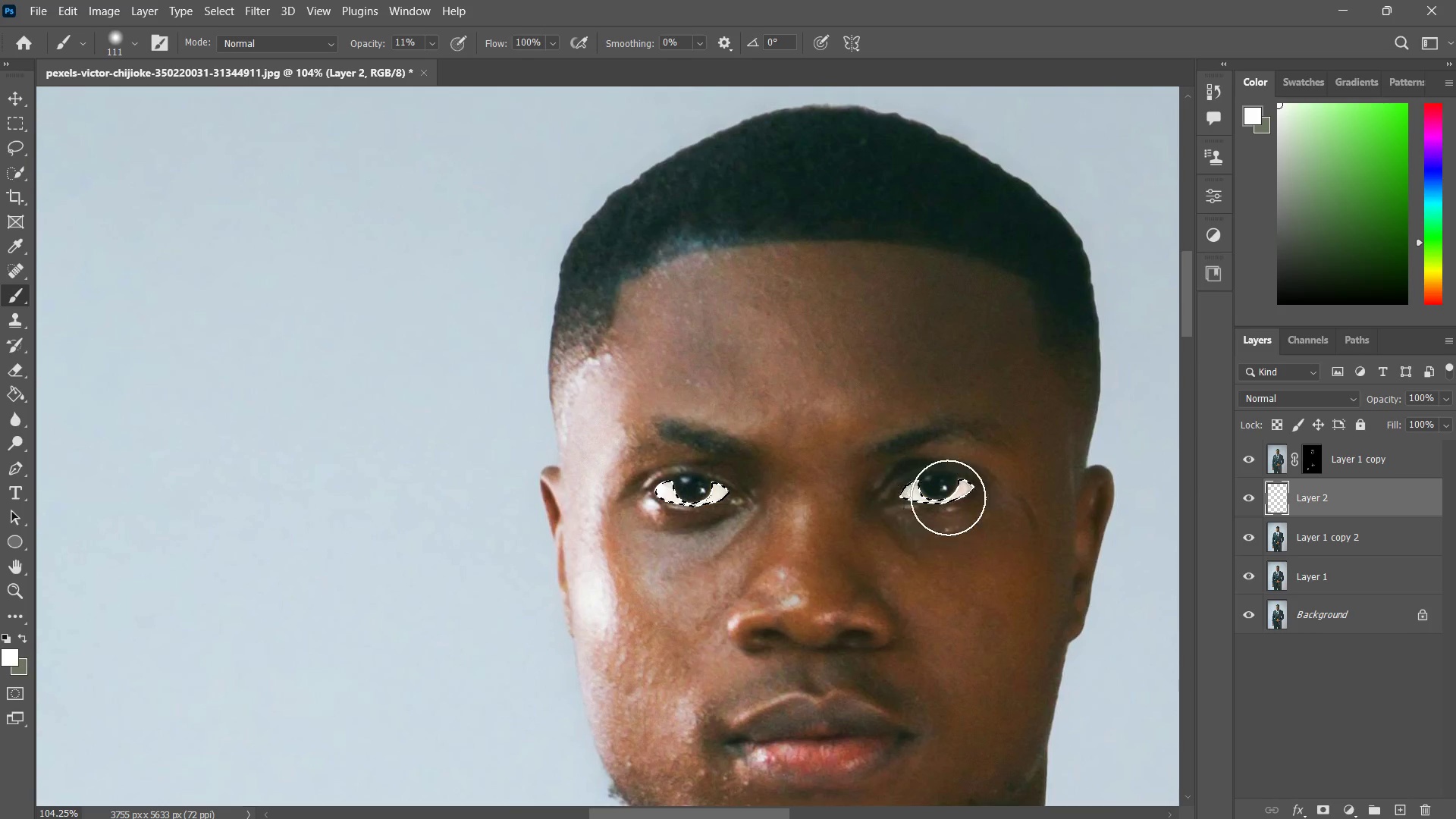 
left_click_drag(start_coordinate=[948, 497], to_coordinate=[916, 511])
 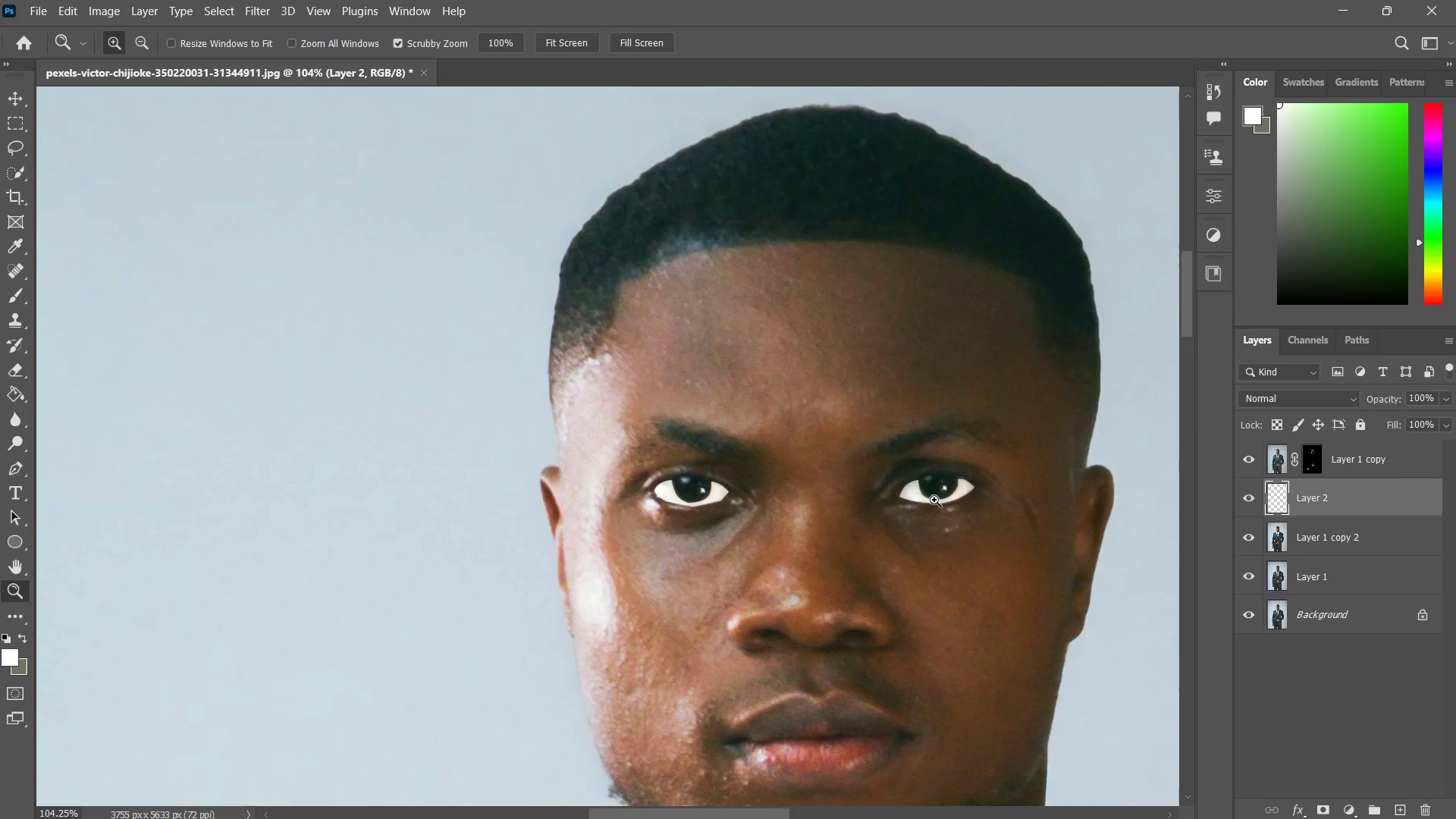 
key(Control+ControlLeft)
 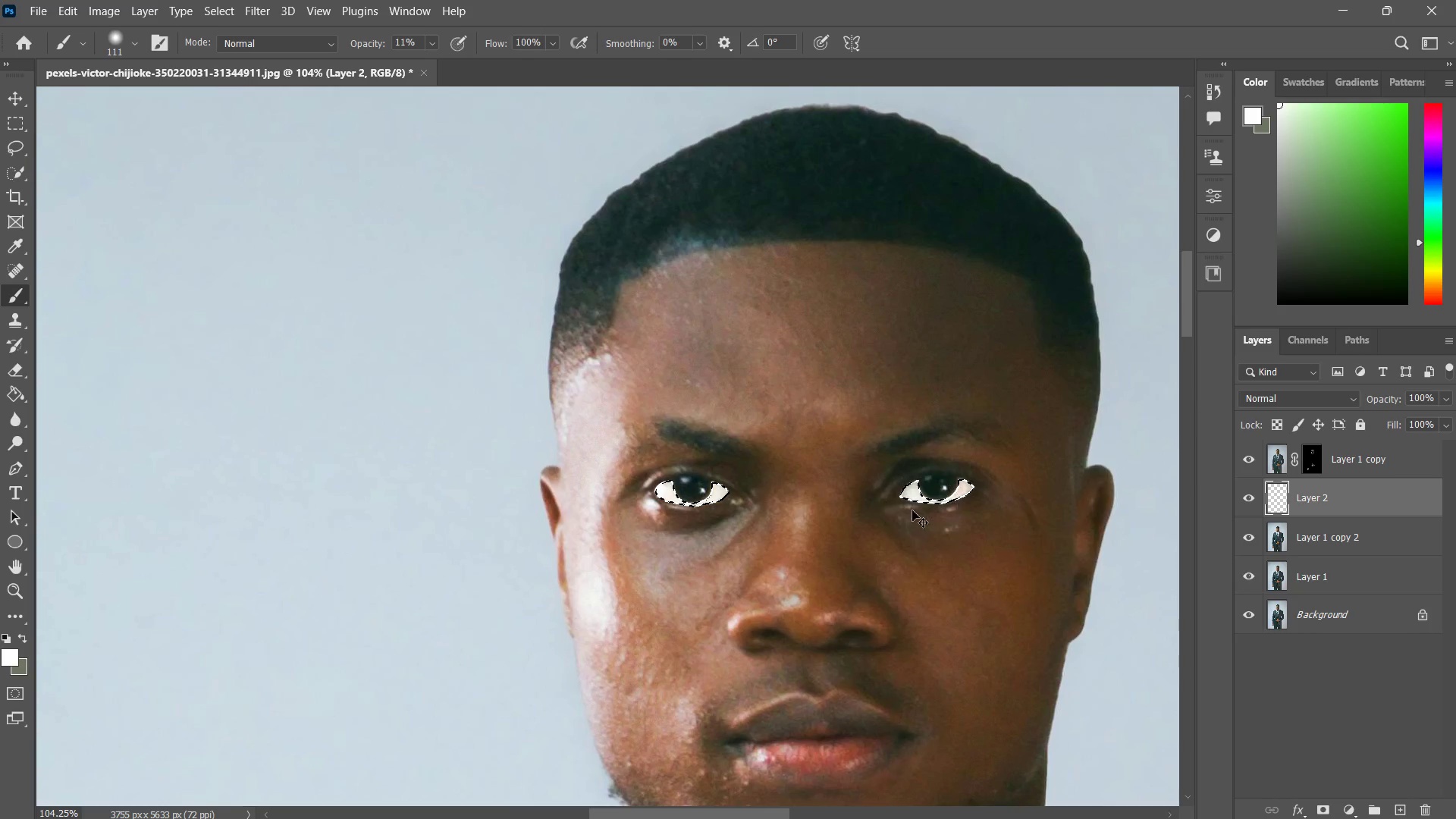 
key(Control+D)
 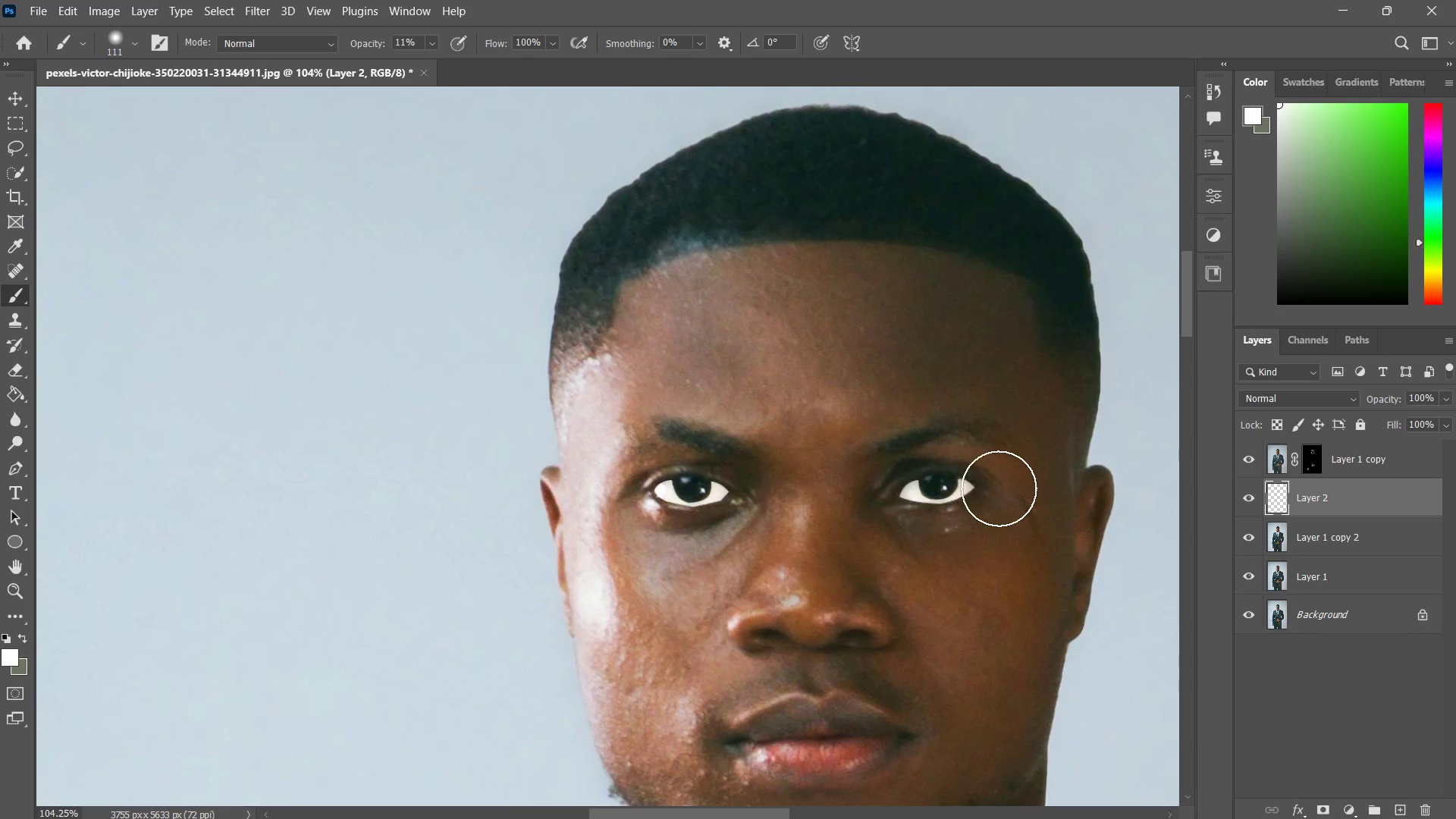 
type(zz)
 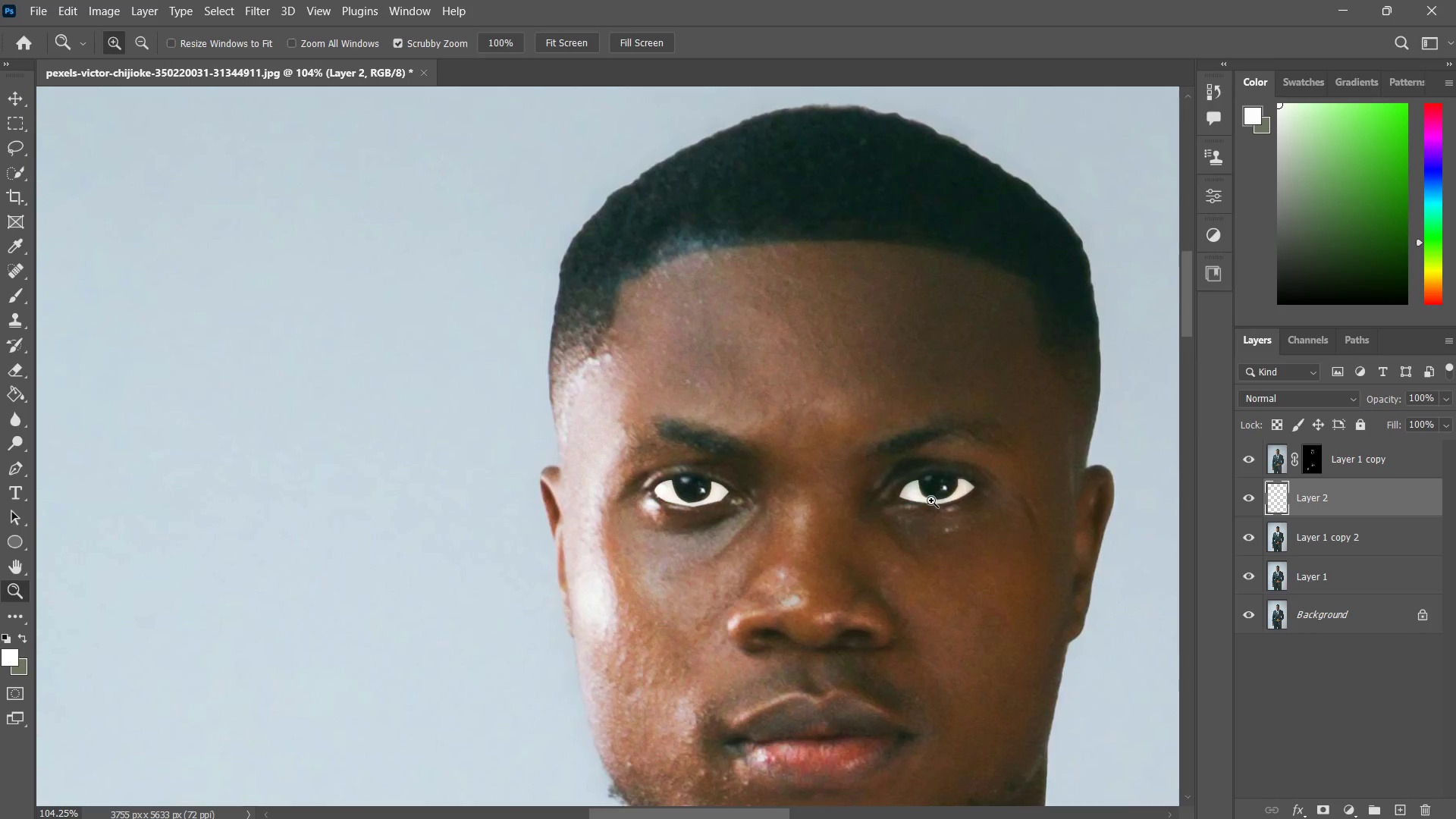 
left_click_drag(start_coordinate=[935, 500], to_coordinate=[976, 469])
 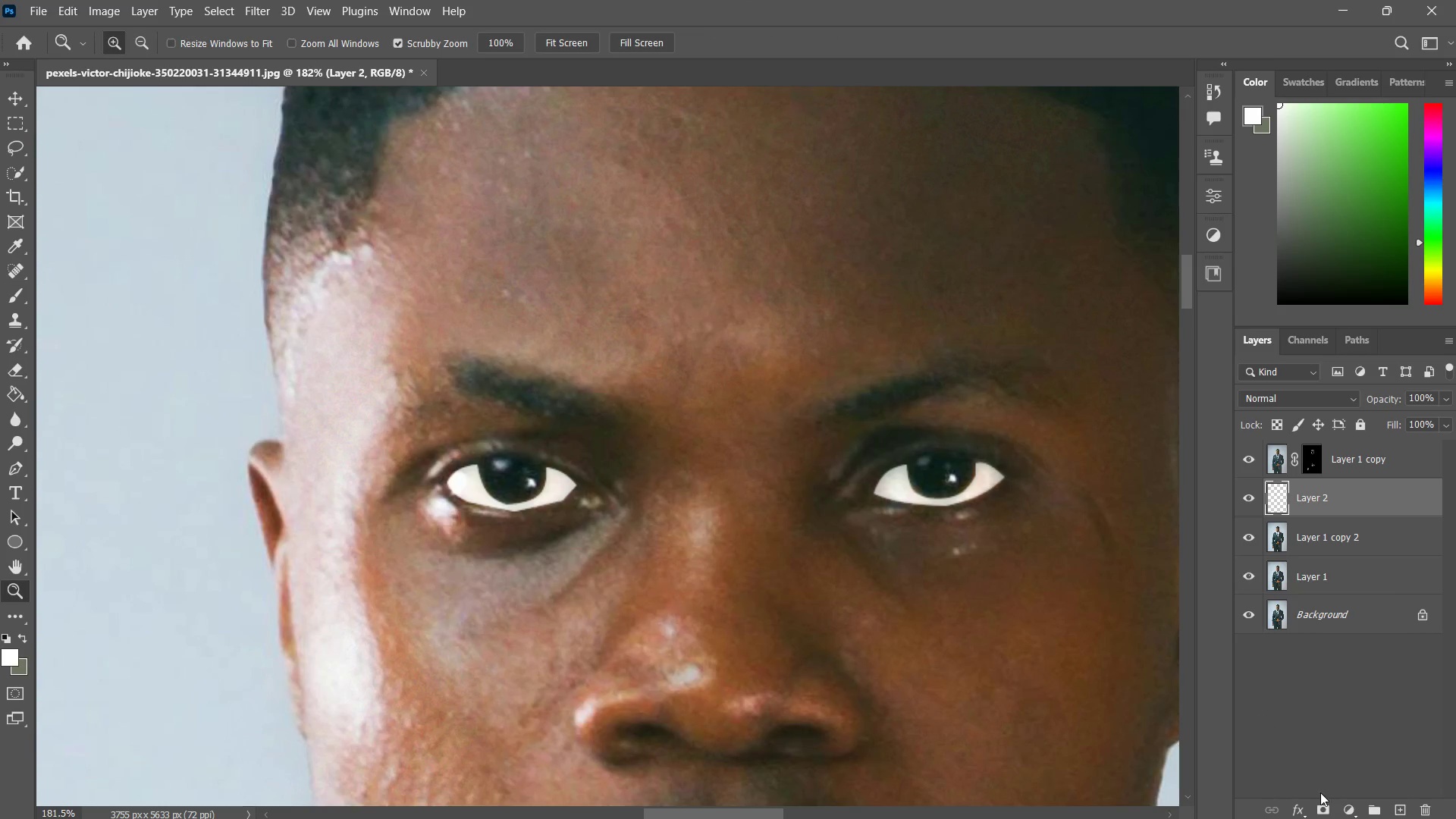 
left_click([1327, 810])
 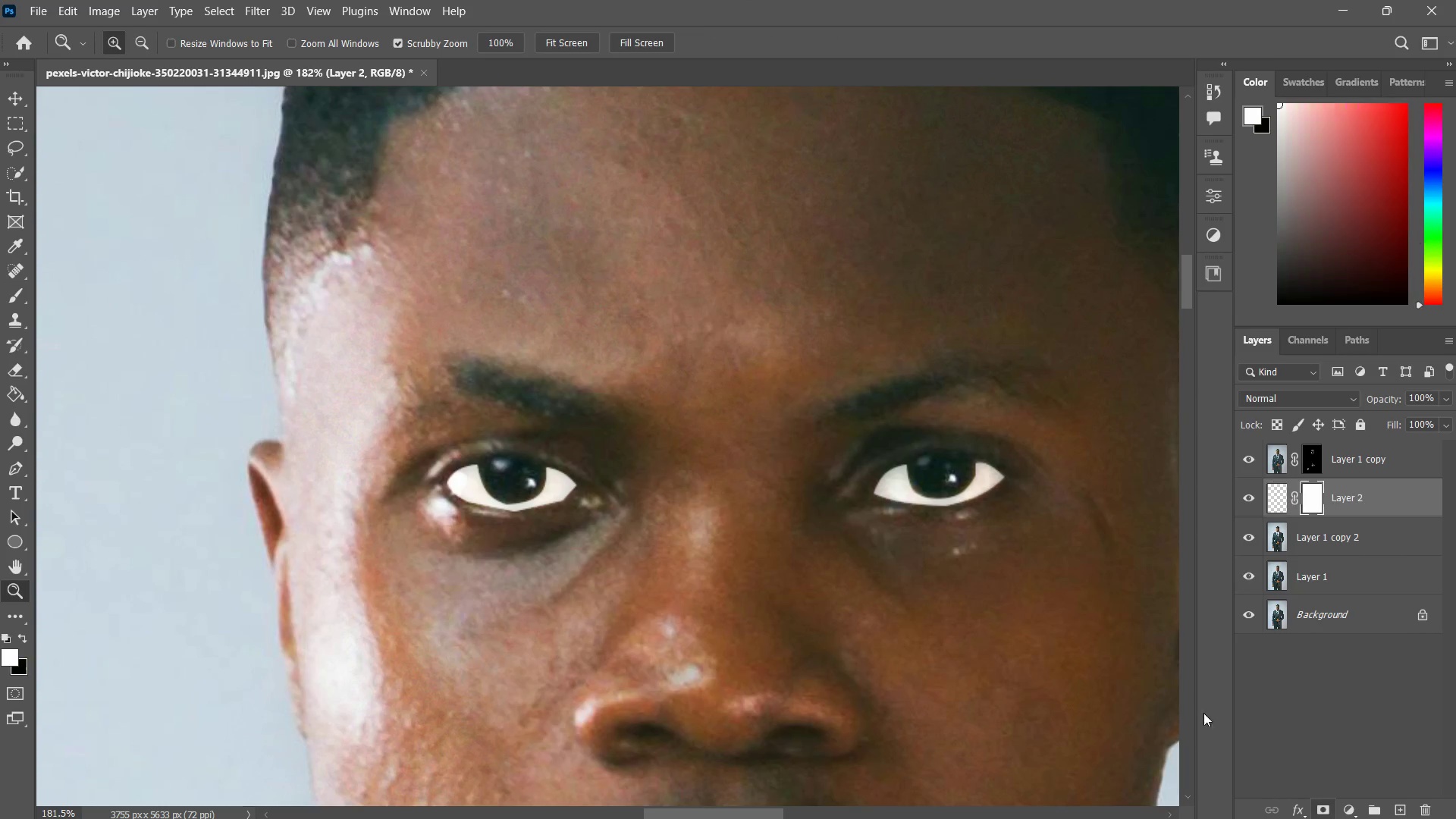 
type(zzb)
 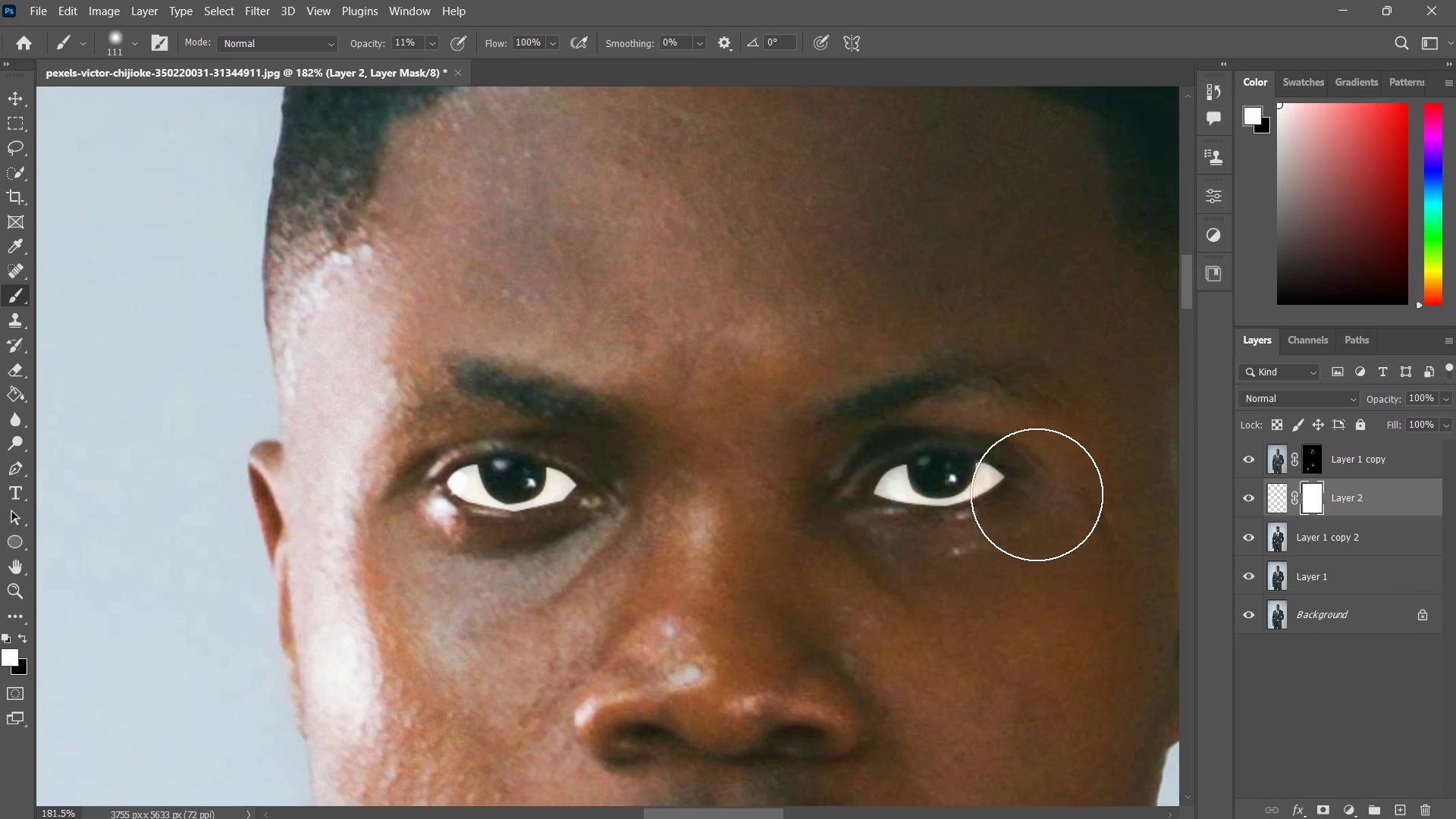 
left_click_drag(start_coordinate=[962, 517], to_coordinate=[978, 497])
 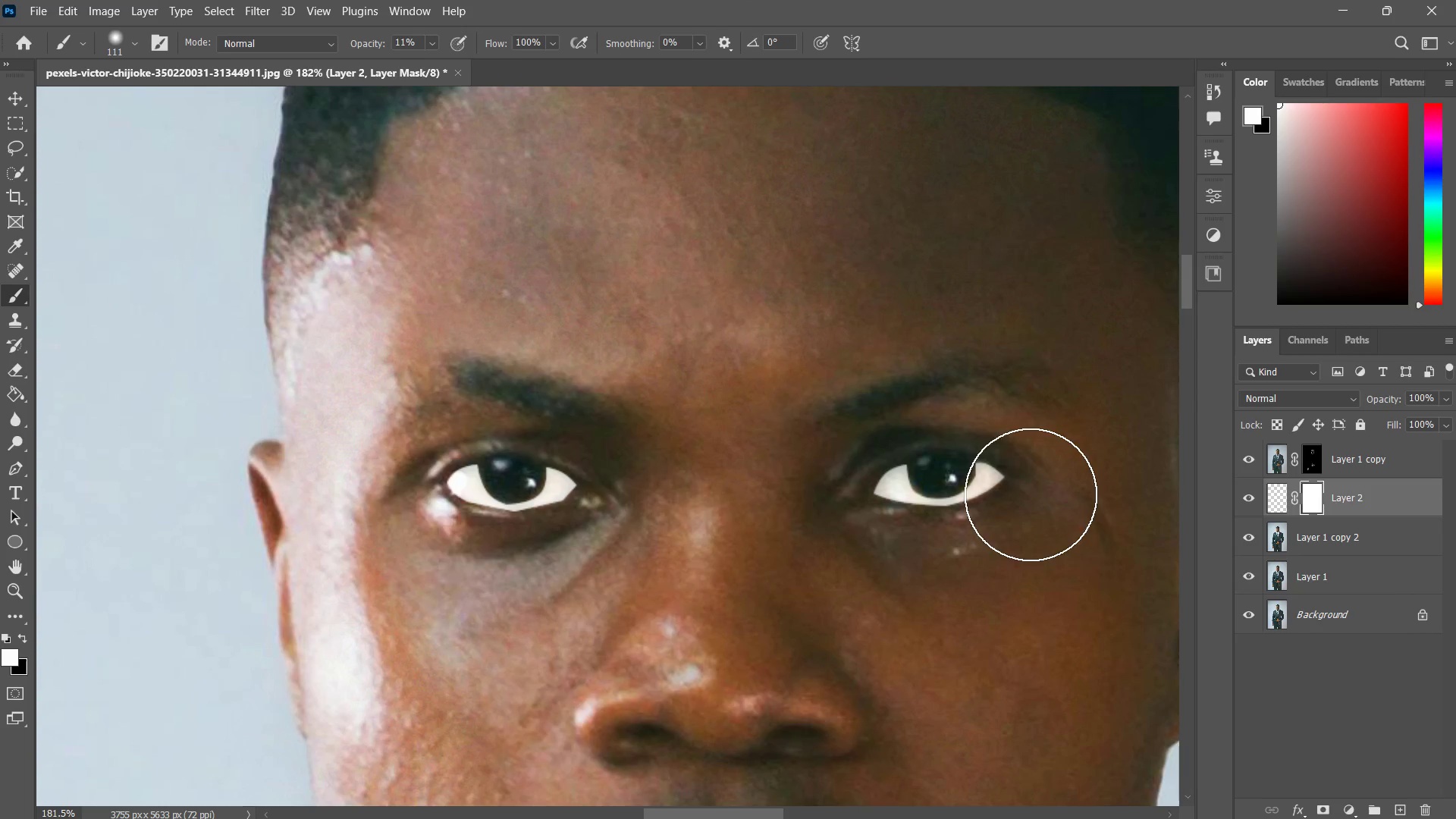 
left_click_drag(start_coordinate=[1038, 494], to_coordinate=[1027, 507])
 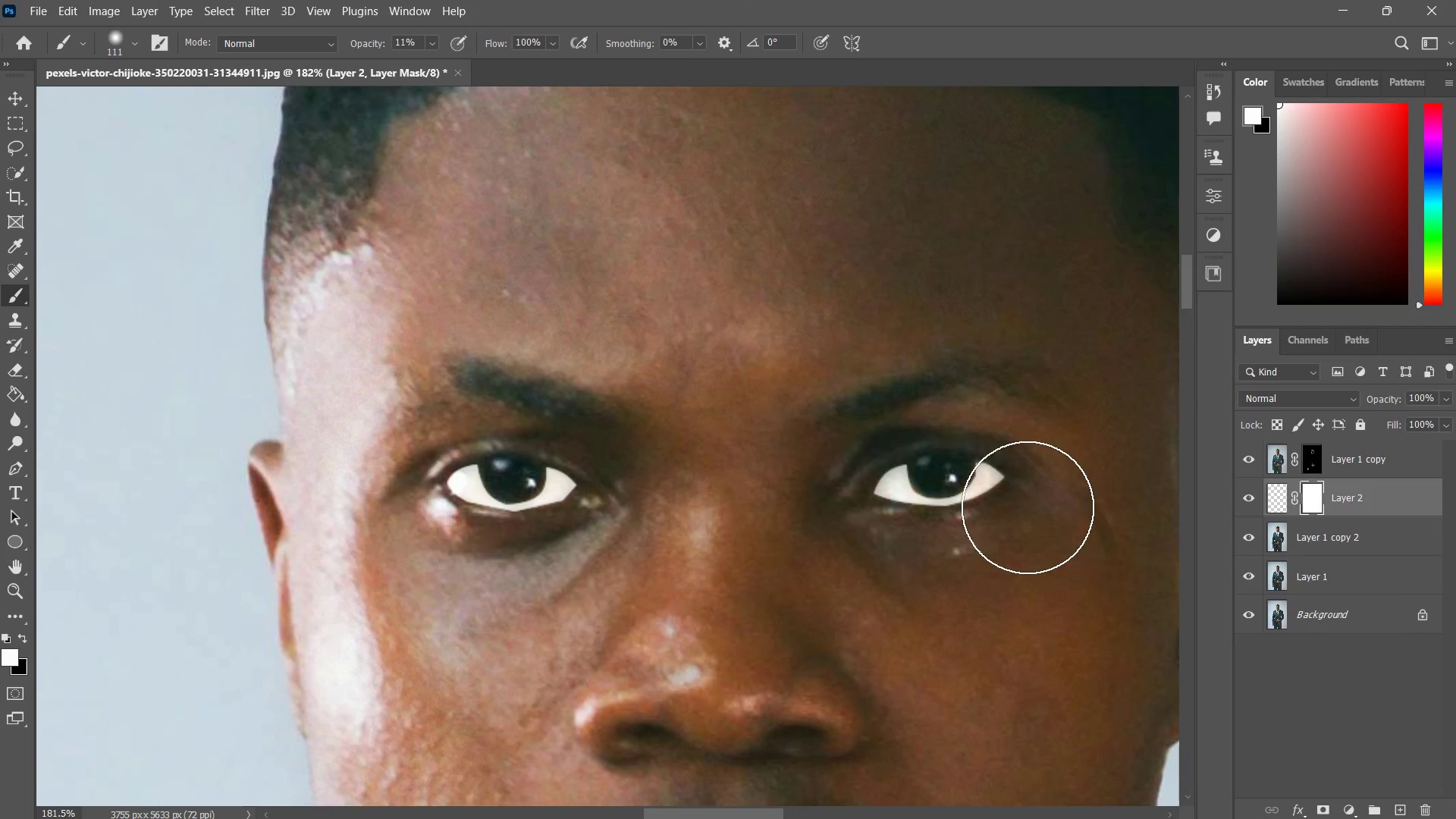 
key(Control+ControlLeft)
 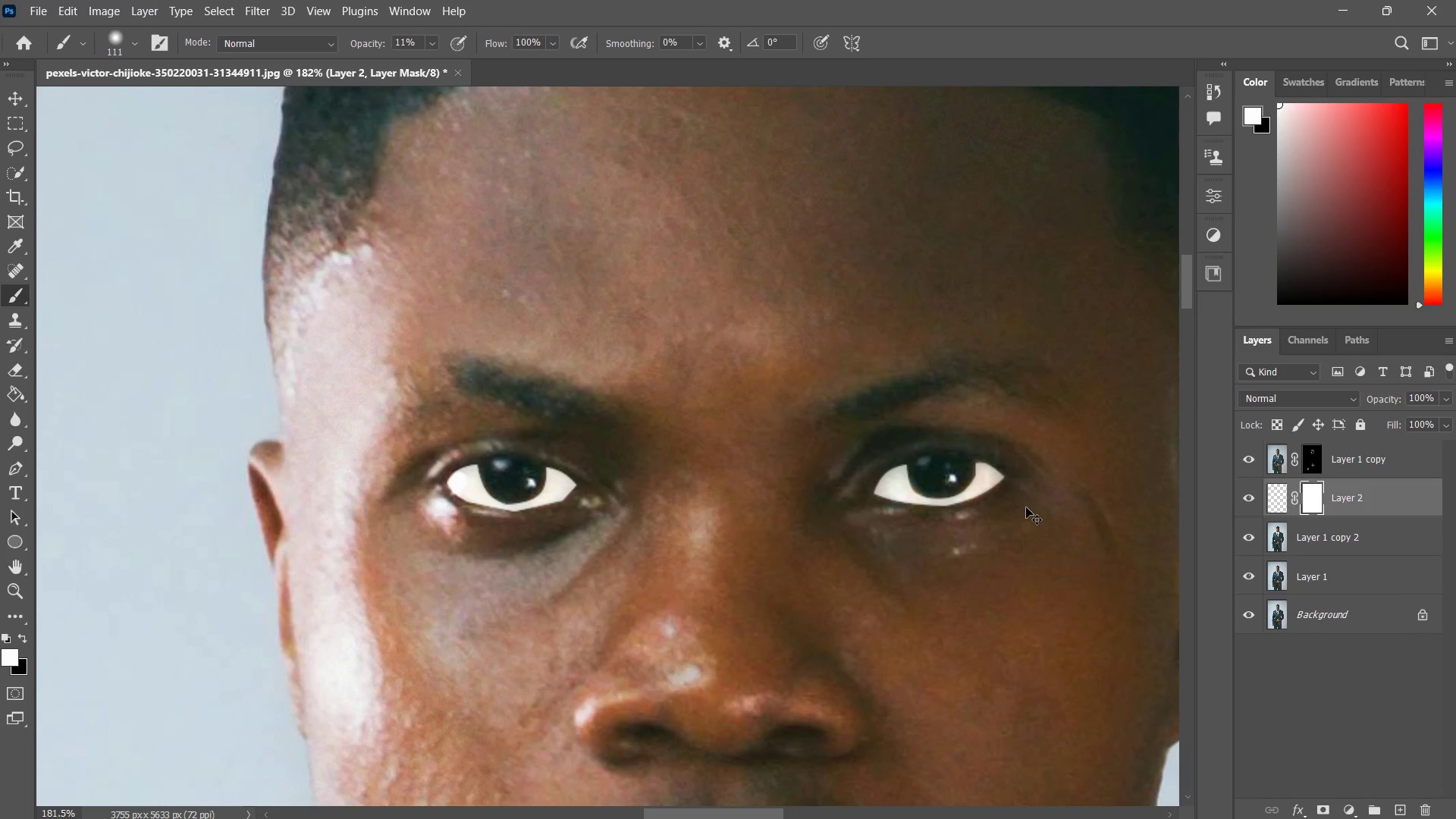 
key(Control+Z)
 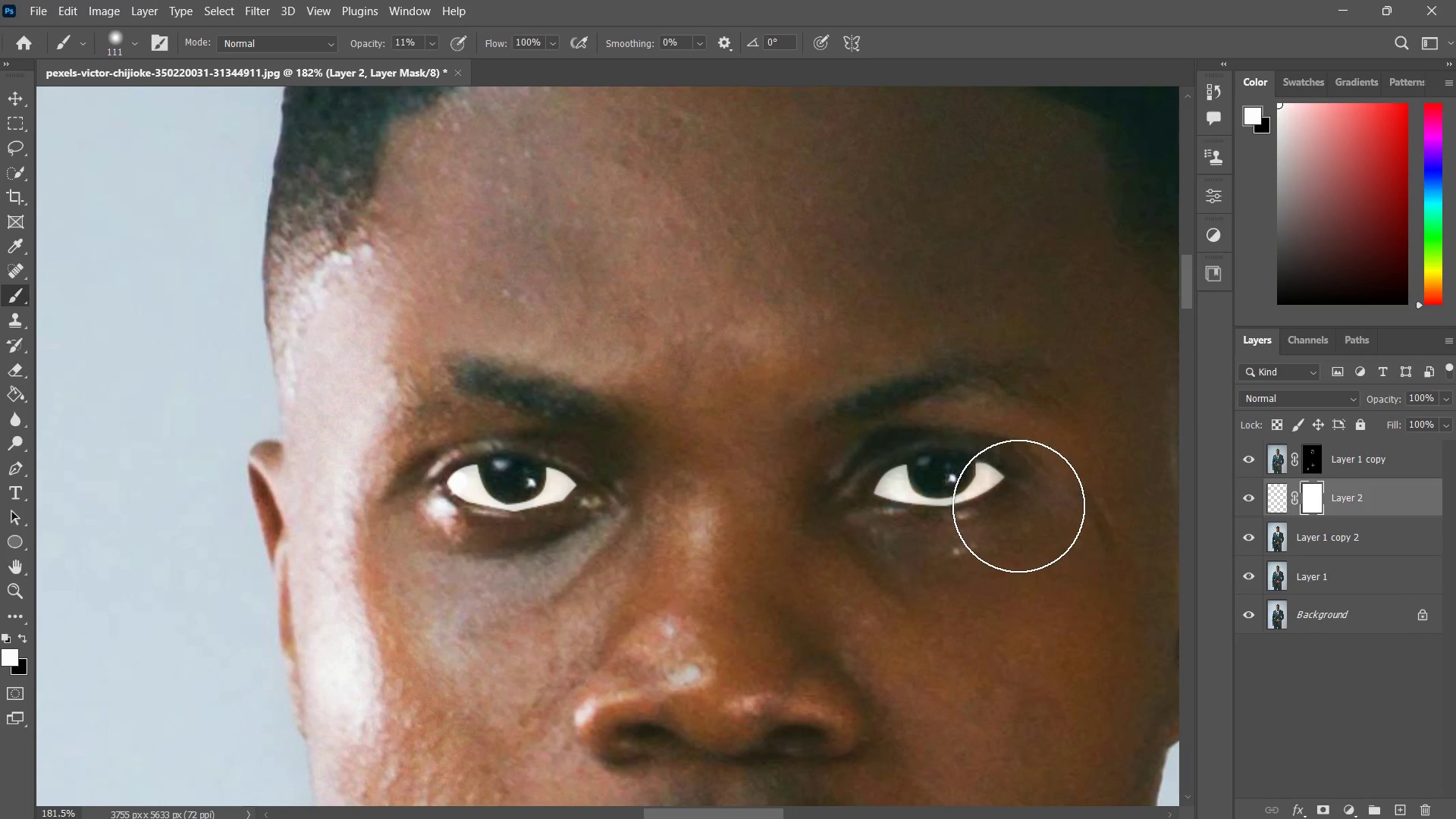 
key(Z)
 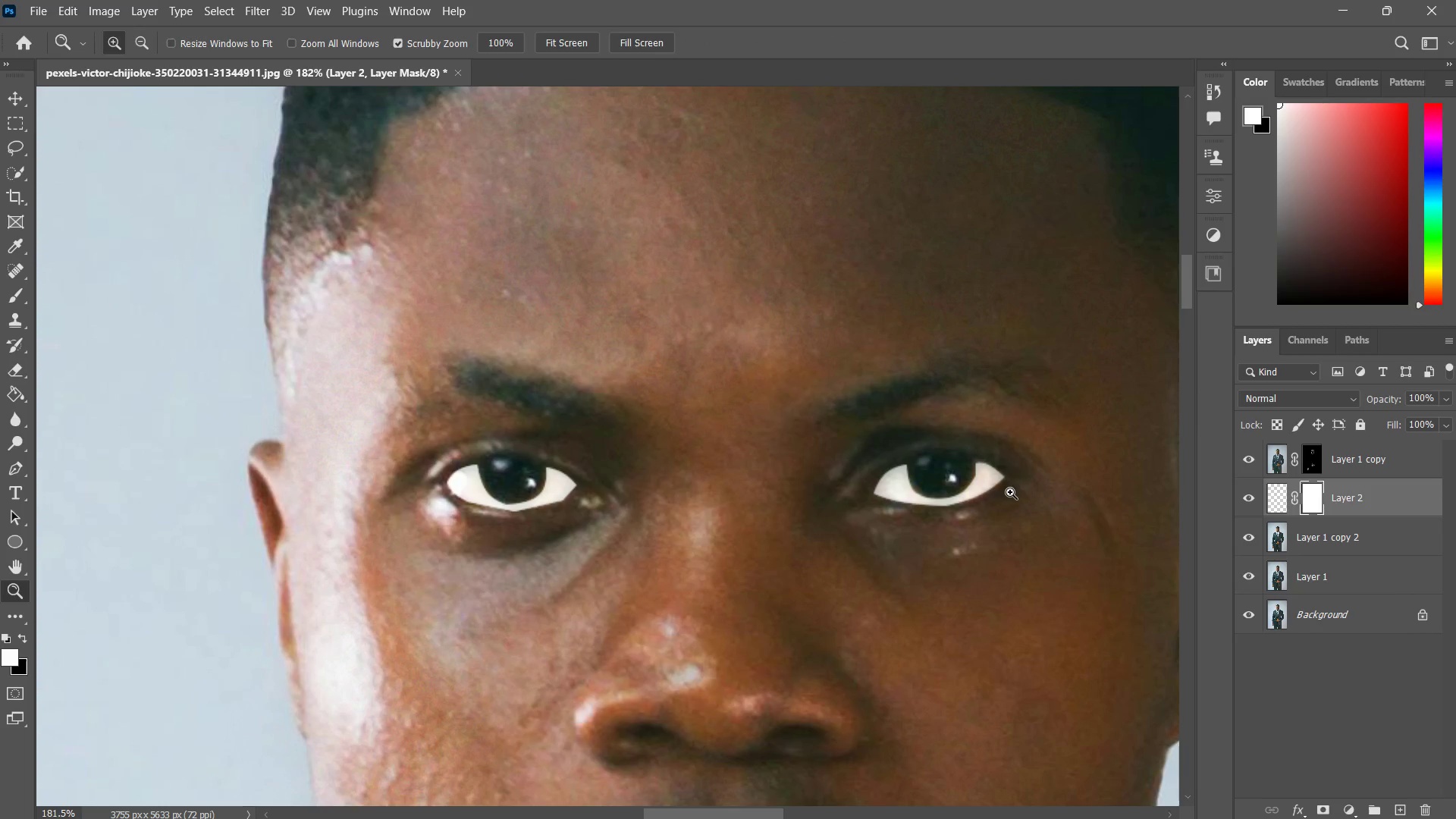 
hold_key(key=AltLeft, duration=1.12)
left_click_drag(start_coordinate=[1014, 491], to_coordinate=[985, 511])
 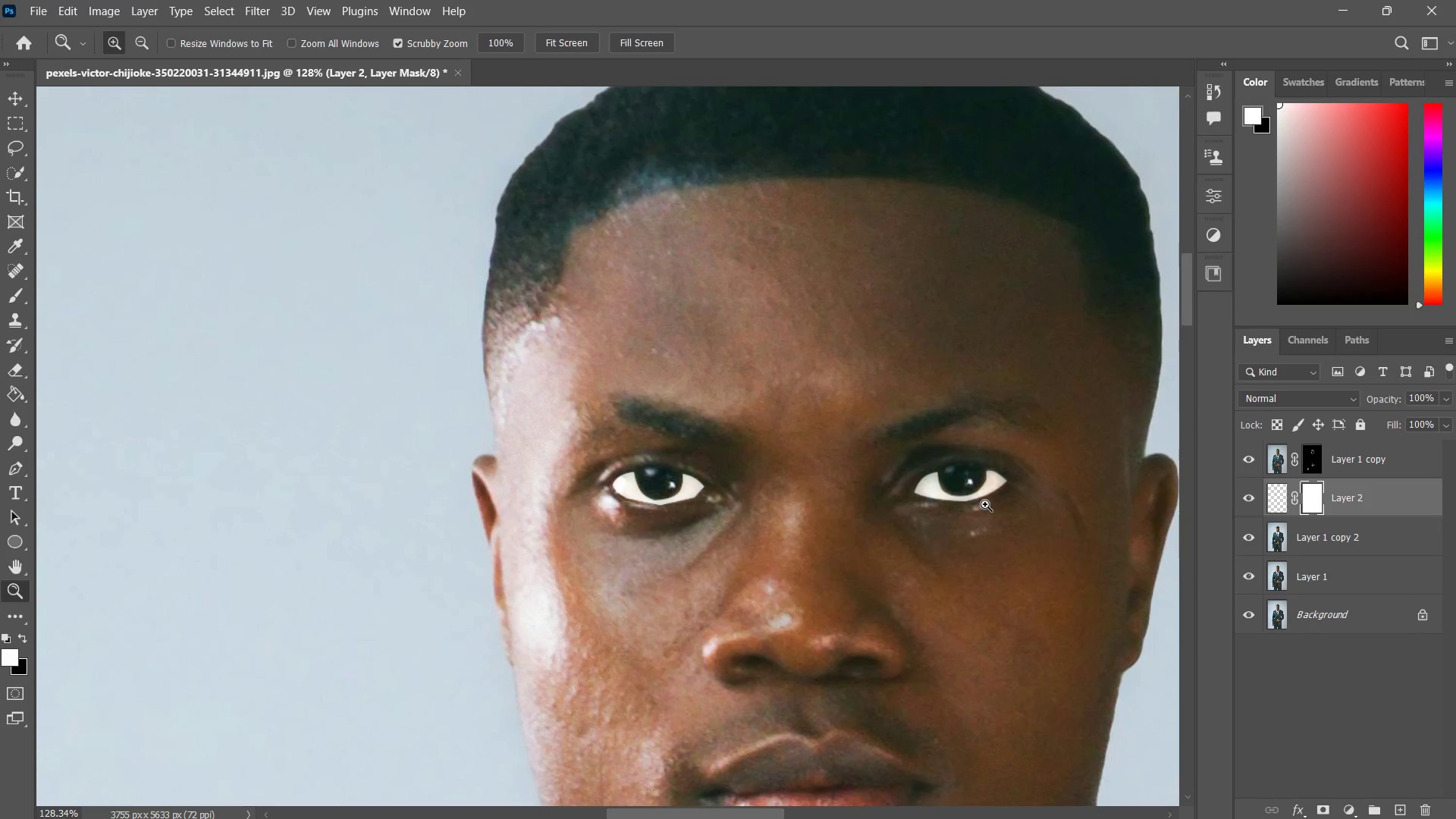 
type(pb)
 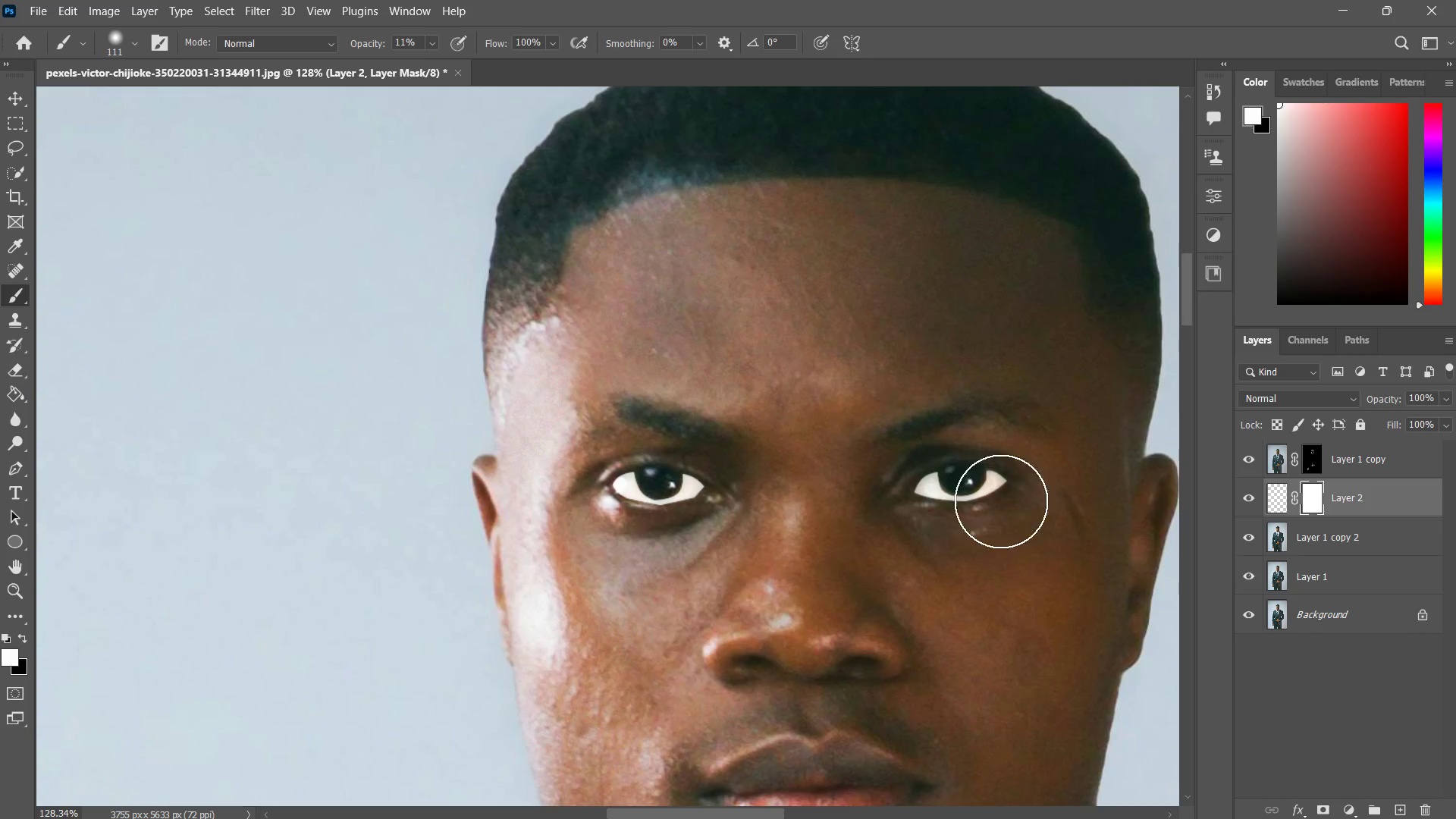 
hold_key(key=AltLeft, duration=1.03)
 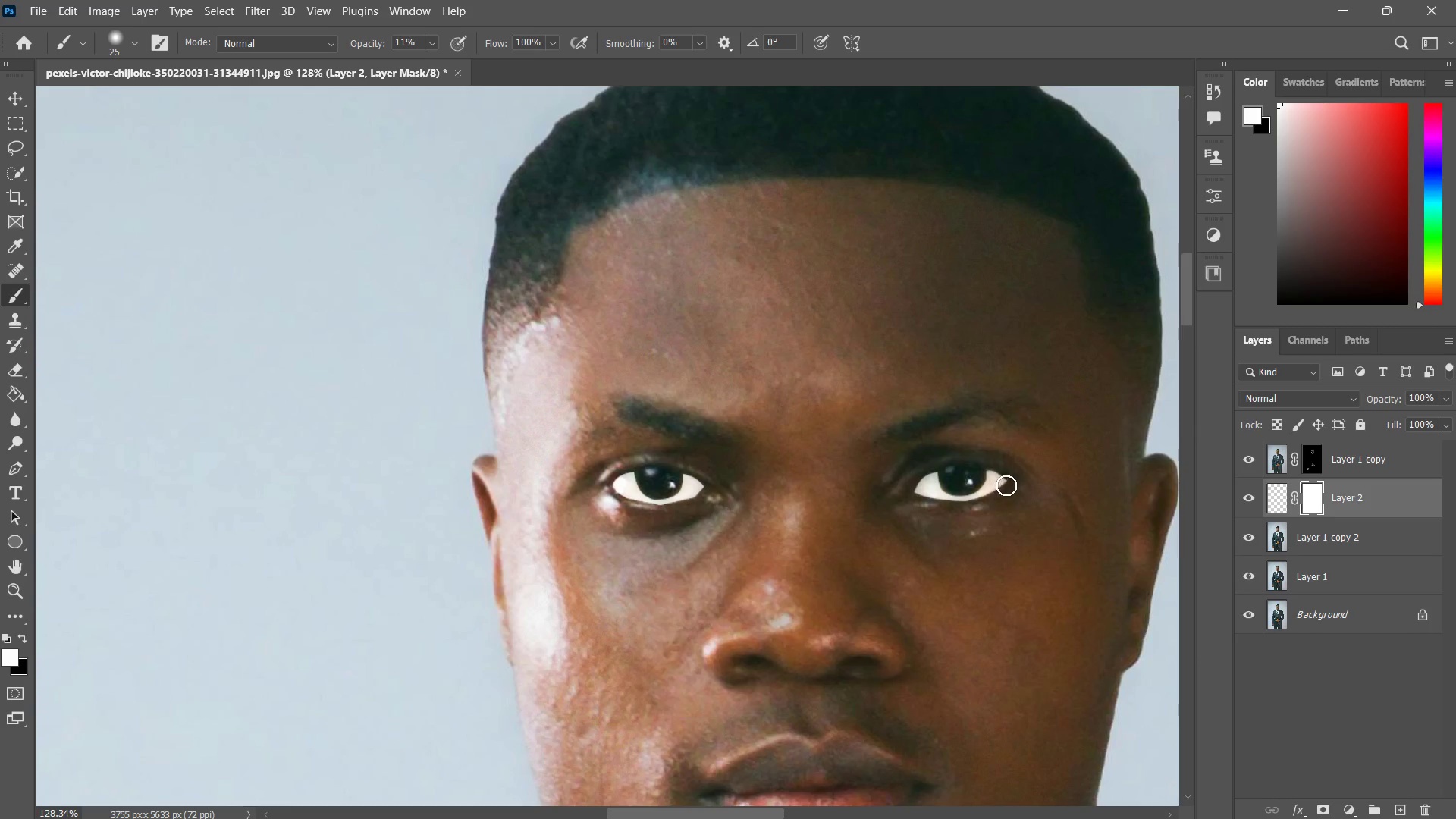 
left_click_drag(start_coordinate=[1007, 485], to_coordinate=[993, 503])
 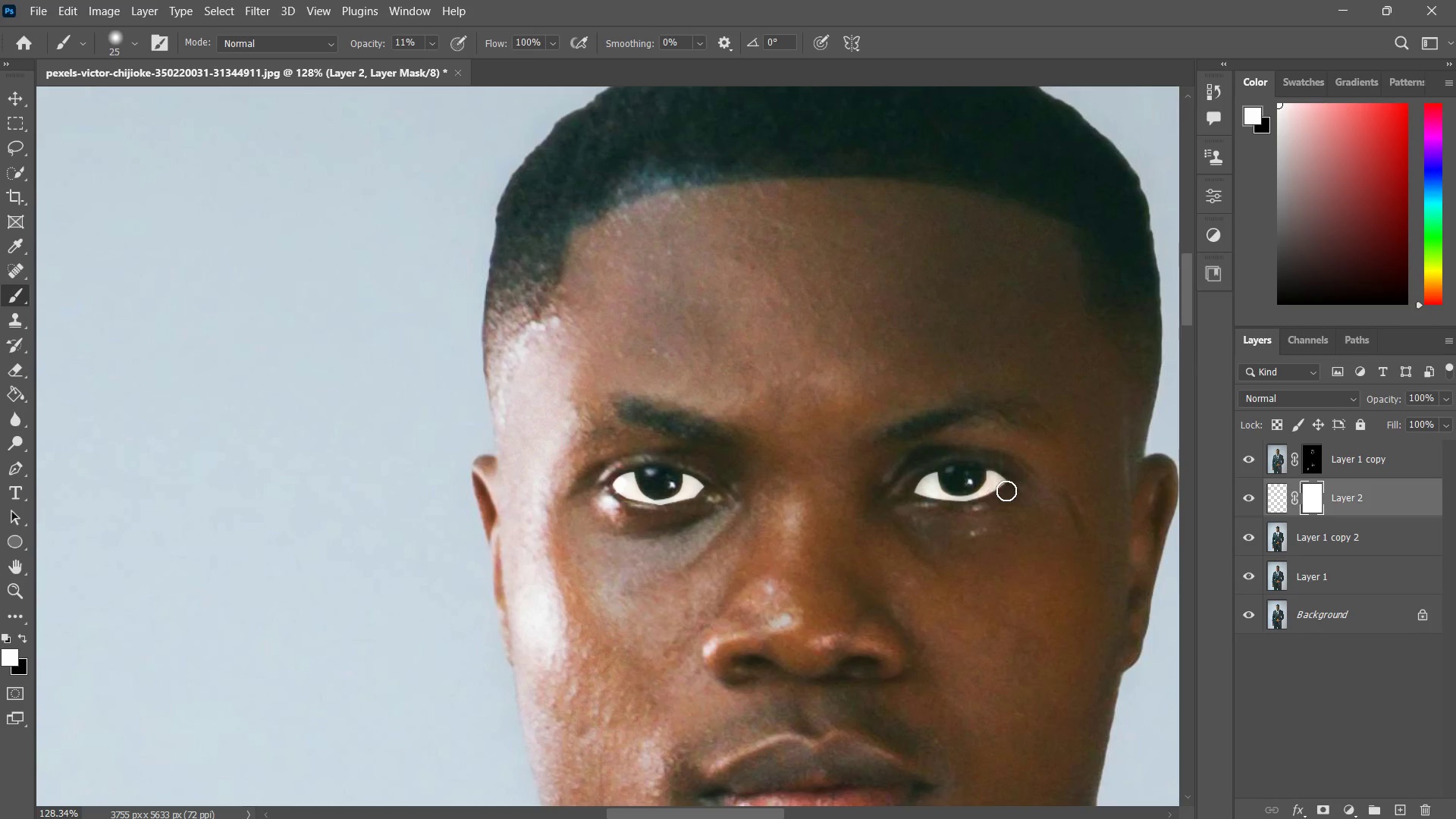 
left_click_drag(start_coordinate=[1006, 491], to_coordinate=[990, 499])
 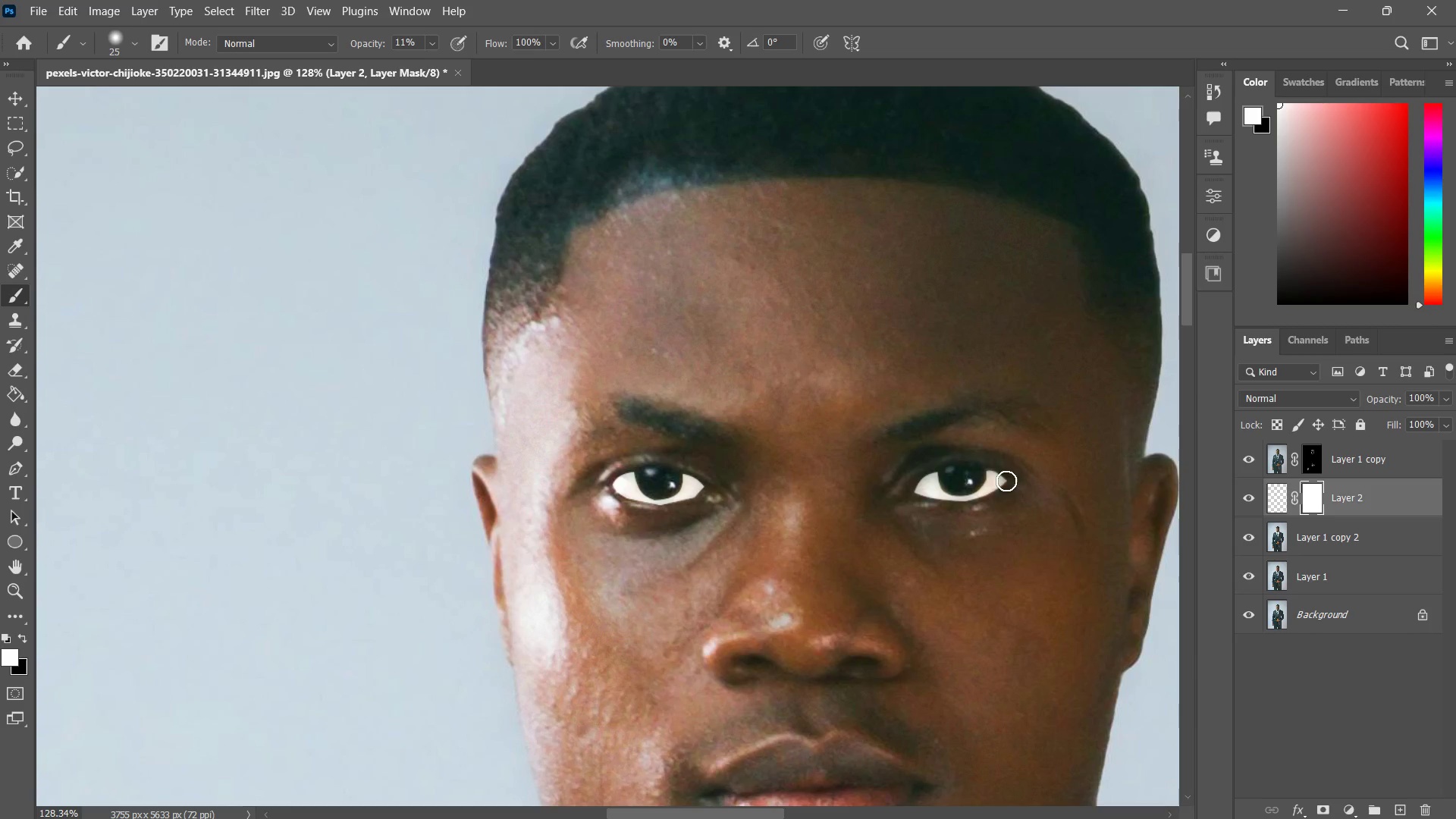 
left_click_drag(start_coordinate=[1006, 481], to_coordinate=[991, 494])
 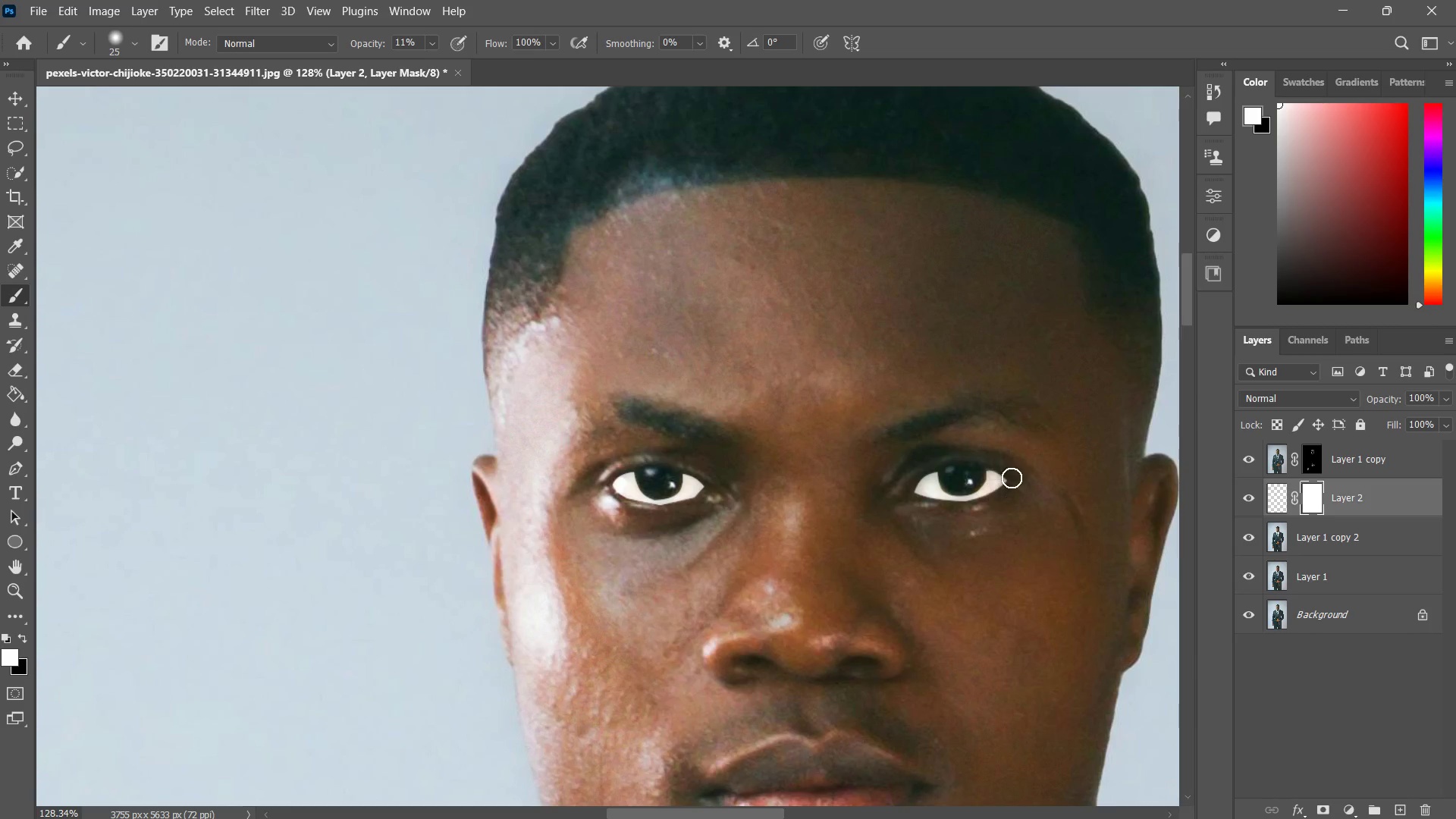 
left_click_drag(start_coordinate=[1012, 478], to_coordinate=[997, 500])
 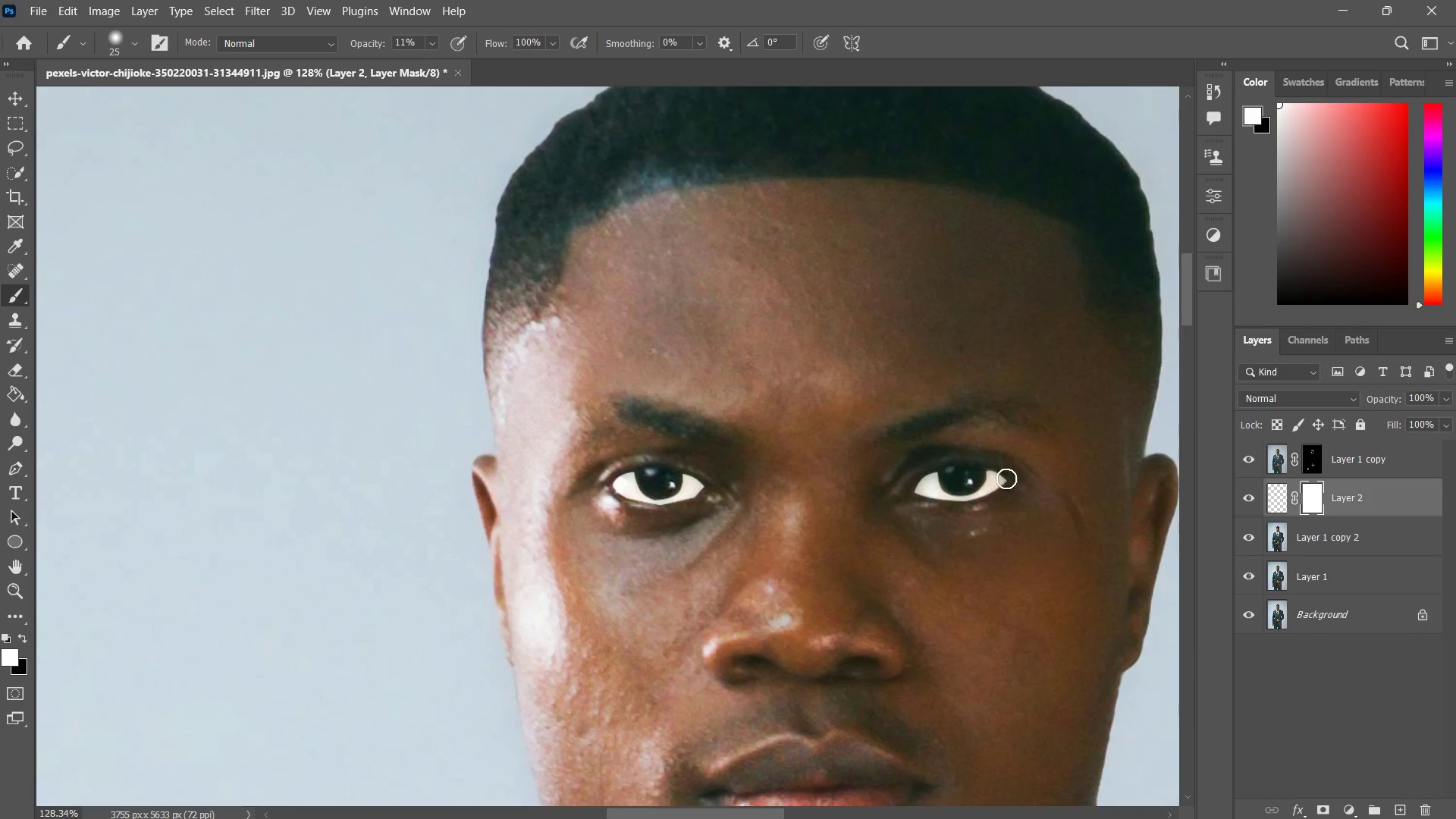 
left_click_drag(start_coordinate=[1007, 479], to_coordinate=[999, 494])
 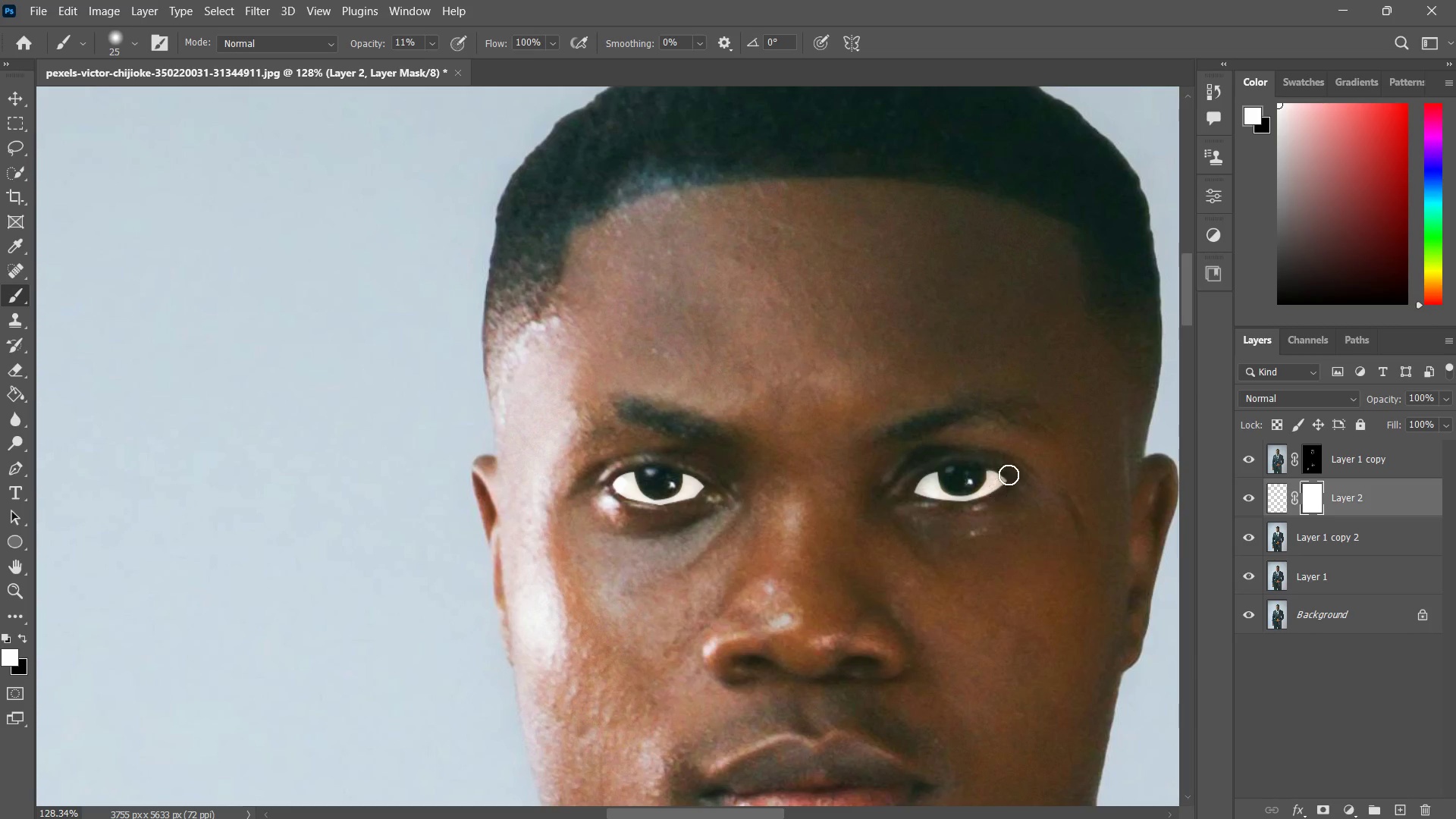 
left_click_drag(start_coordinate=[1009, 475], to_coordinate=[996, 500])
 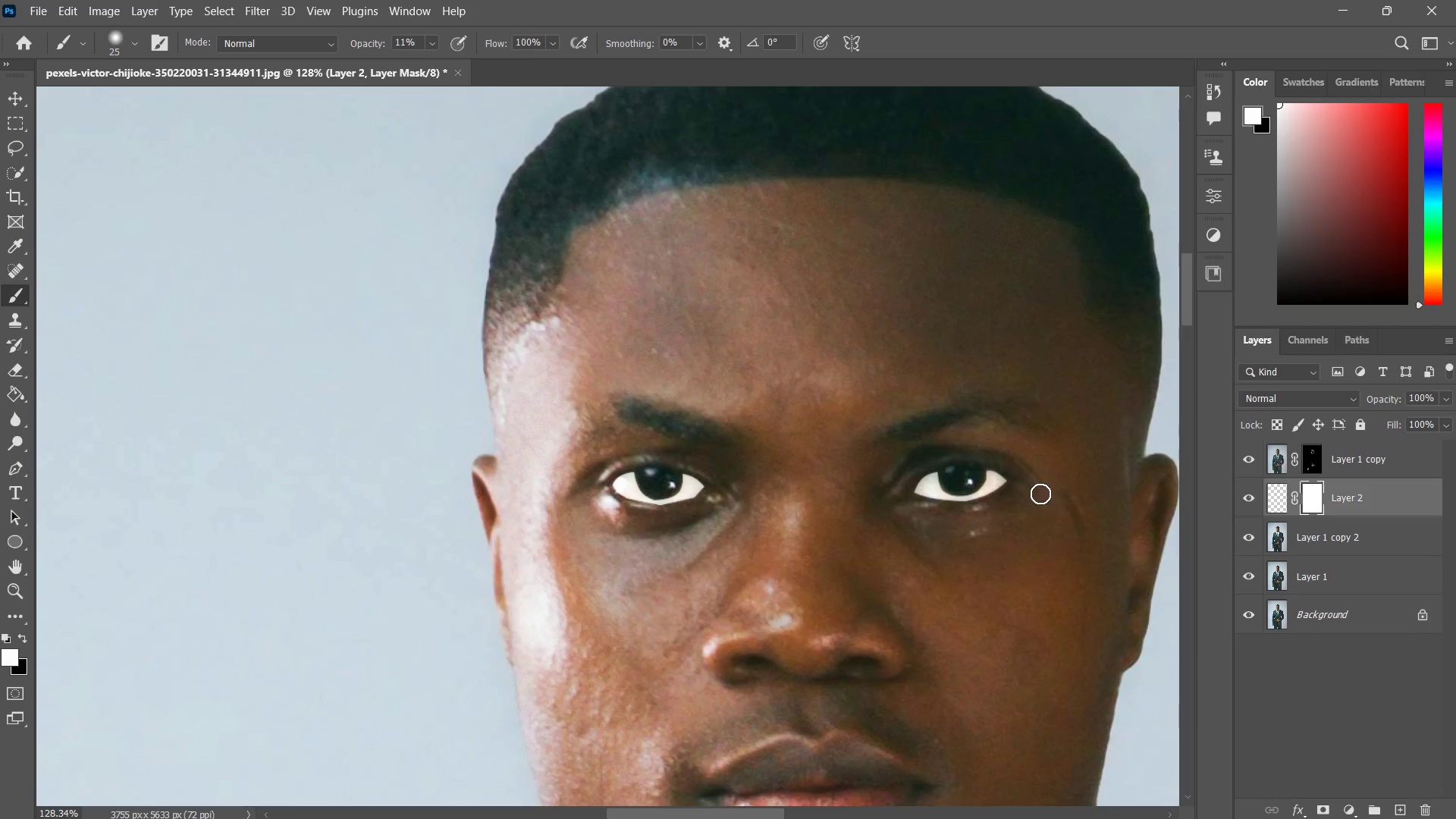 
type(zzbx)
 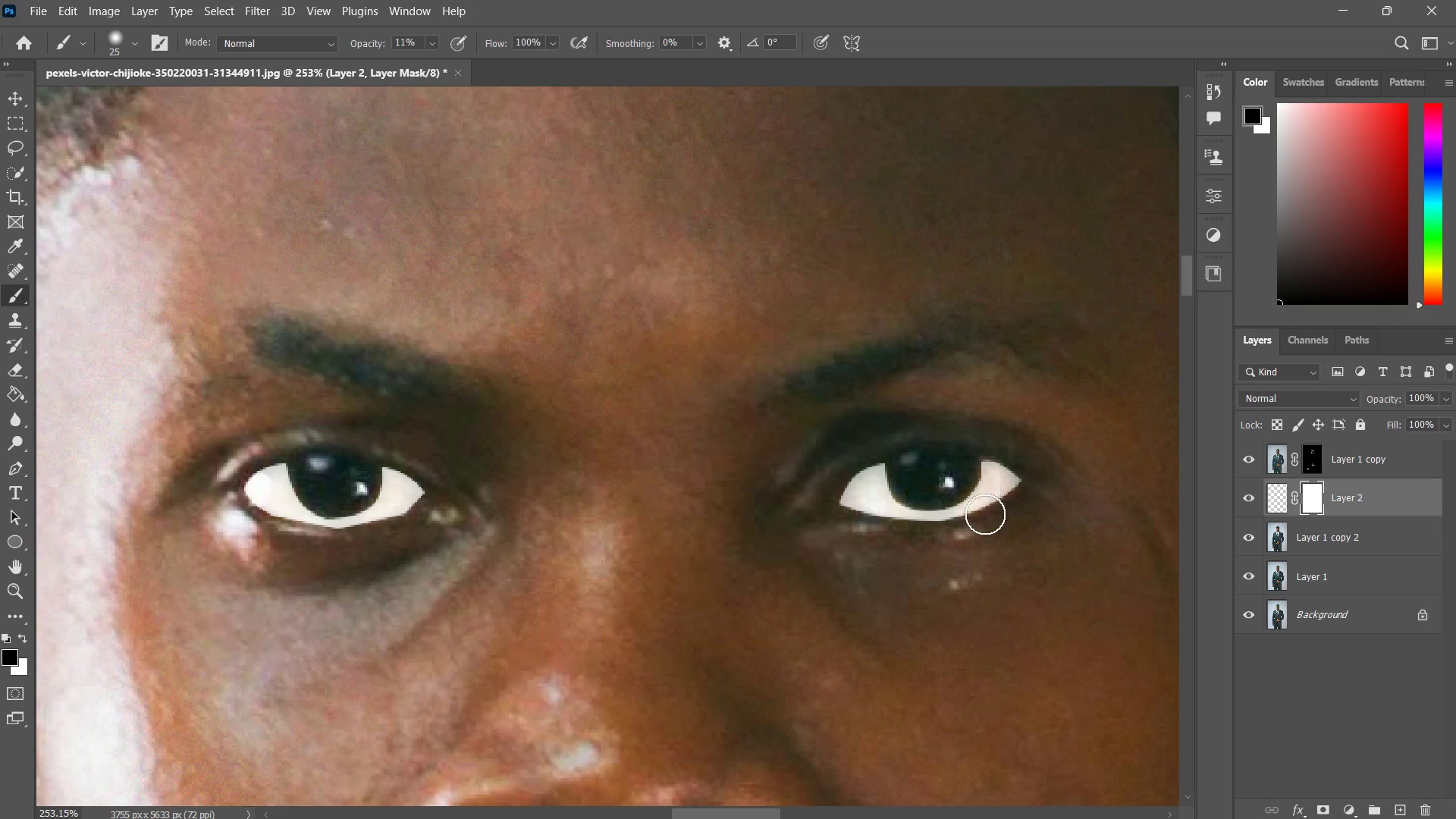 
left_click_drag(start_coordinate=[992, 482], to_coordinate=[1041, 453])
 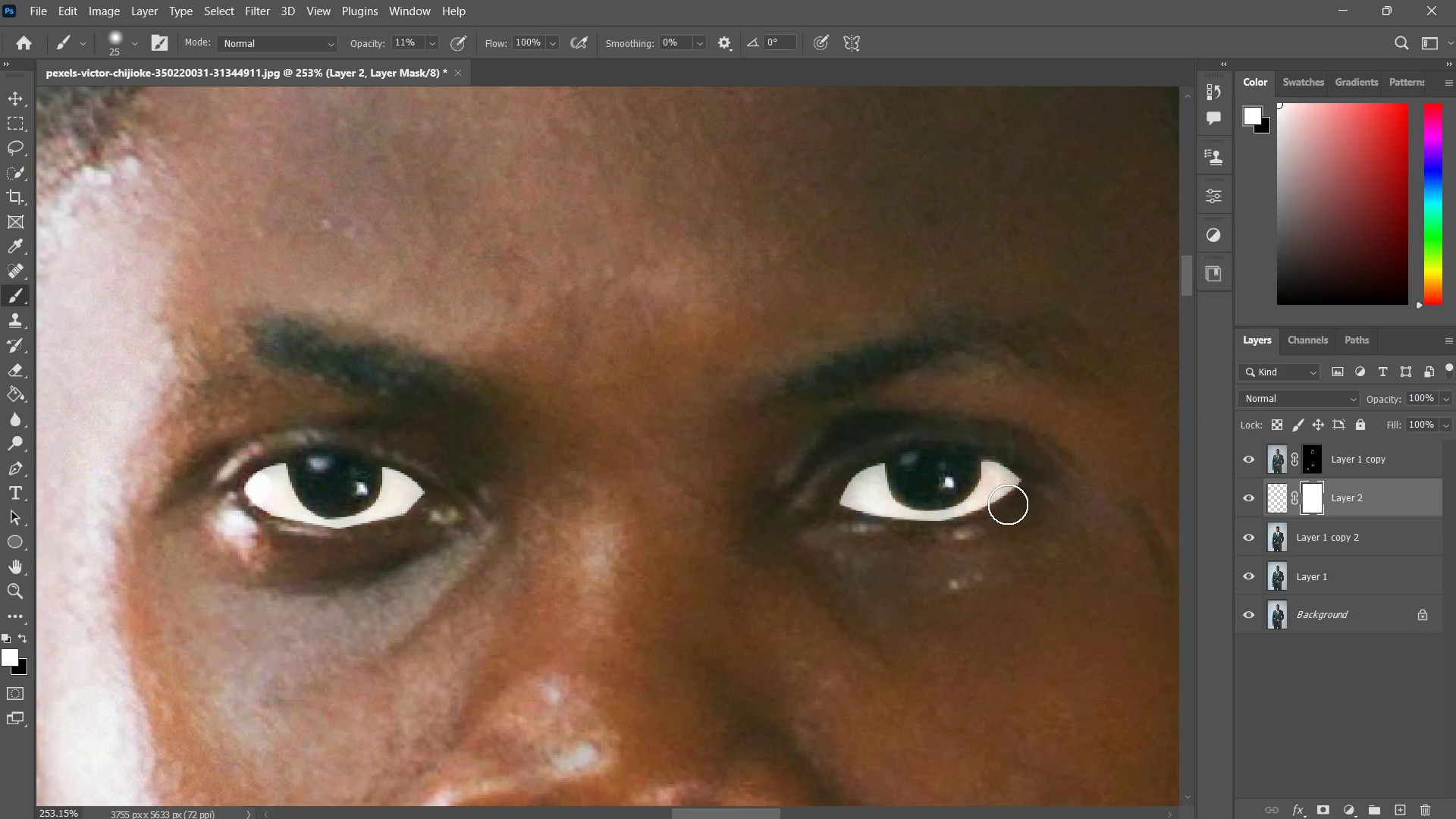 
left_click_drag(start_coordinate=[1026, 485], to_coordinate=[987, 511])
 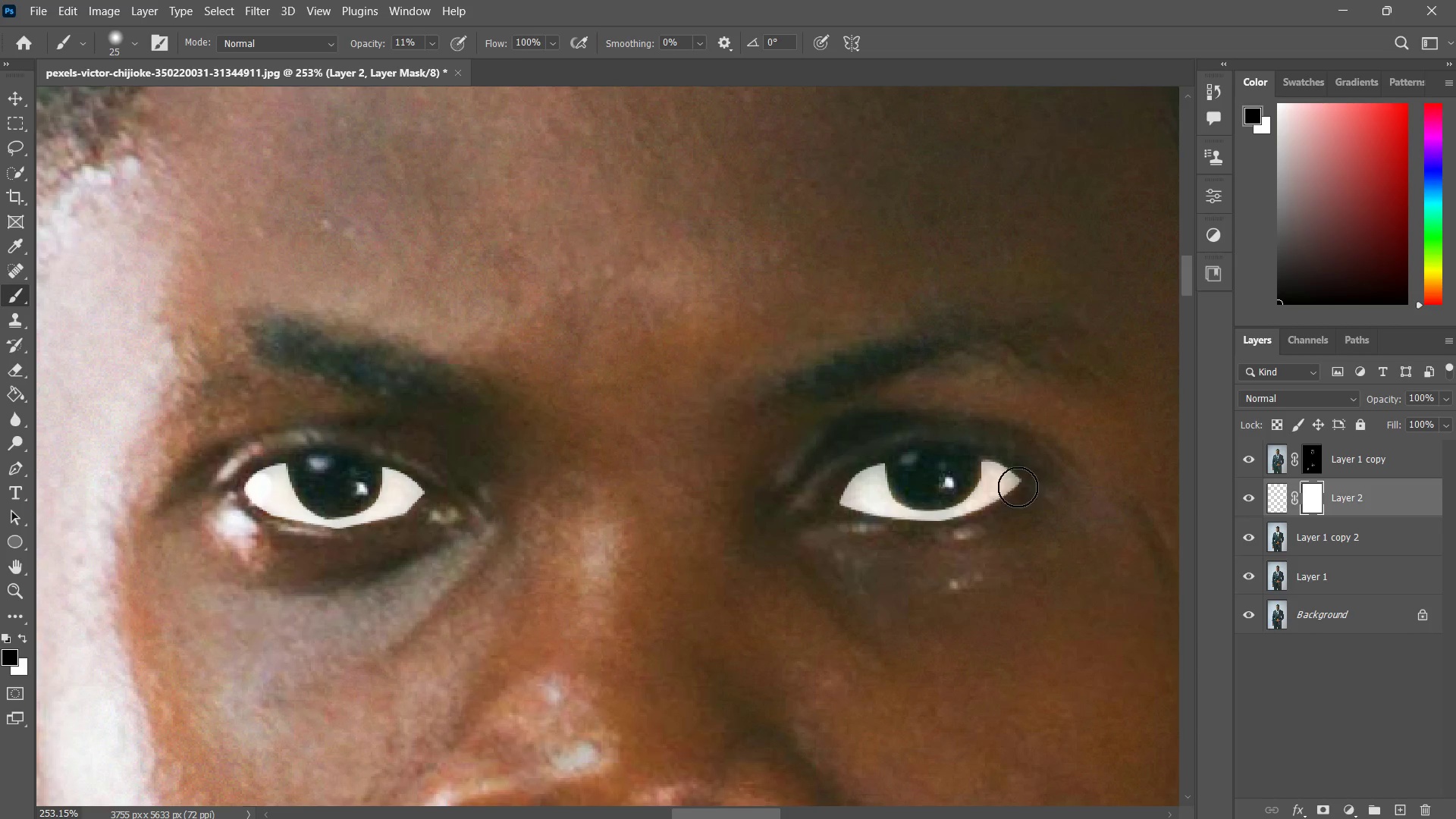 
left_click_drag(start_coordinate=[1018, 485], to_coordinate=[994, 513])
 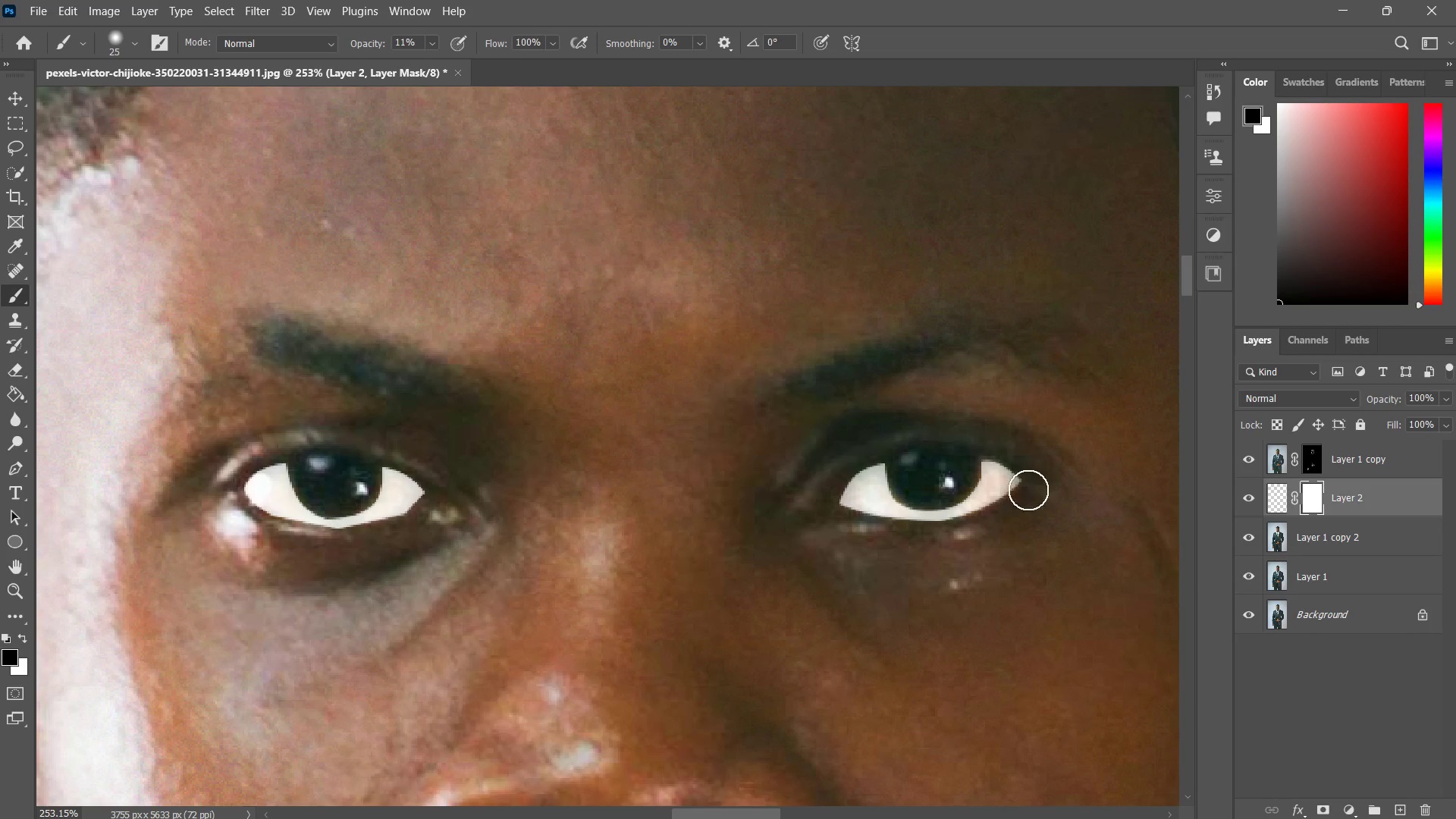 
left_click_drag(start_coordinate=[1028, 490], to_coordinate=[996, 514])
 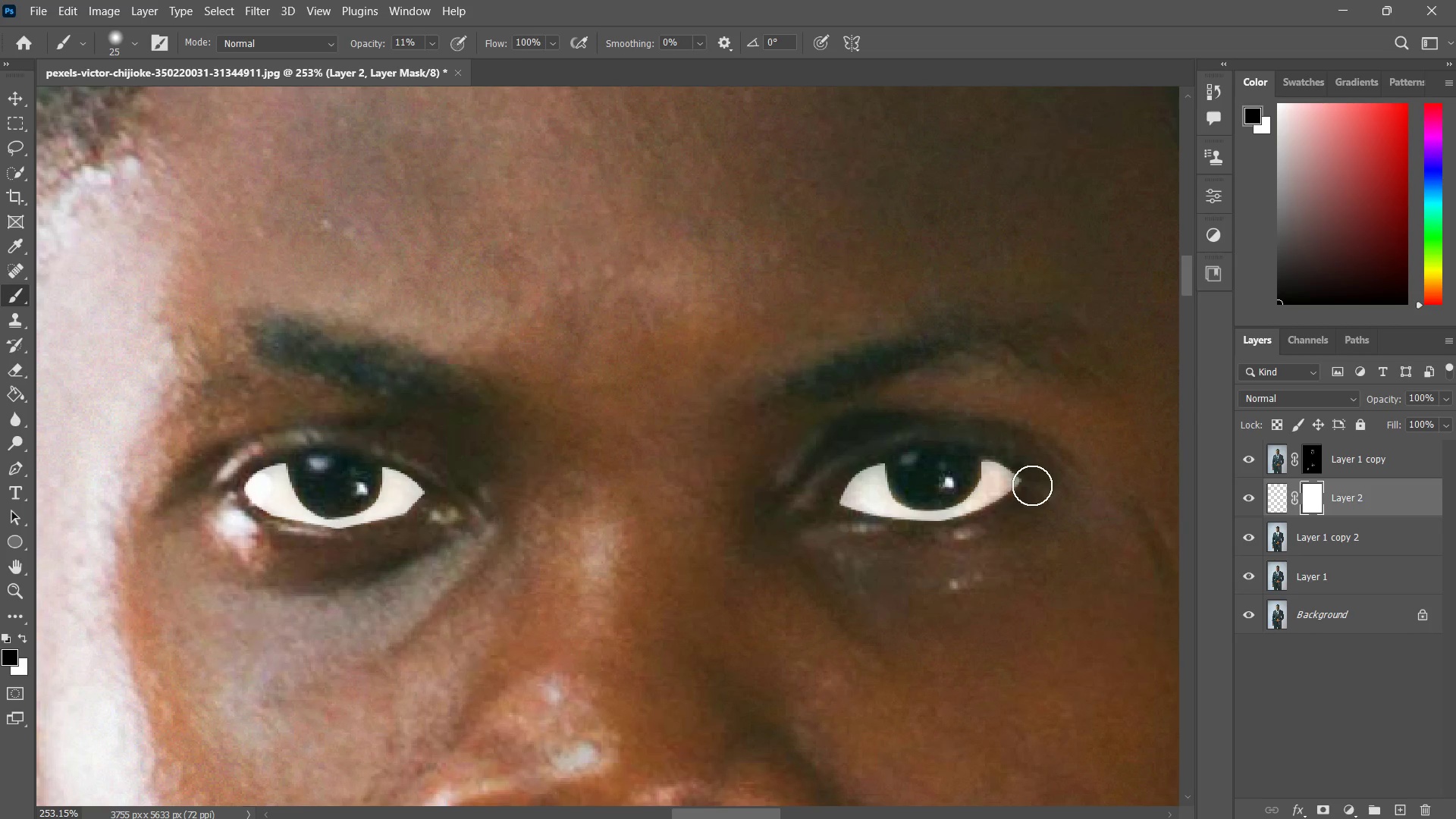 
left_click_drag(start_coordinate=[1032, 485], to_coordinate=[984, 514])
 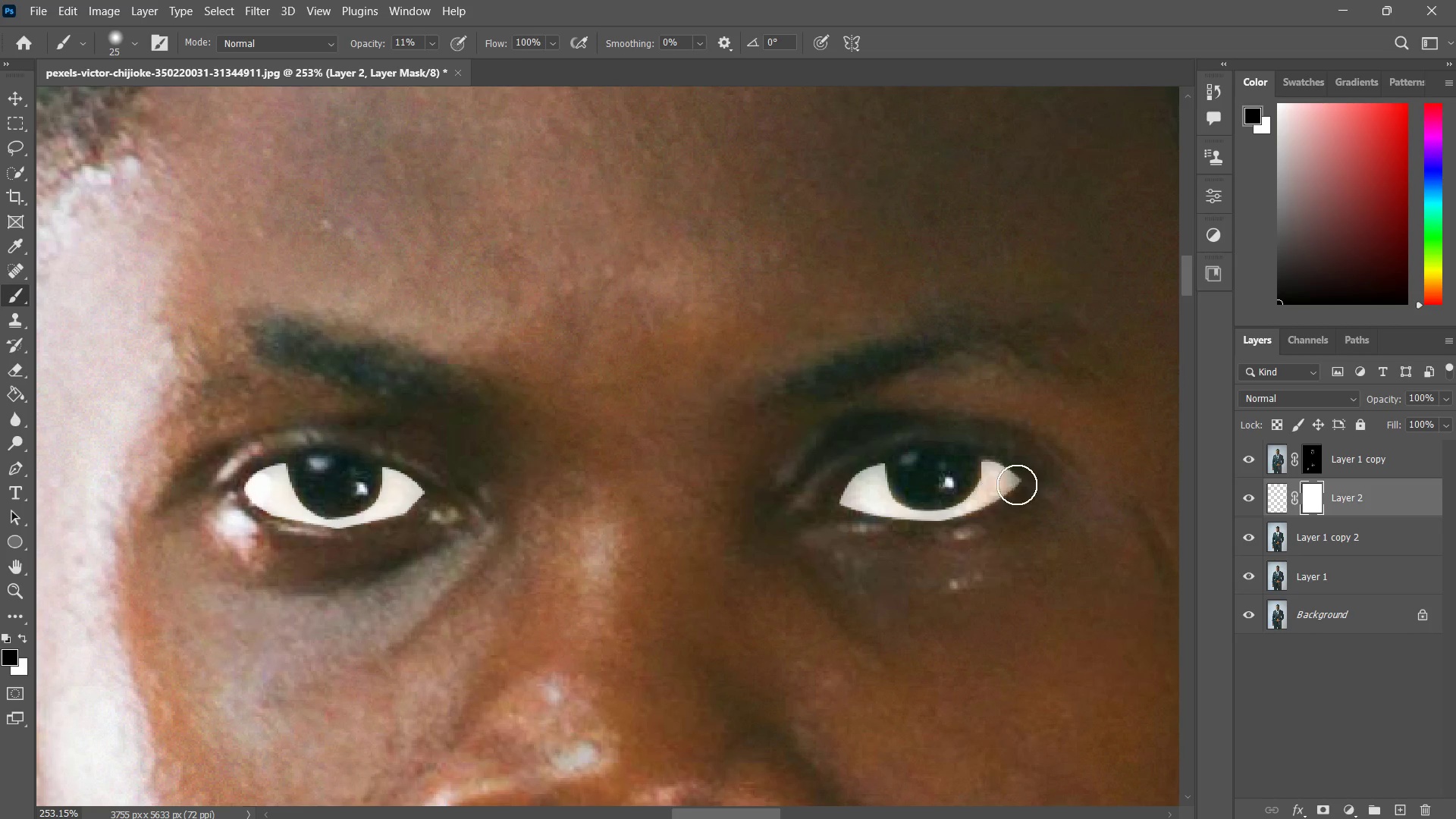 
left_click_drag(start_coordinate=[1017, 485], to_coordinate=[972, 518])
 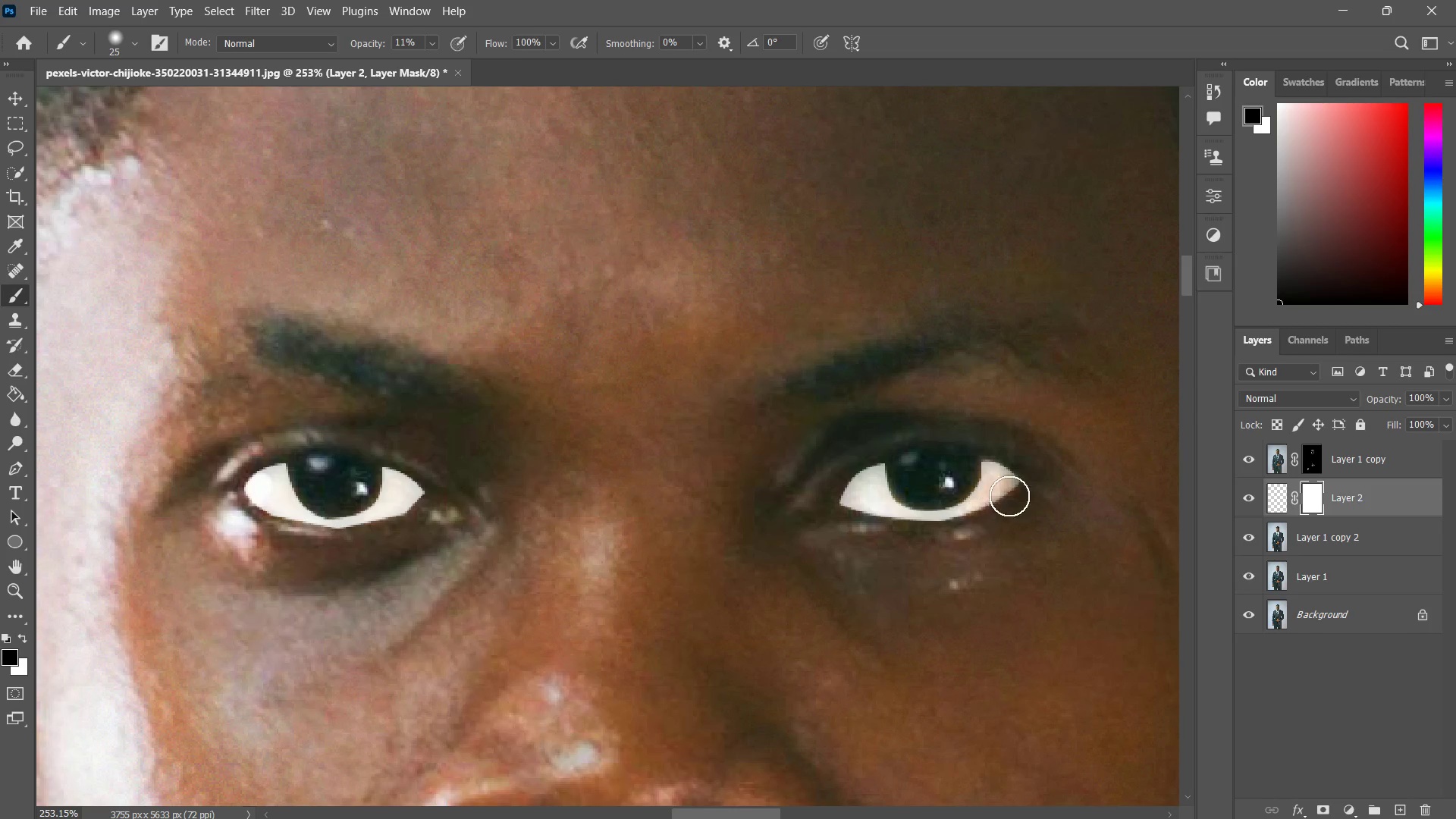 
left_click_drag(start_coordinate=[1009, 496], to_coordinate=[969, 523])
 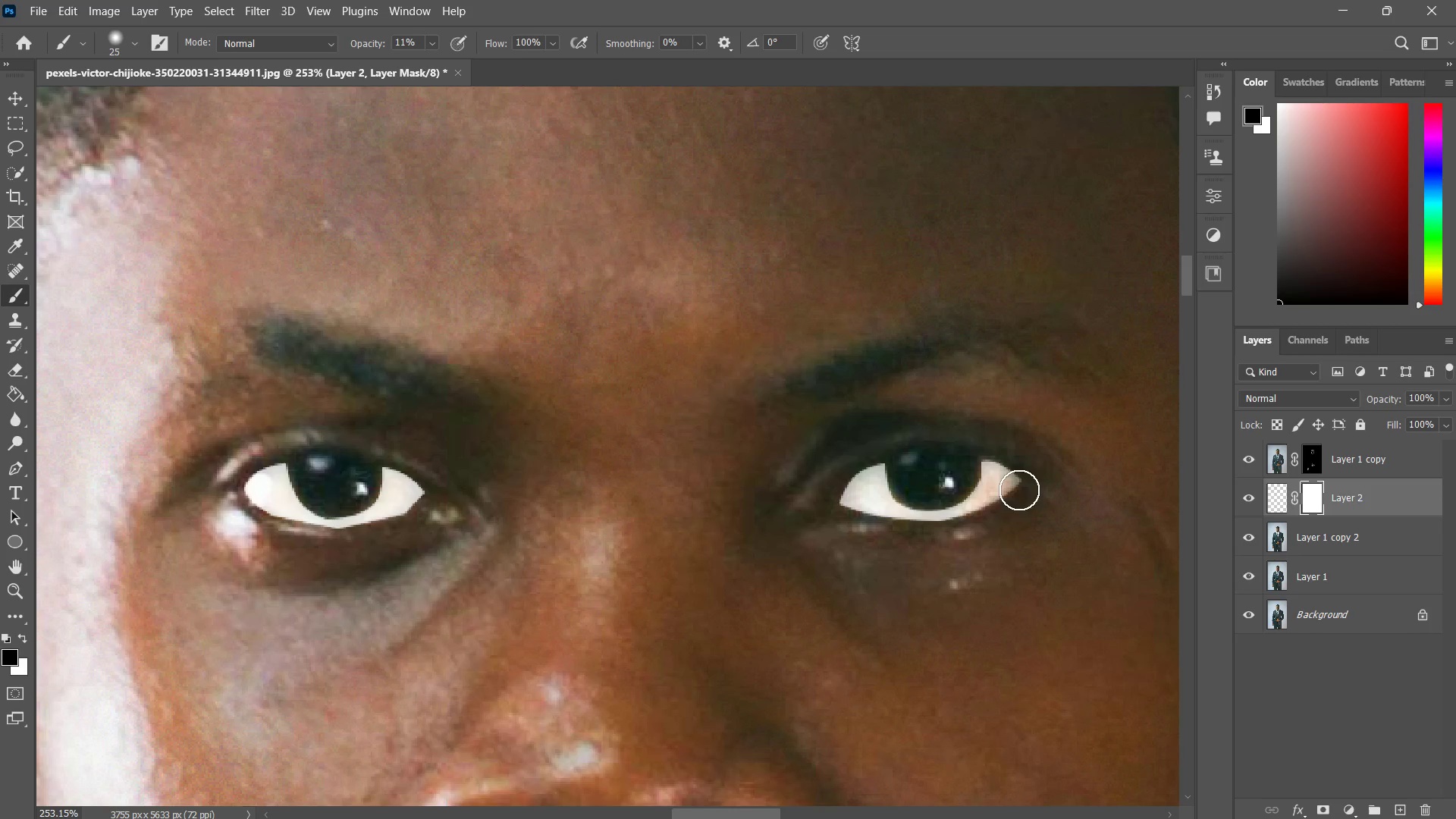 
left_click_drag(start_coordinate=[1019, 490], to_coordinate=[956, 530])
 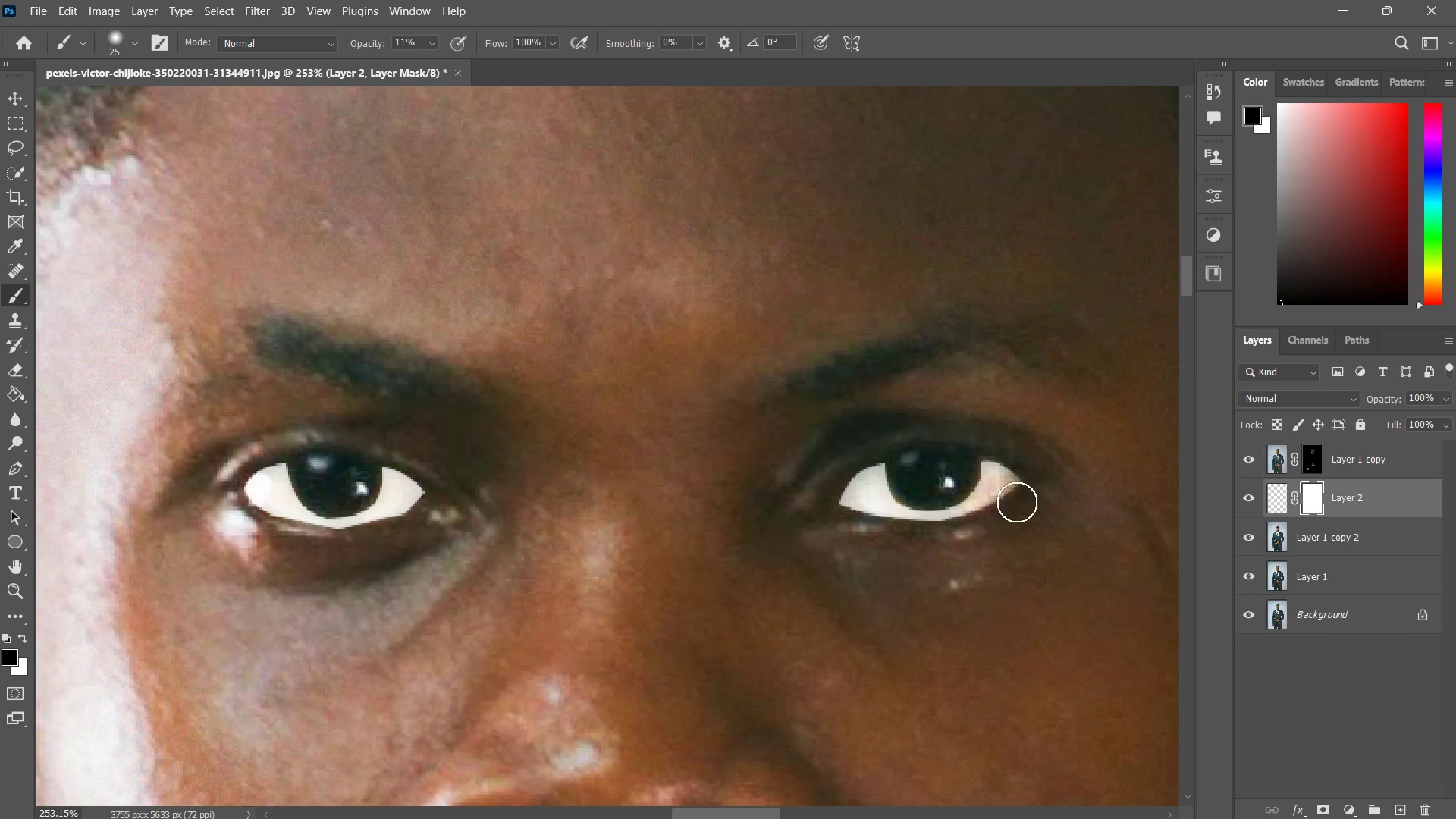 
left_click_drag(start_coordinate=[1013, 504], to_coordinate=[943, 537])
 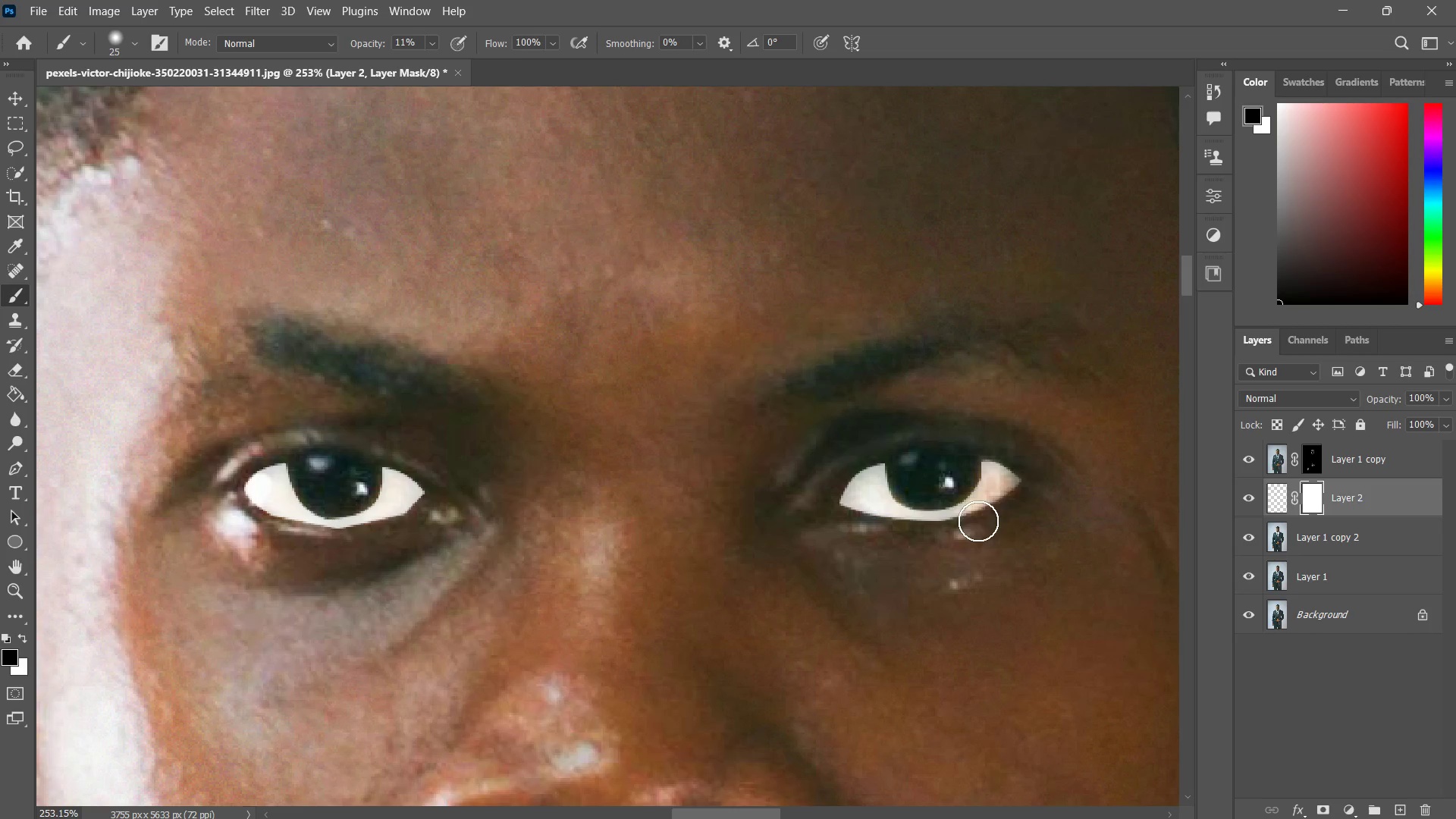 
left_click_drag(start_coordinate=[987, 519], to_coordinate=[917, 529])
 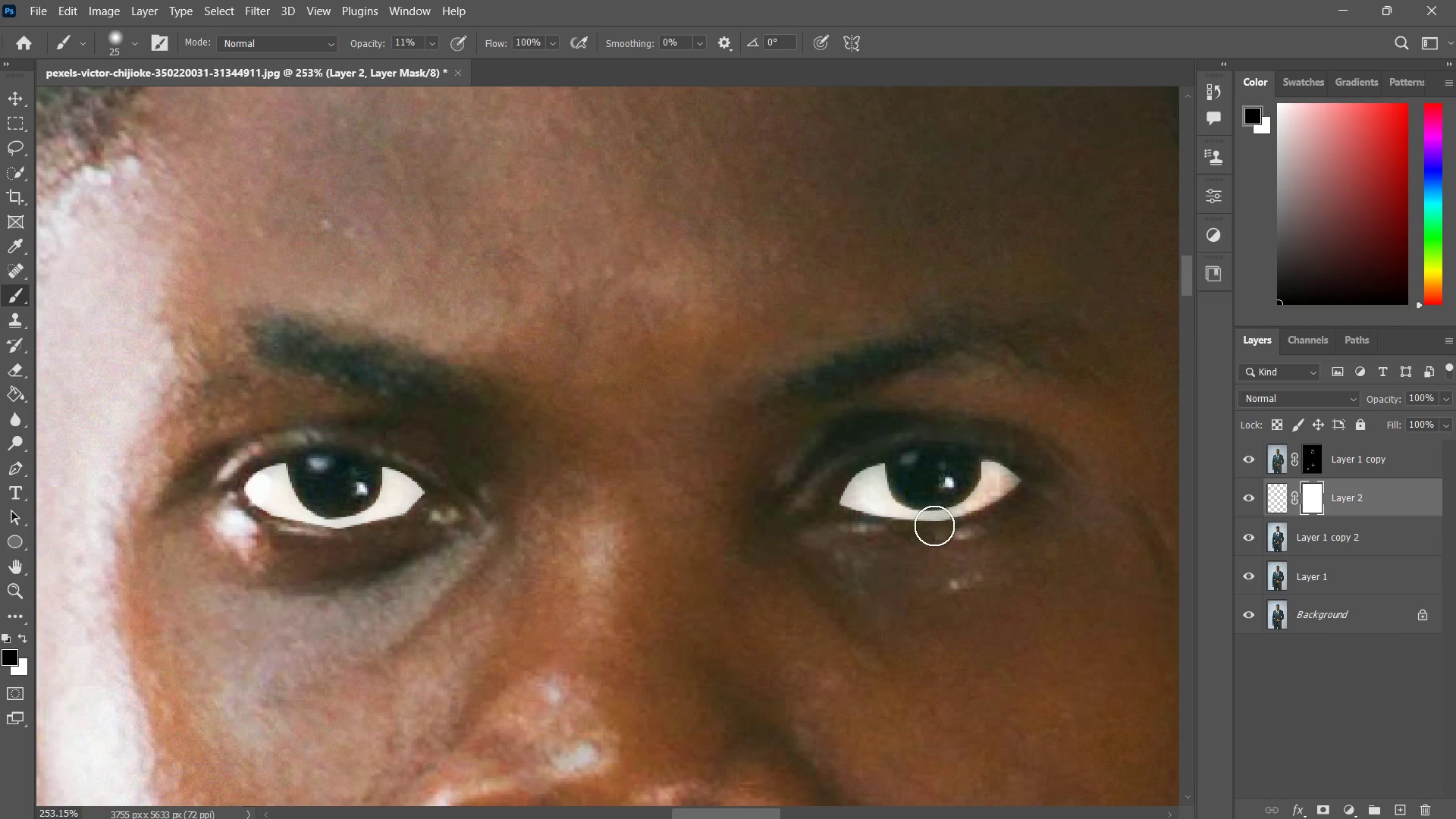 
left_click_drag(start_coordinate=[952, 526], to_coordinate=[895, 526])
 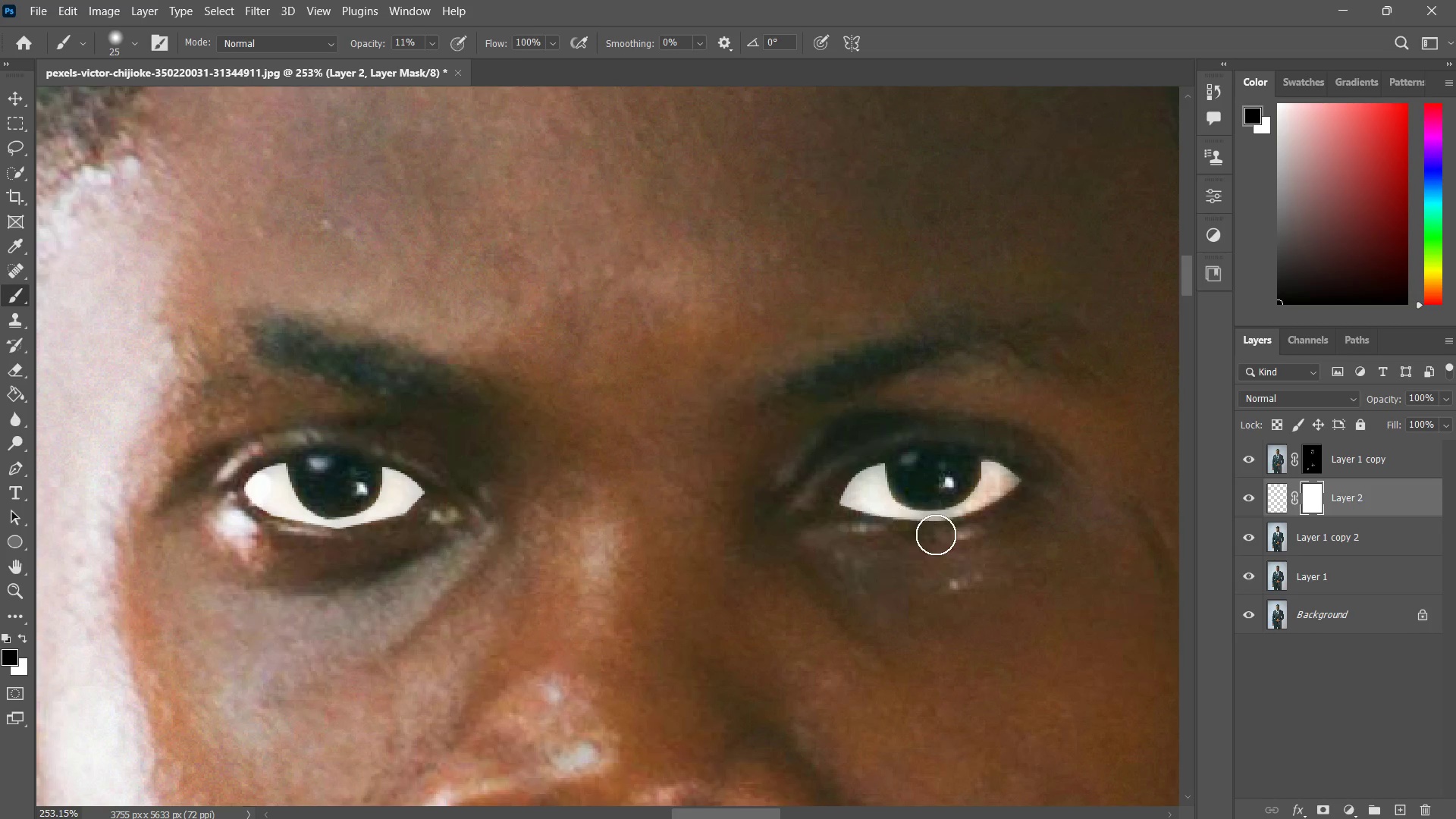 
left_click_drag(start_coordinate=[936, 535], to_coordinate=[855, 521])
 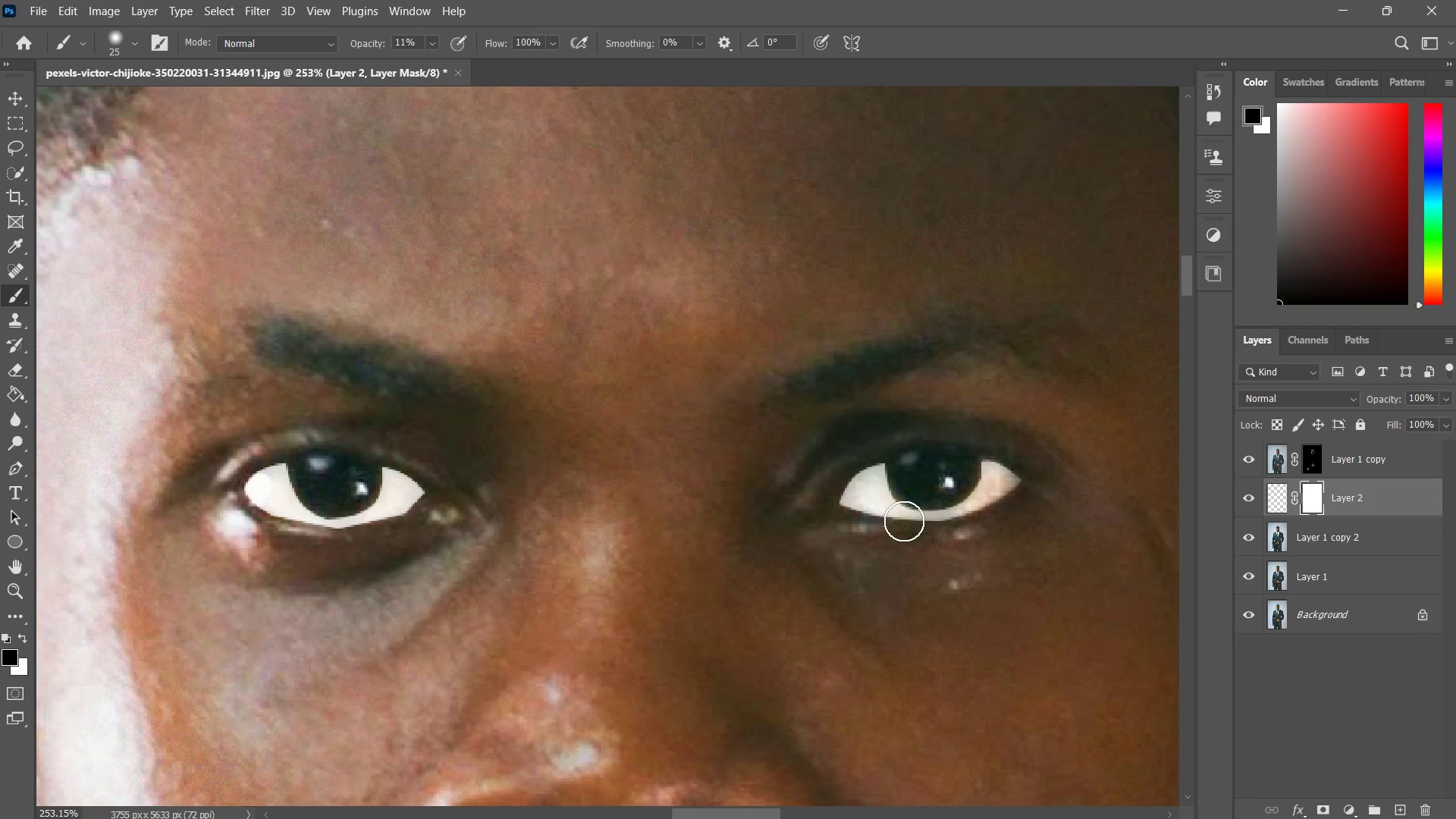 
left_click_drag(start_coordinate=[904, 521], to_coordinate=[857, 517])
 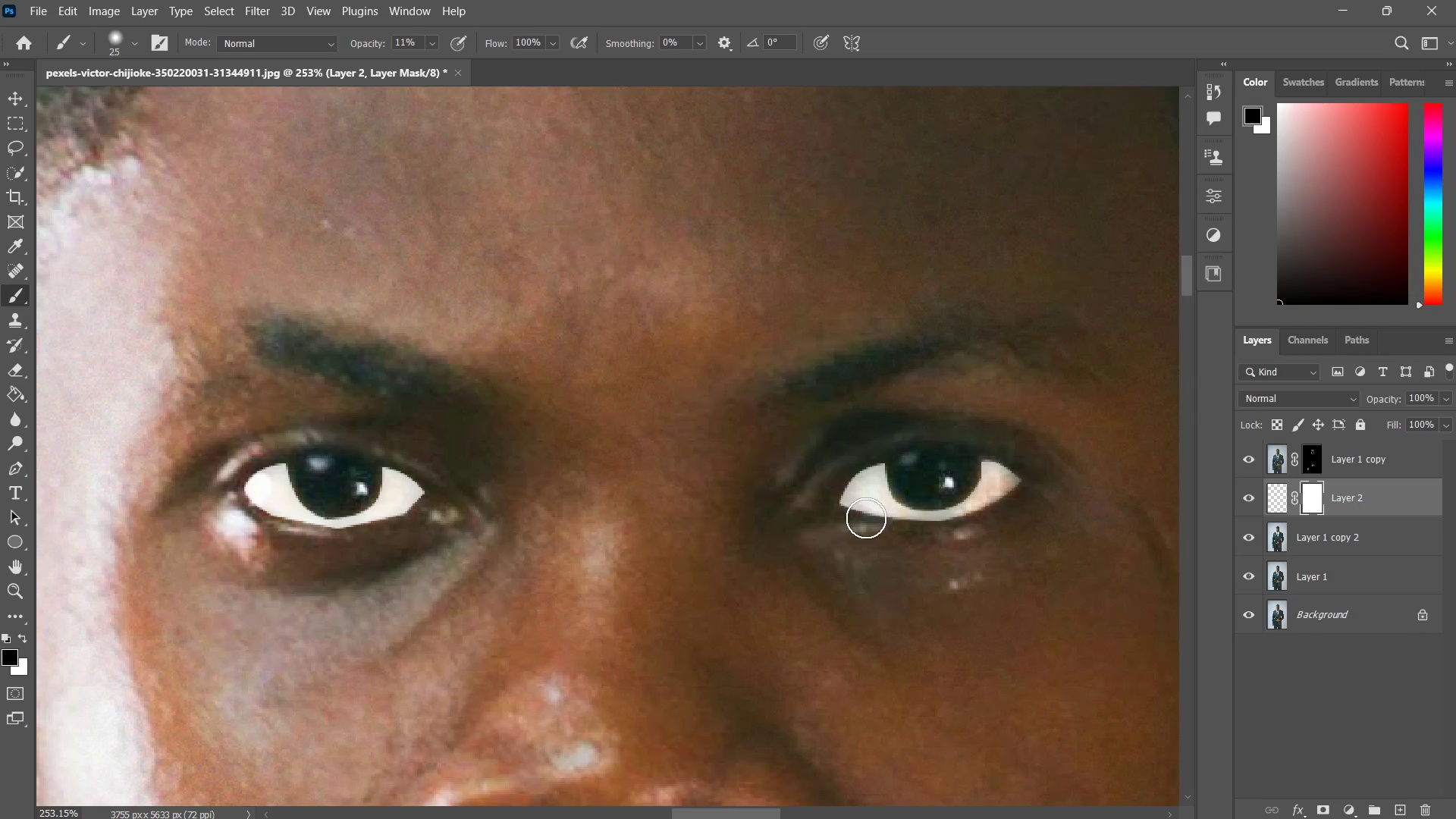 
left_click_drag(start_coordinate=[890, 525], to_coordinate=[852, 507])
 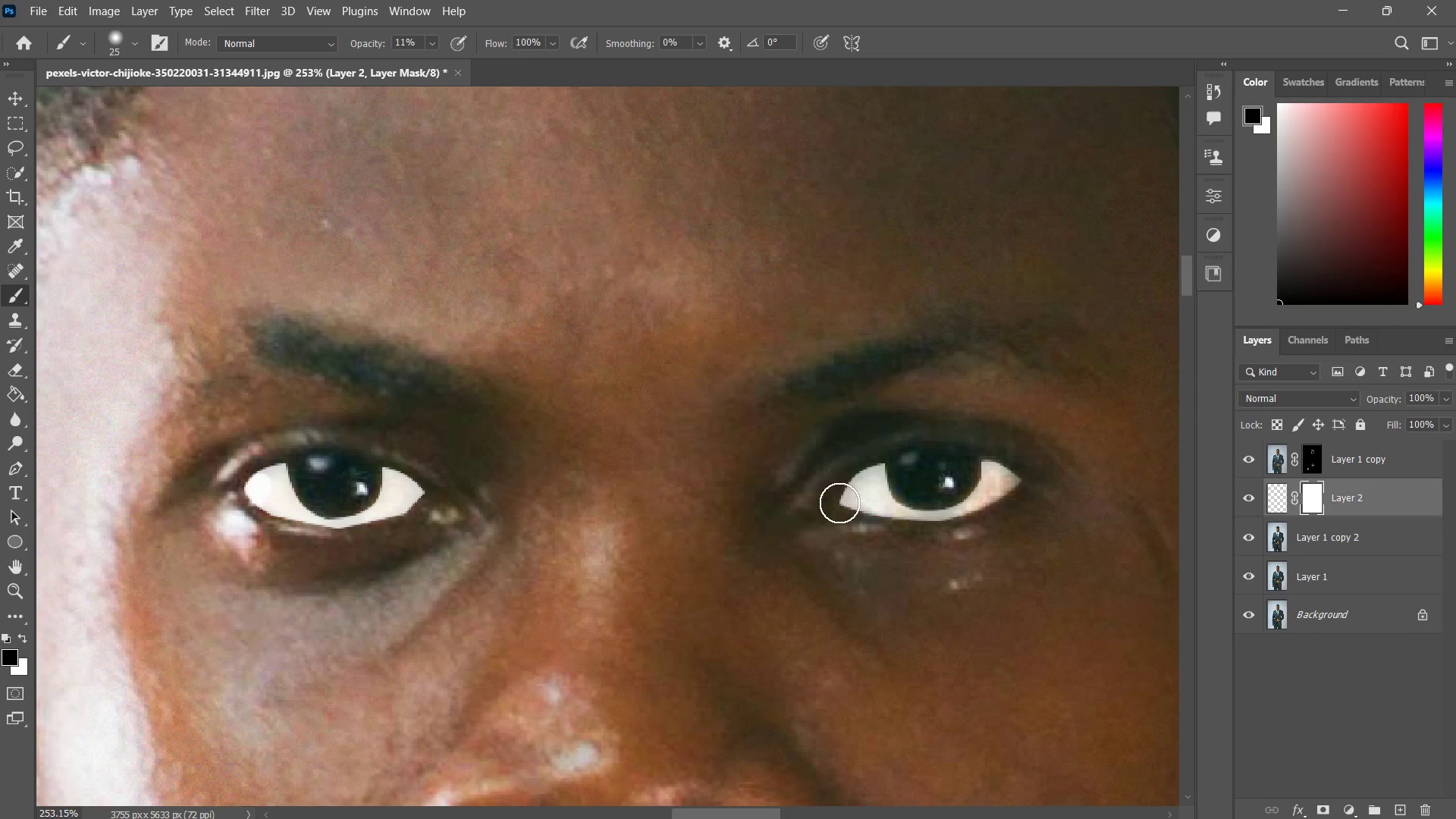 
left_click_drag(start_coordinate=[836, 504], to_coordinate=[874, 523])
 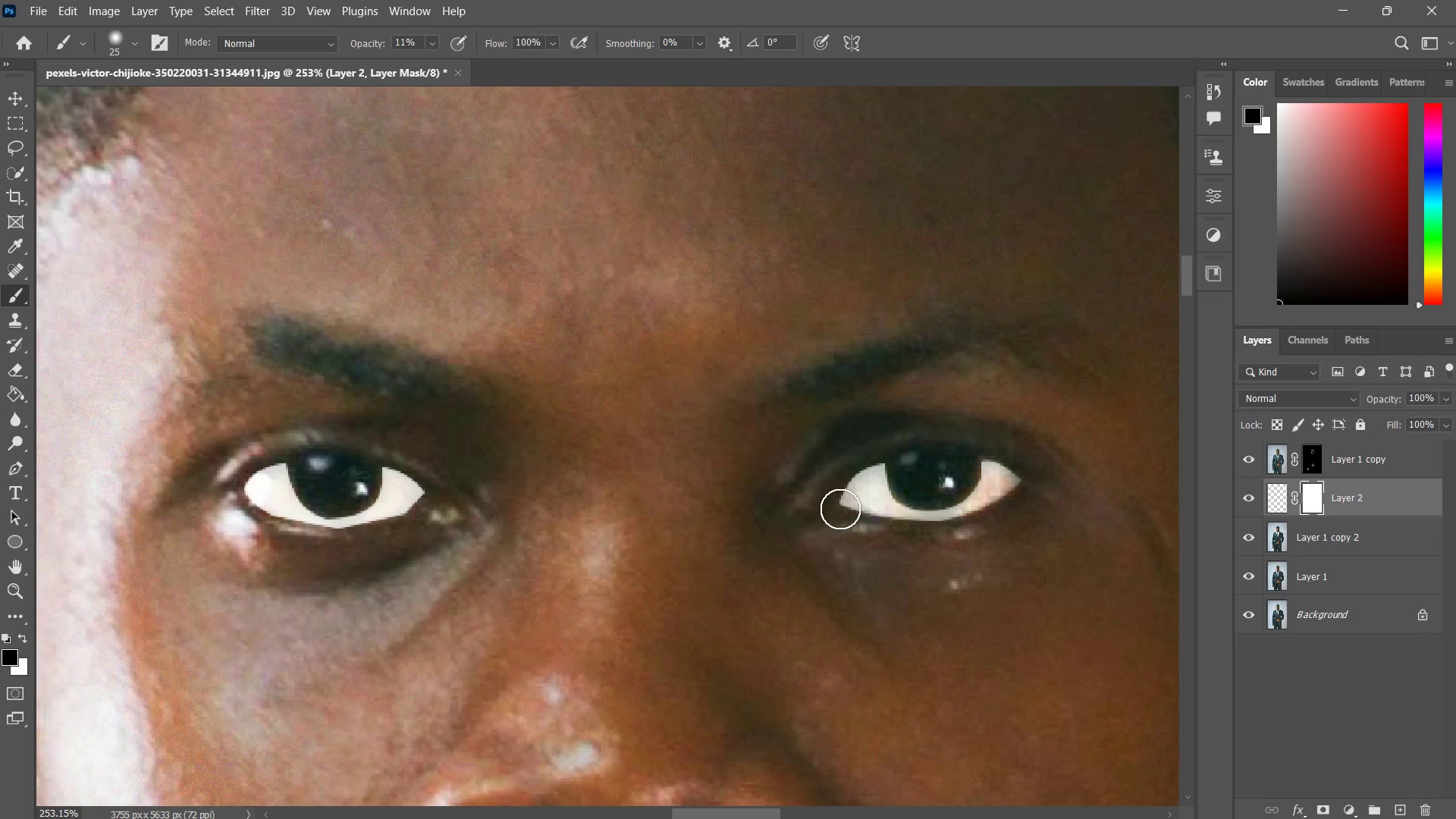 
left_click_drag(start_coordinate=[840, 509], to_coordinate=[864, 519])
 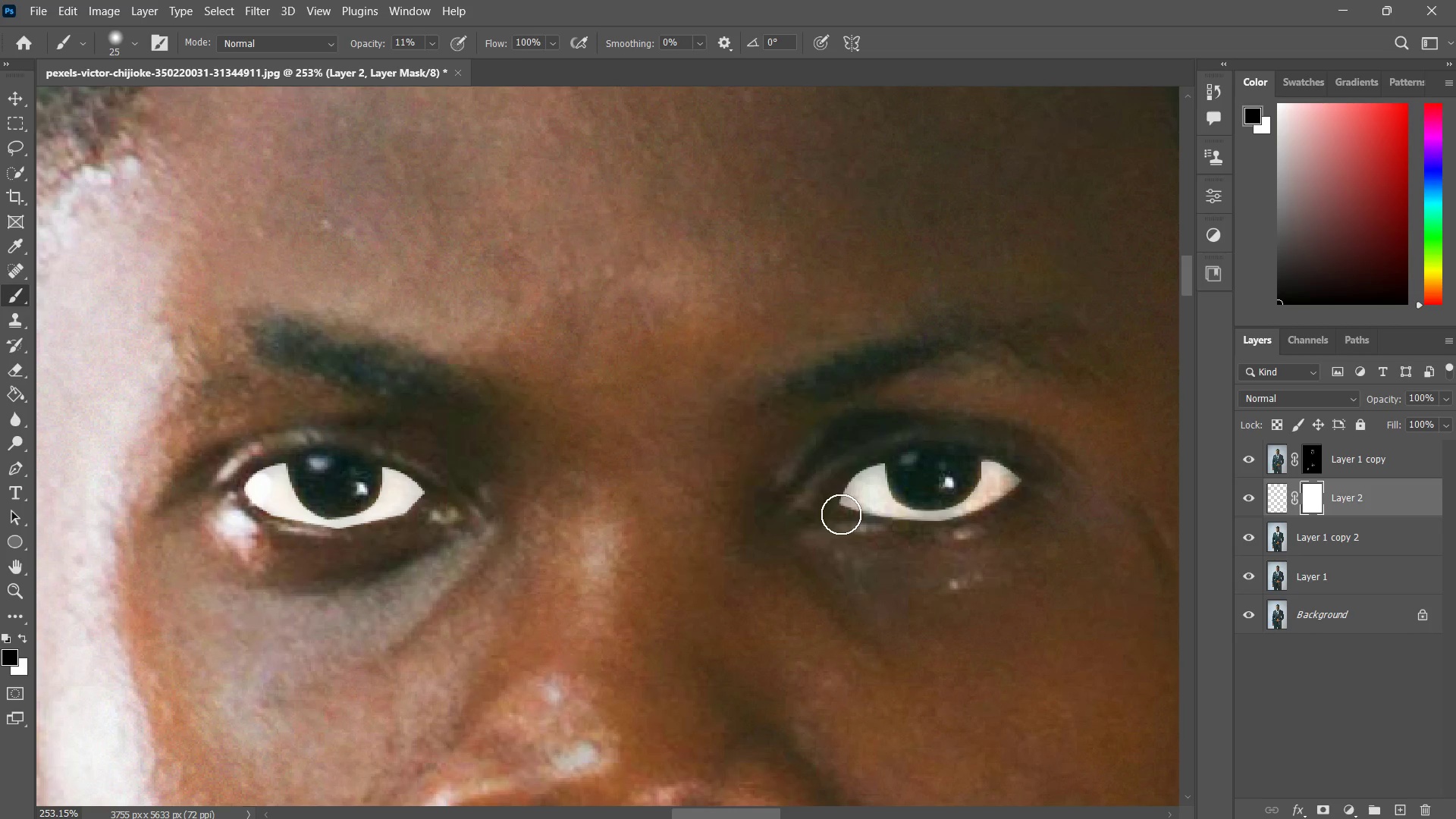 
left_click_drag(start_coordinate=[841, 514], to_coordinate=[855, 519])
 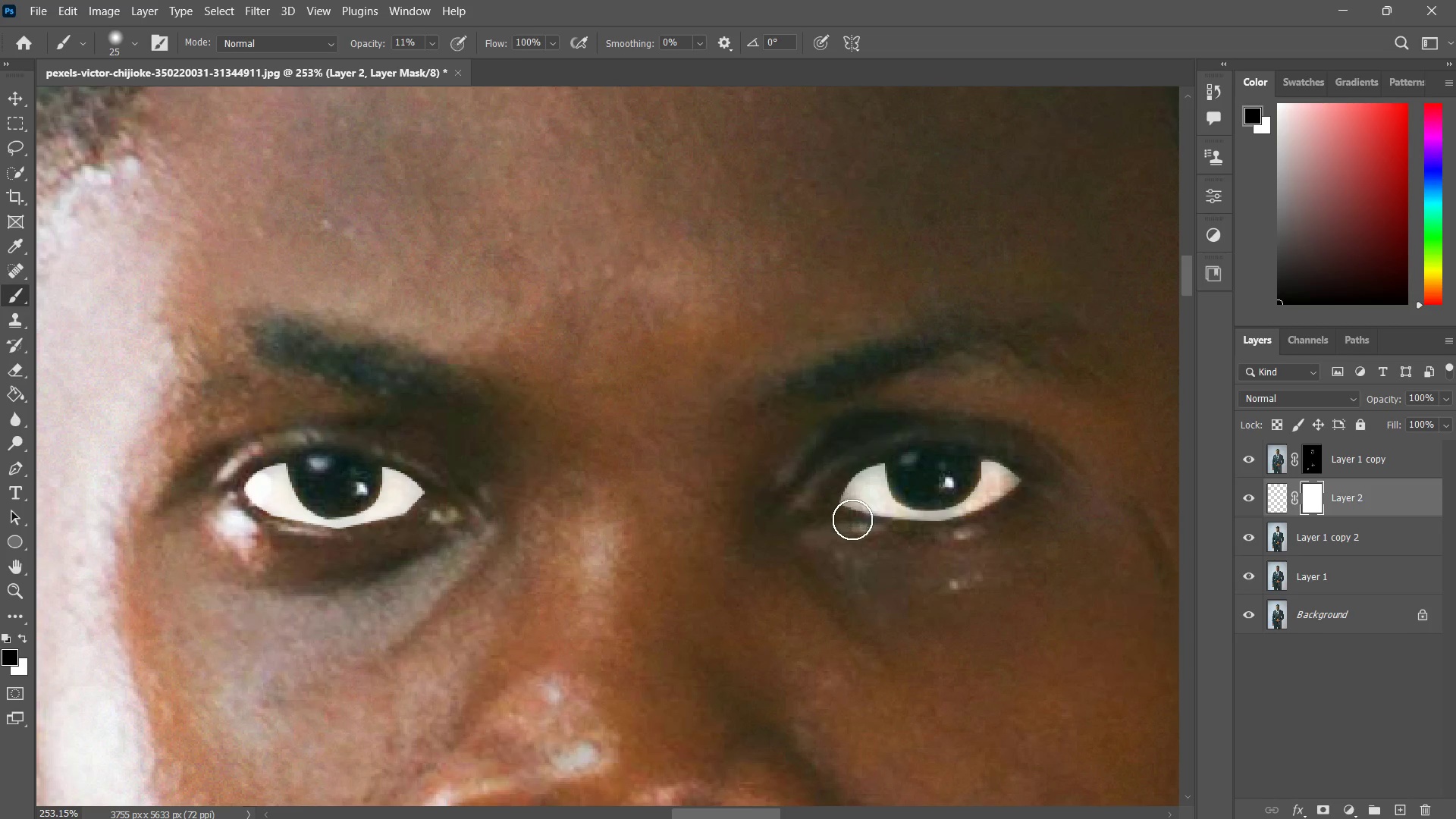 
left_click_drag(start_coordinate=[827, 507], to_coordinate=[871, 524])
 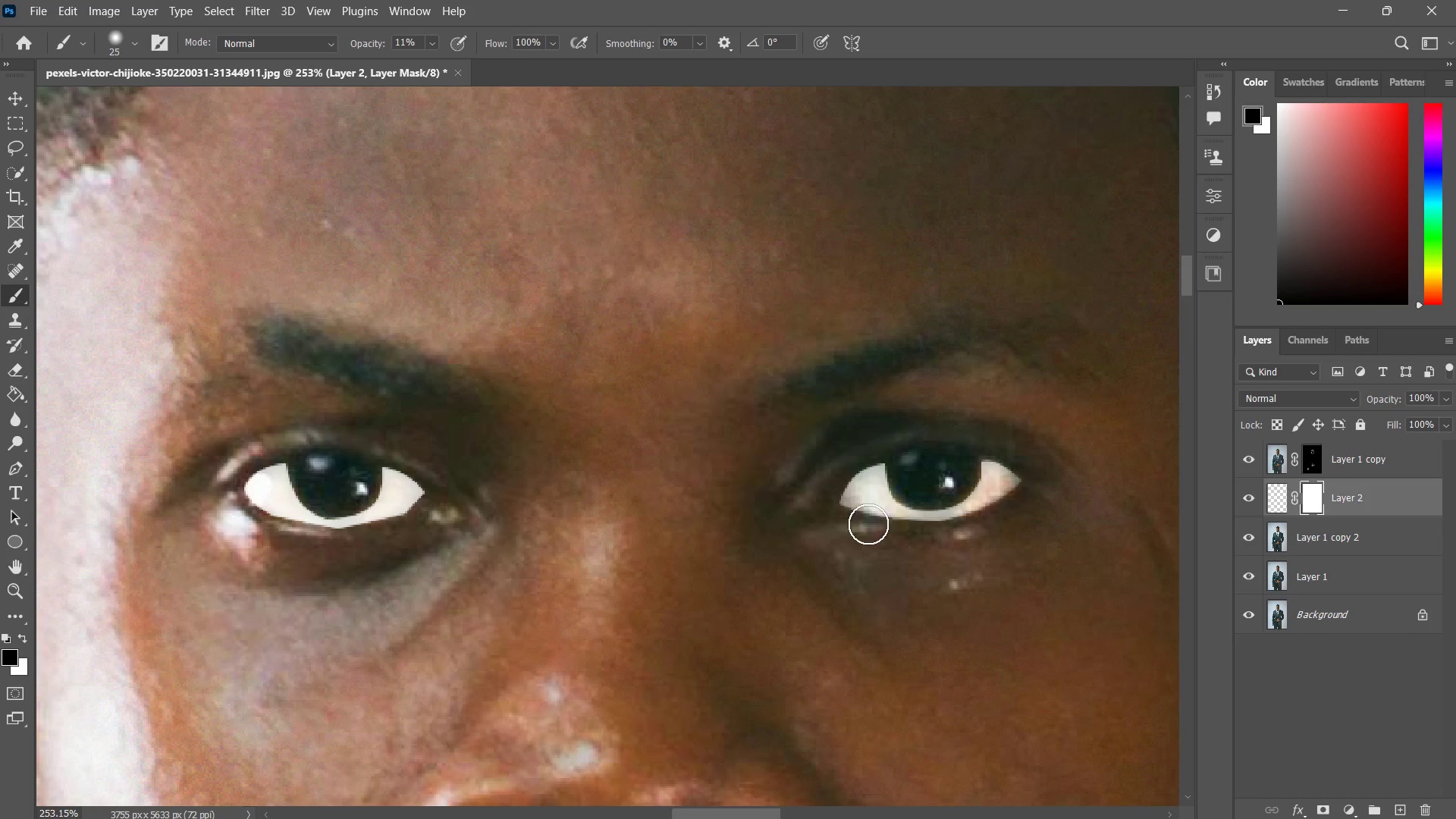 
left_click_drag(start_coordinate=[835, 505], to_coordinate=[866, 522])
 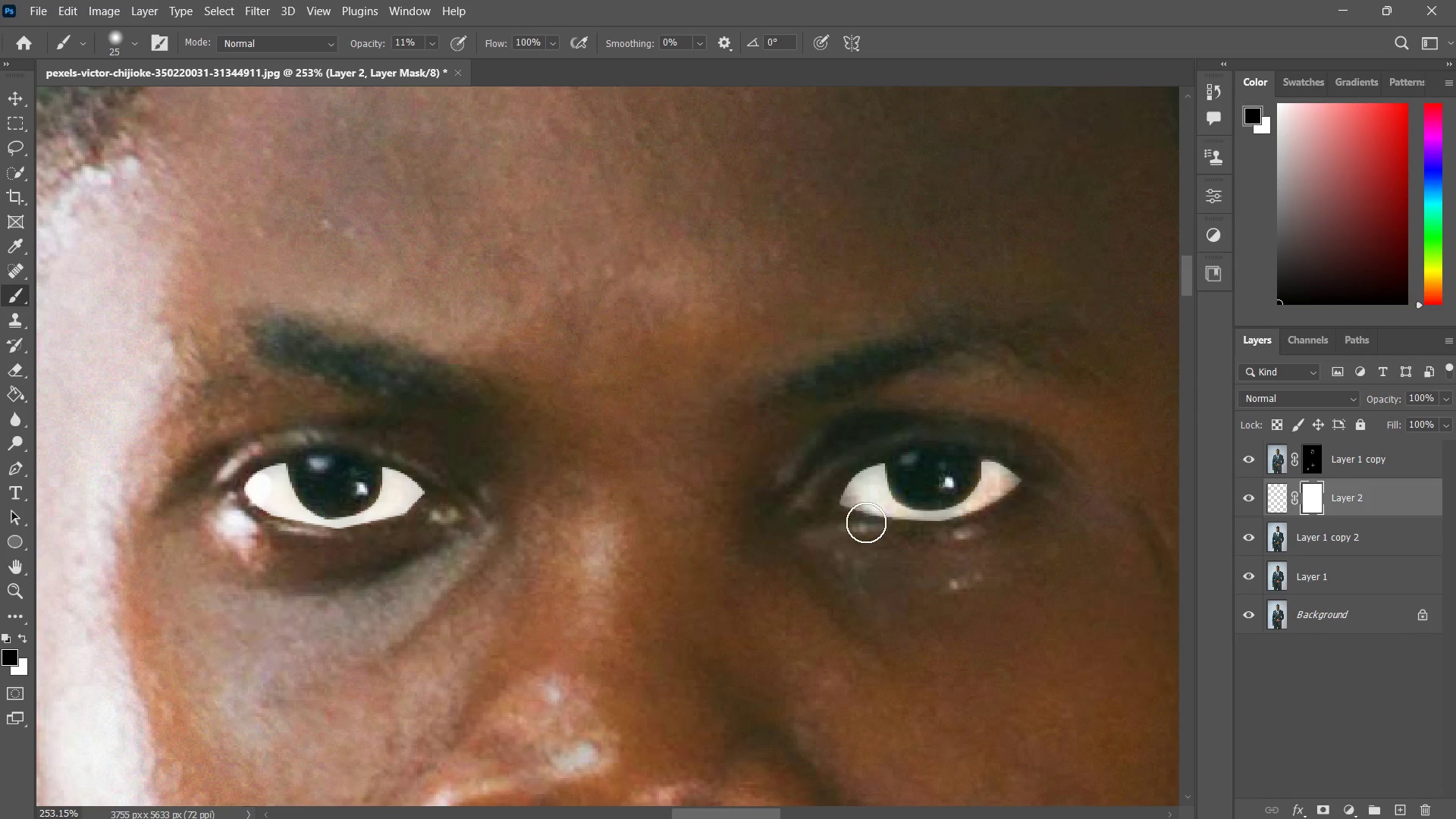 
left_click_drag(start_coordinate=[844, 509], to_coordinate=[861, 518])
 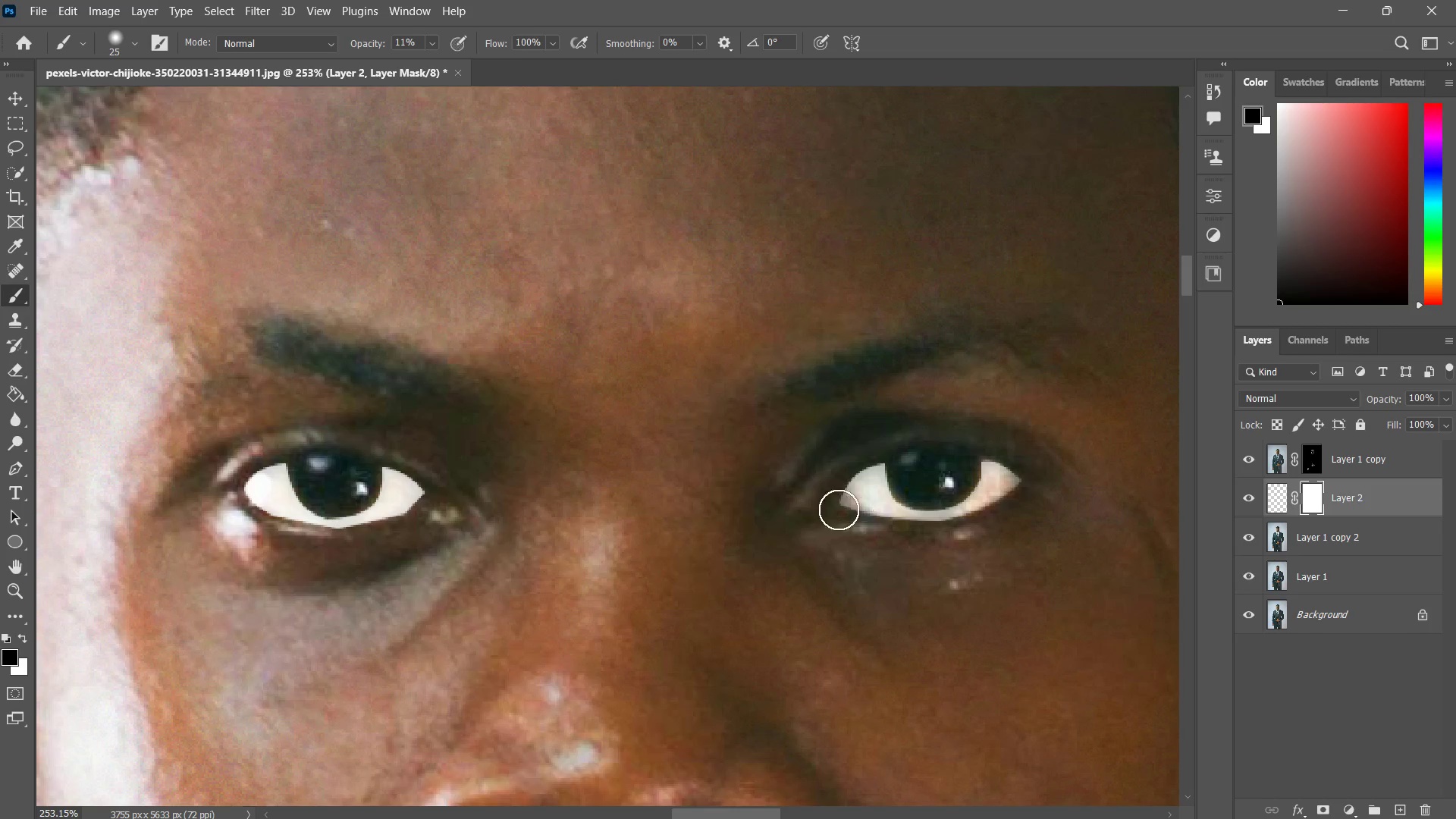 
left_click_drag(start_coordinate=[839, 510], to_coordinate=[855, 525])
 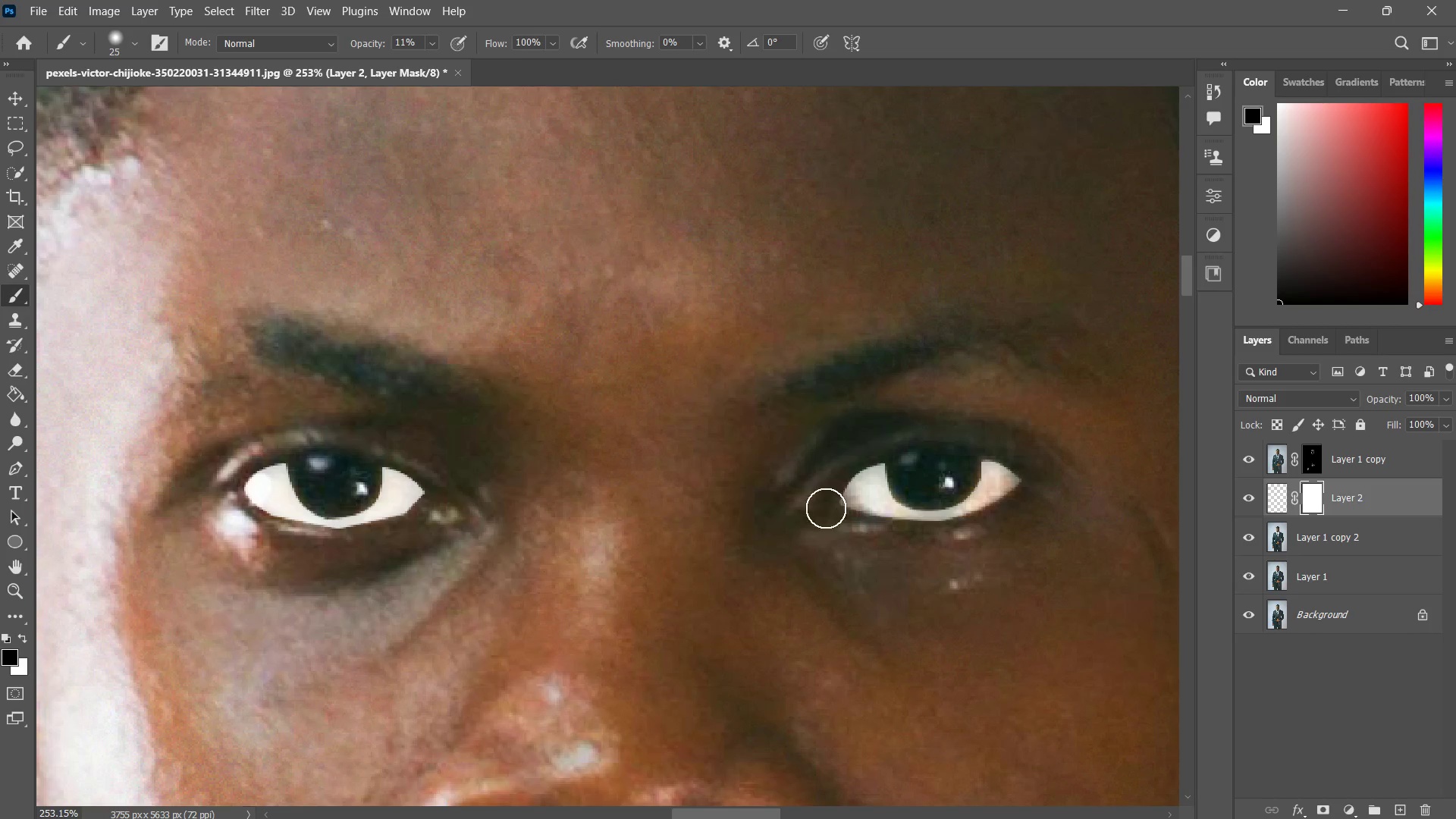 
left_click_drag(start_coordinate=[826, 508], to_coordinate=[852, 527])
 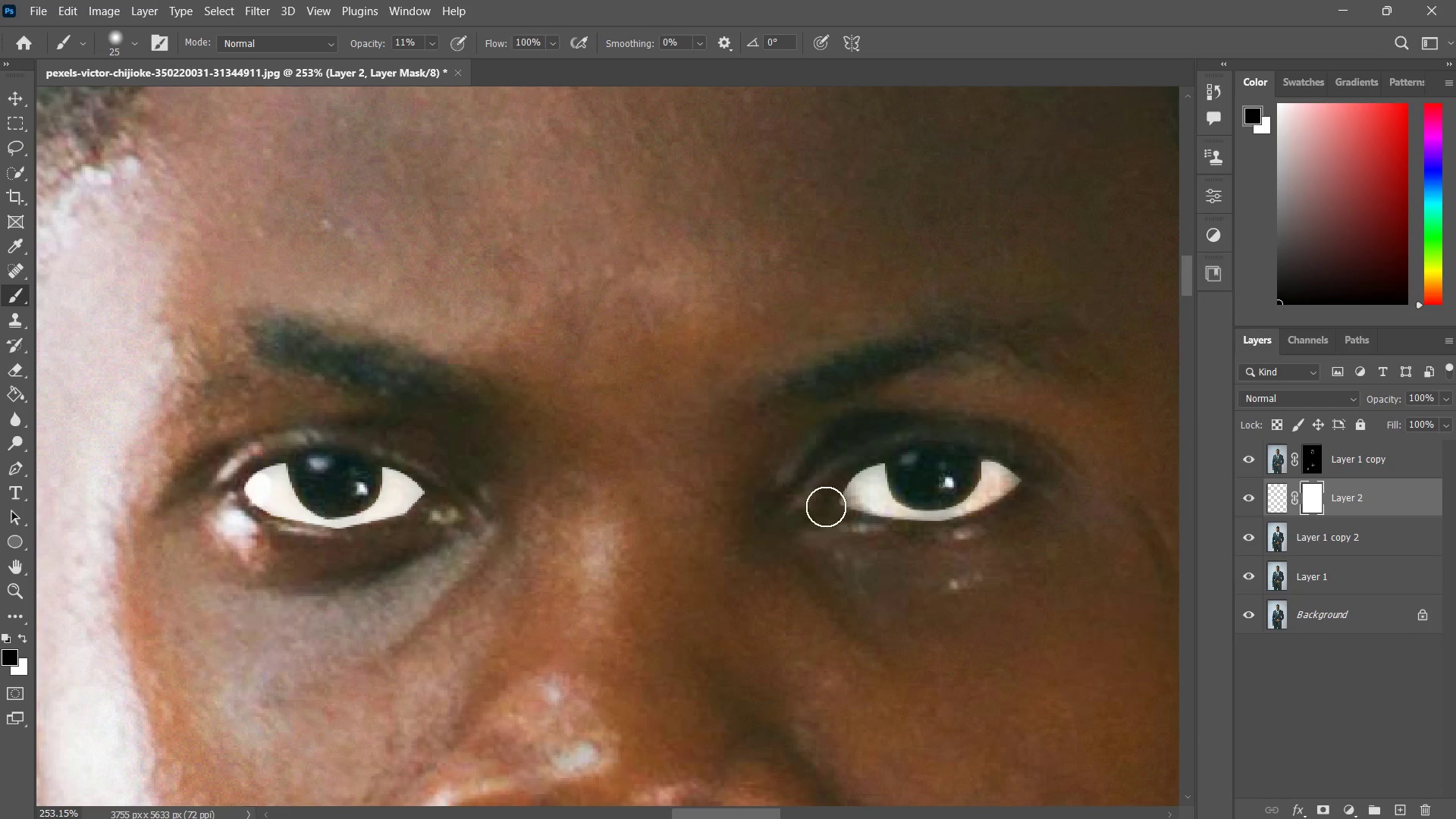 
left_click_drag(start_coordinate=[826, 507], to_coordinate=[847, 528])
 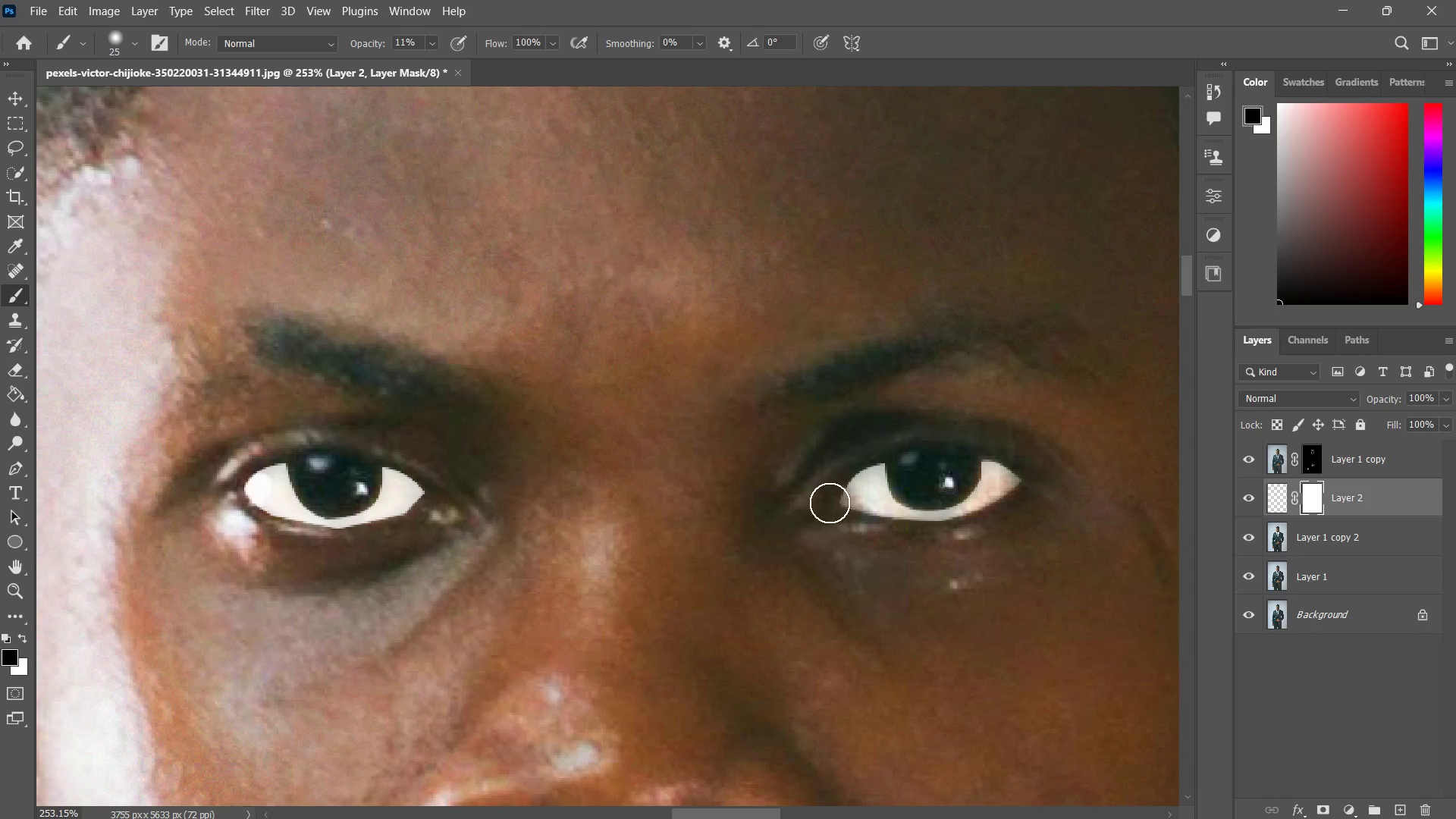 
left_click_drag(start_coordinate=[830, 503], to_coordinate=[846, 526])
 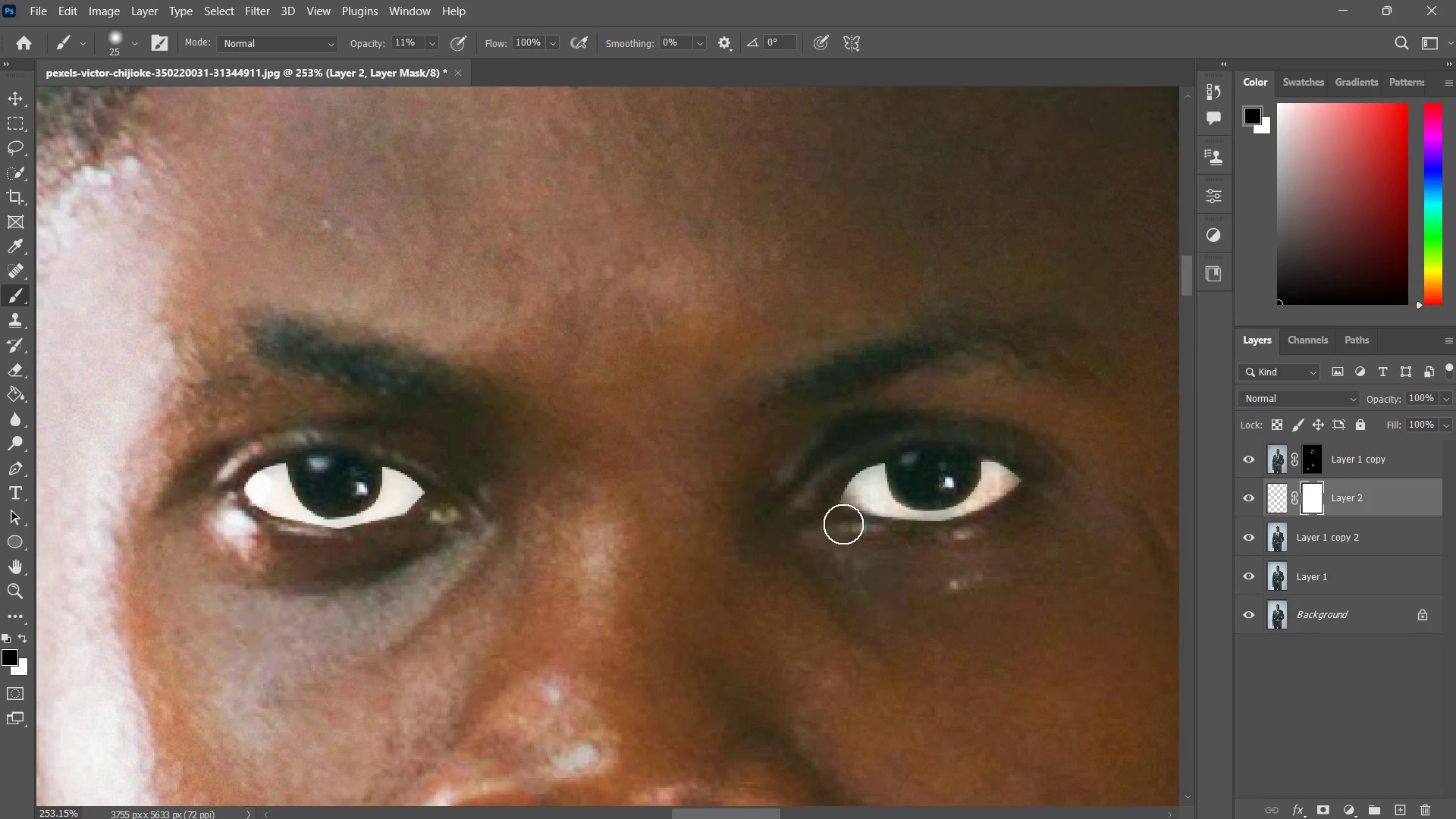 
left_click_drag(start_coordinate=[831, 510], to_coordinate=[858, 533])
 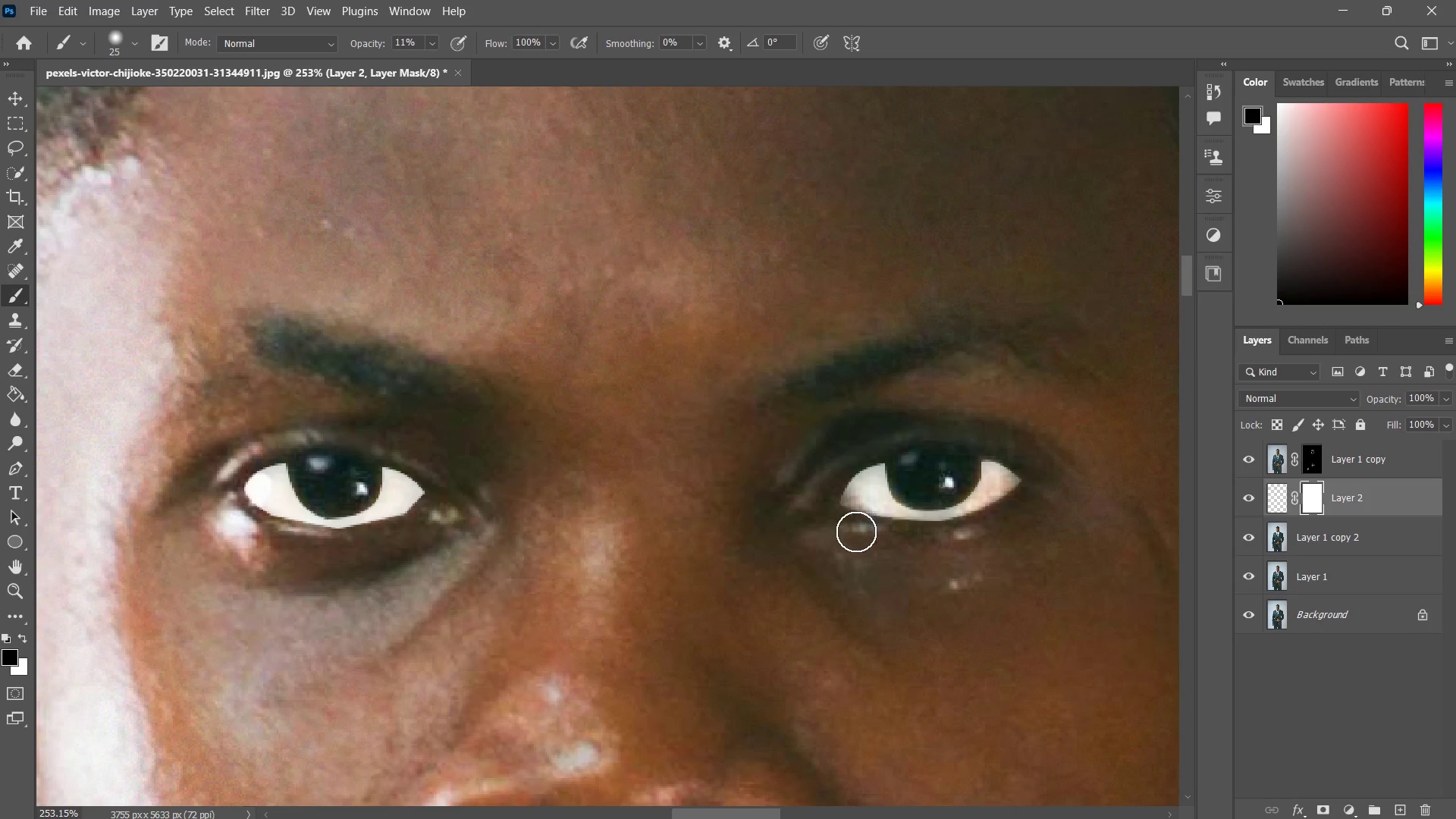 
left_click_drag(start_coordinate=[834, 515], to_coordinate=[835, 522])
 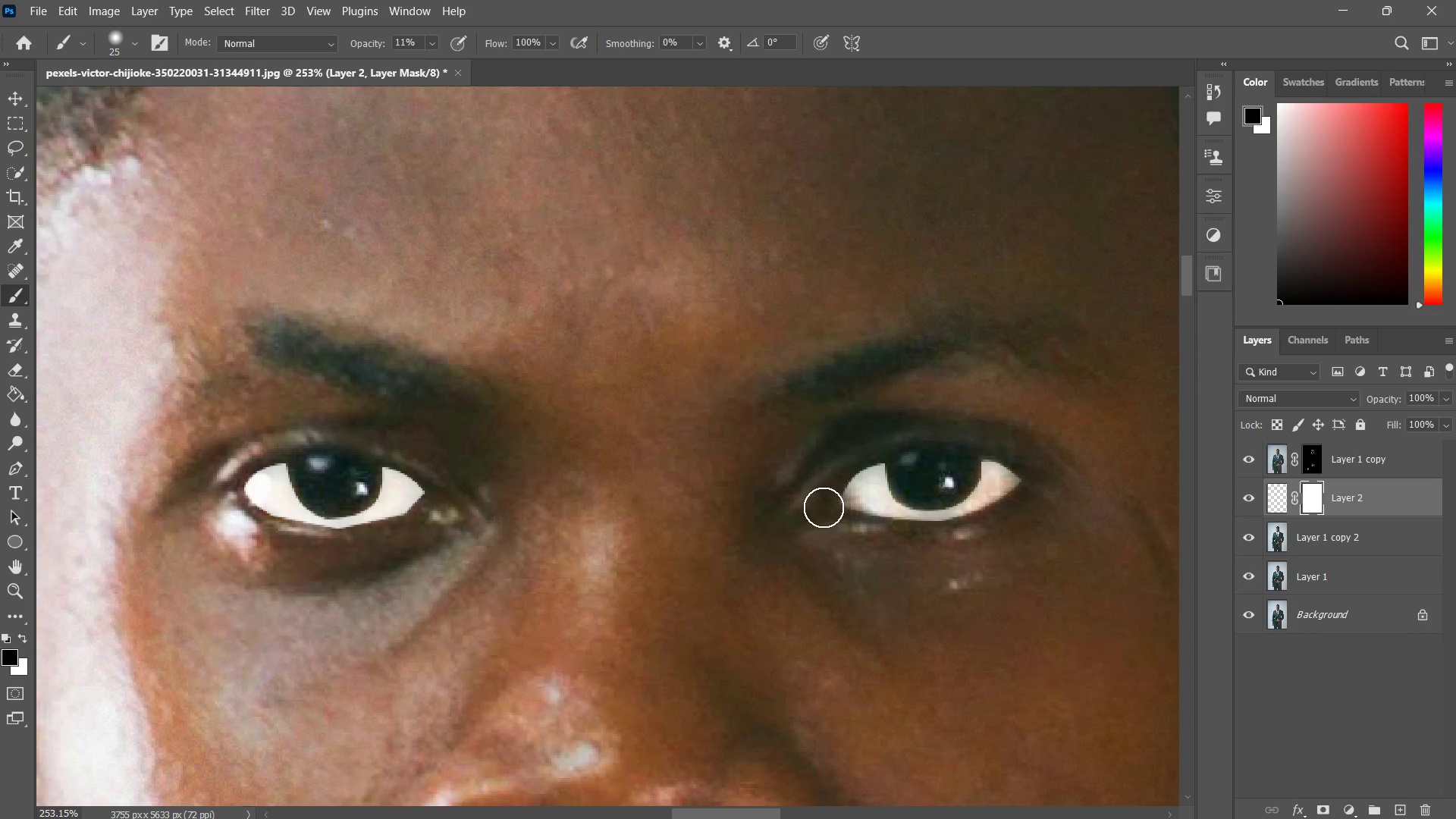 
left_click_drag(start_coordinate=[822, 505], to_coordinate=[828, 520])
 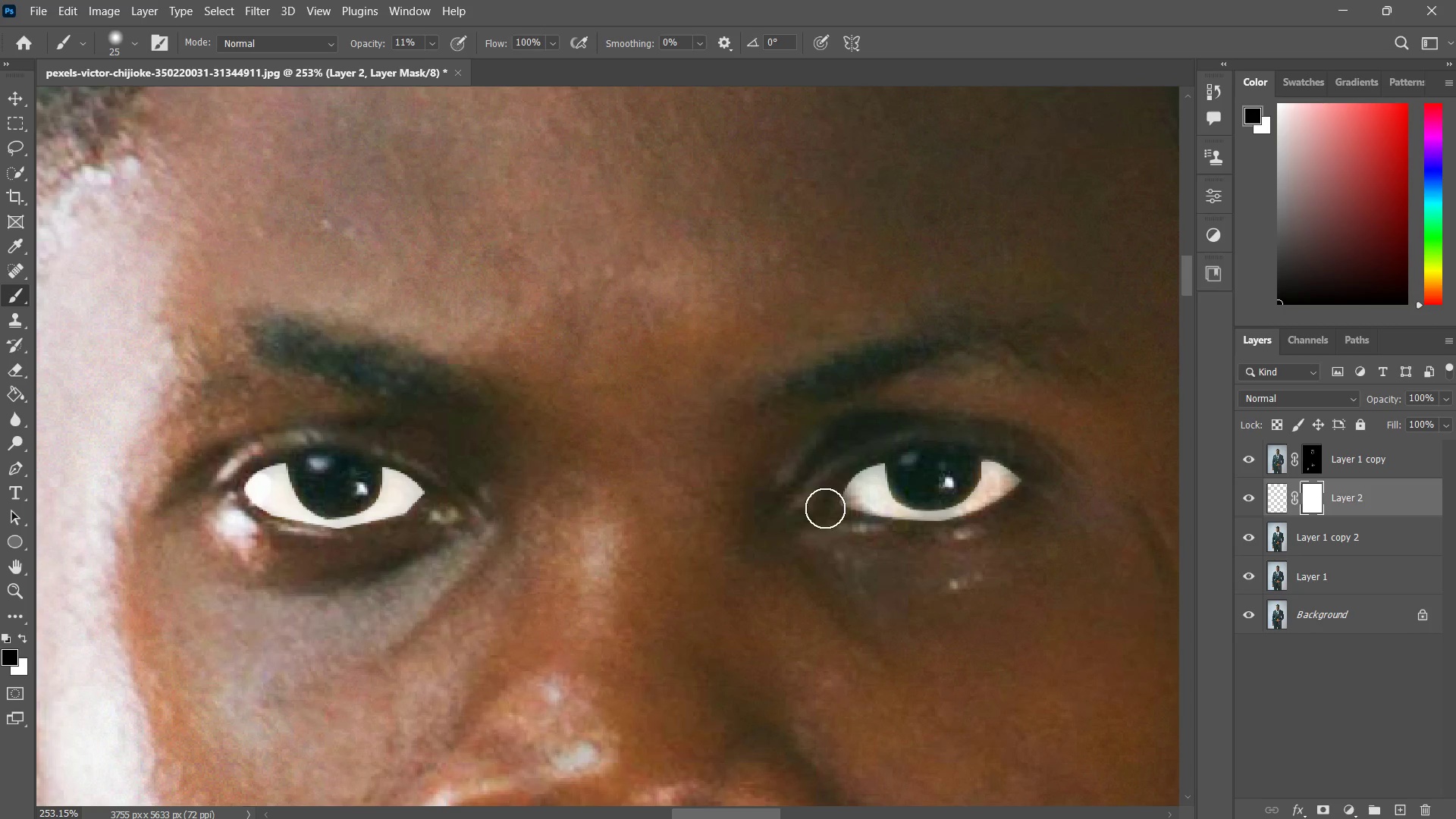 
left_click_drag(start_coordinate=[821, 498], to_coordinate=[819, 507])
 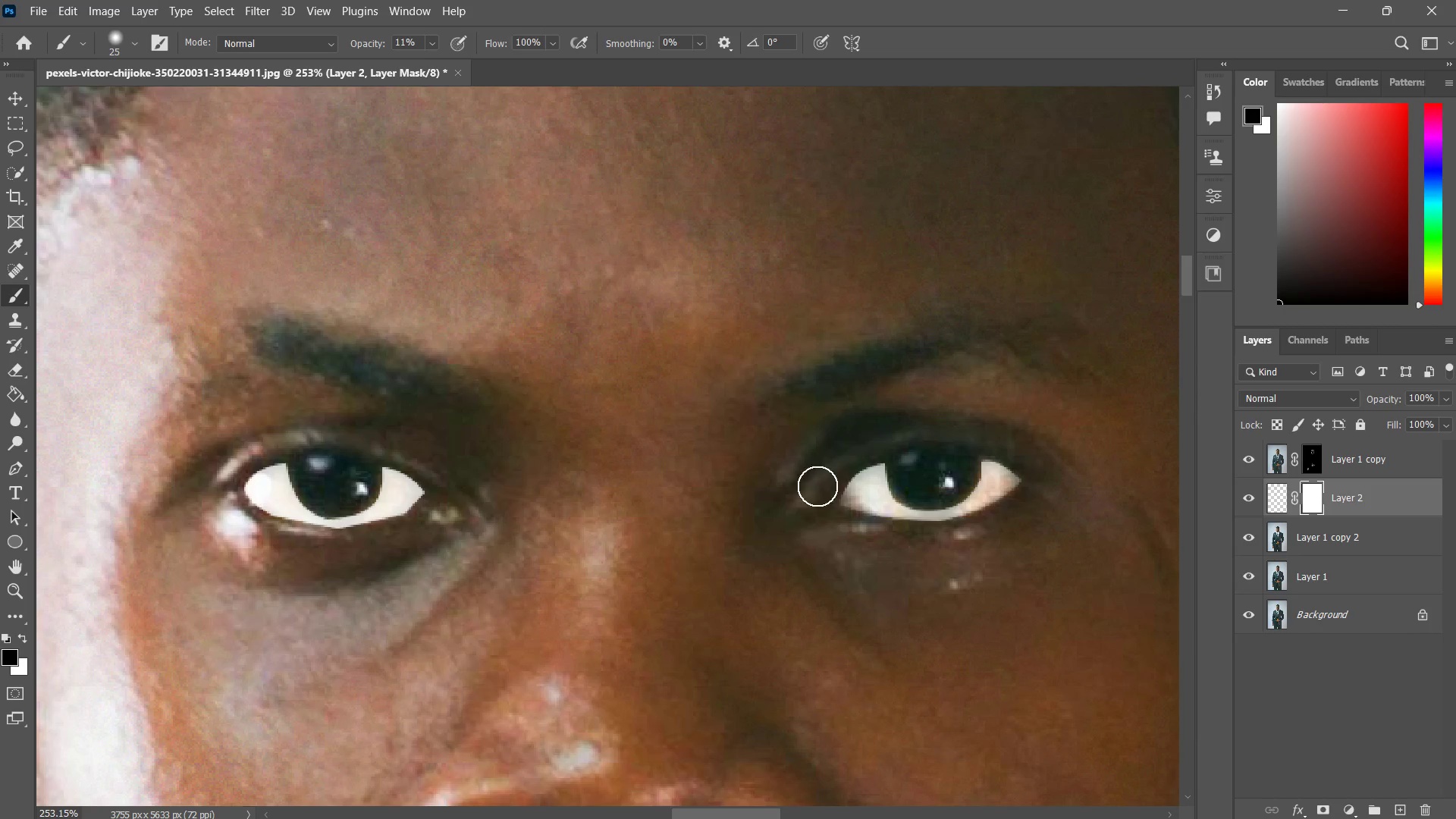 
left_click_drag(start_coordinate=[818, 497], to_coordinate=[818, 511])
 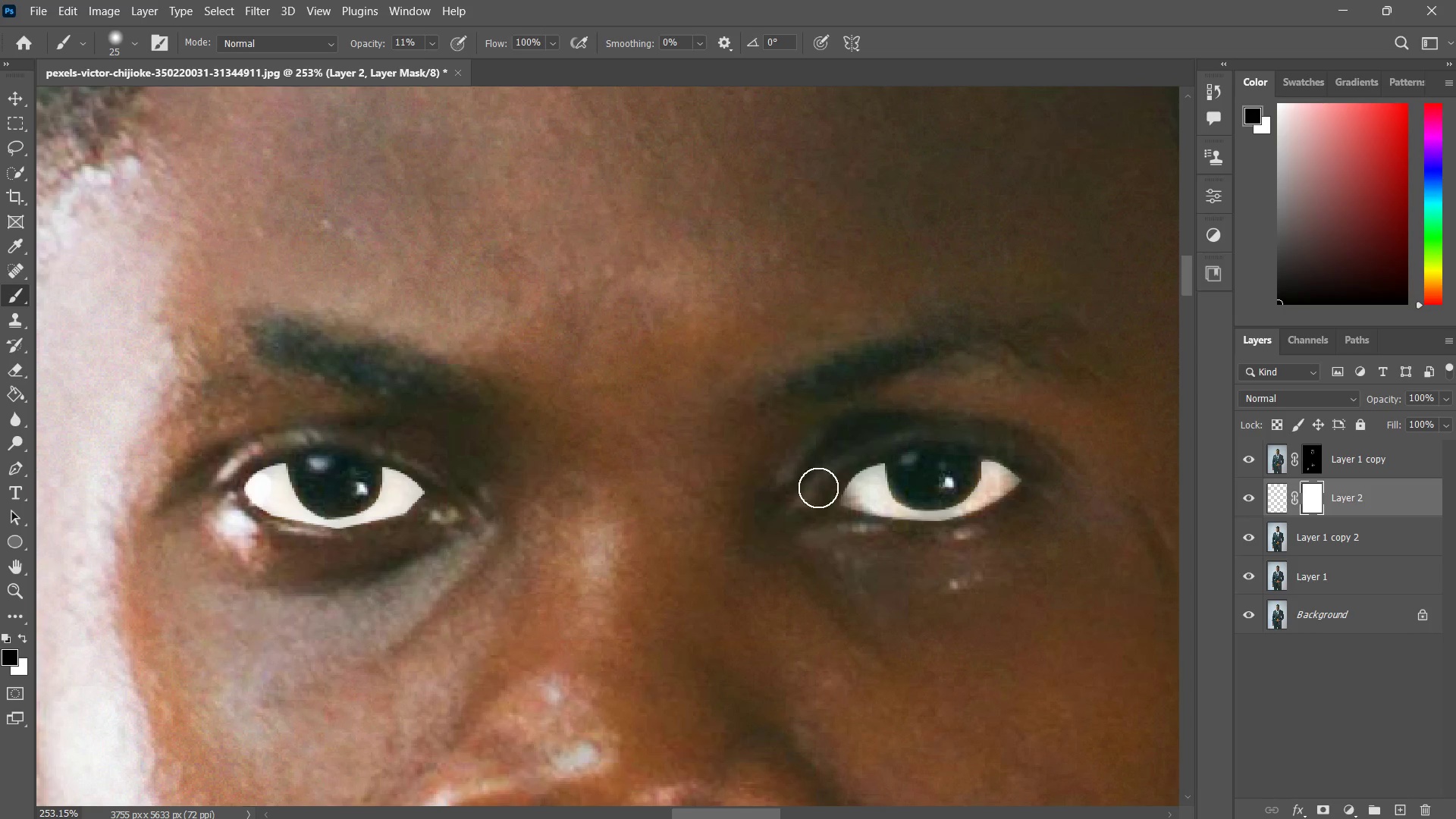 
left_click_drag(start_coordinate=[823, 506], to_coordinate=[819, 505])
 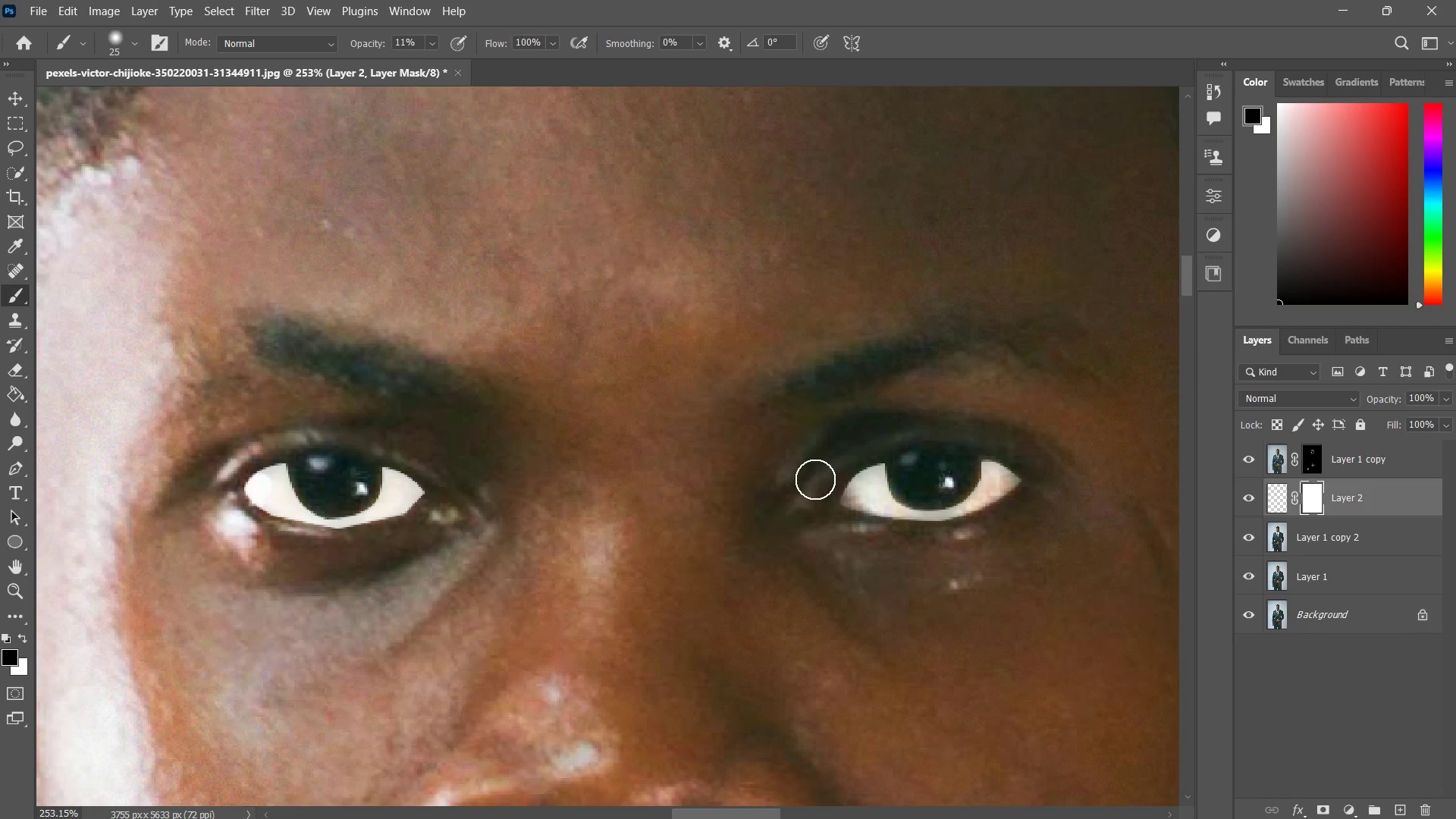 
left_click_drag(start_coordinate=[814, 483], to_coordinate=[822, 483])
 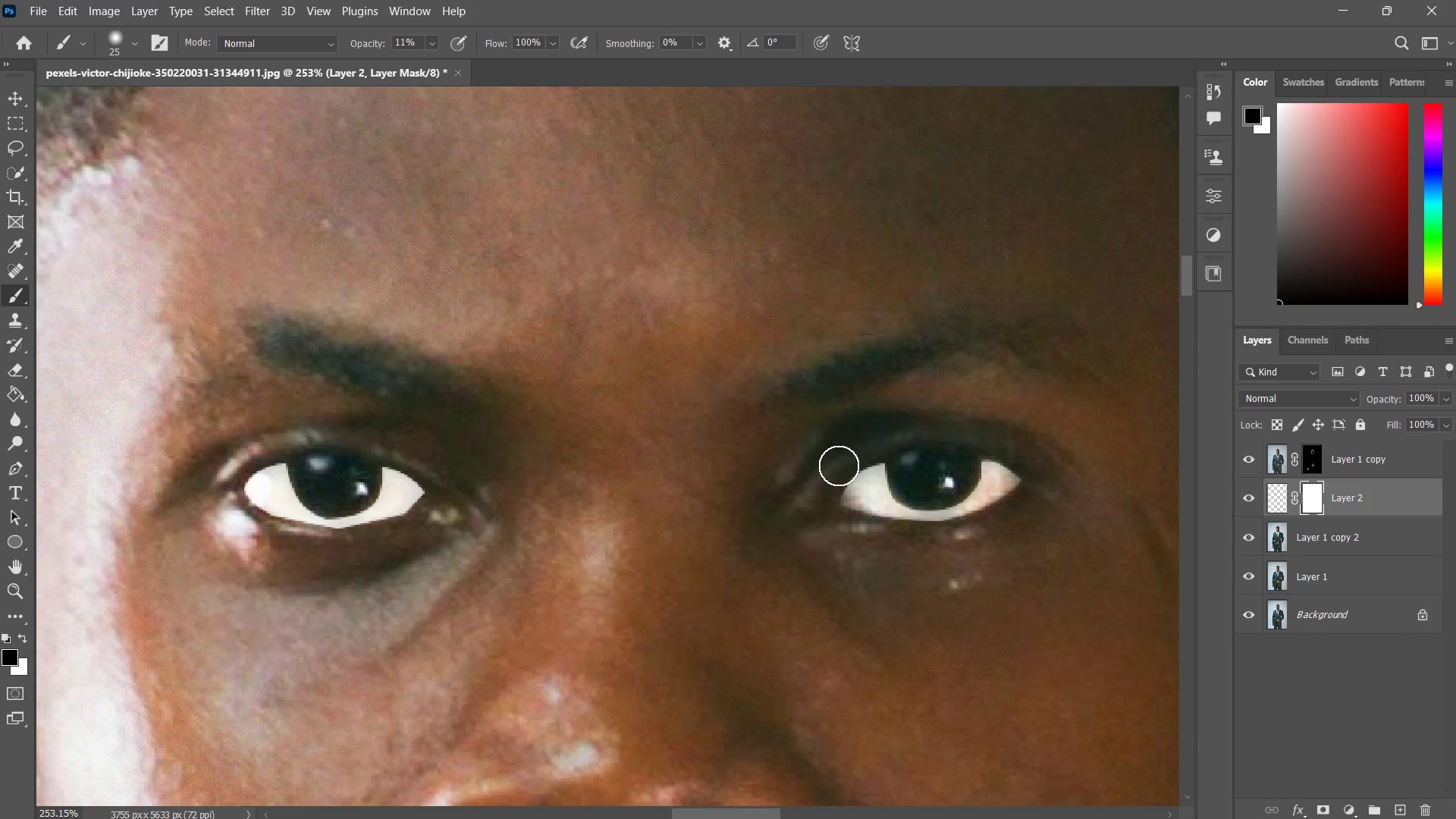 
left_click_drag(start_coordinate=[839, 467], to_coordinate=[823, 493])
 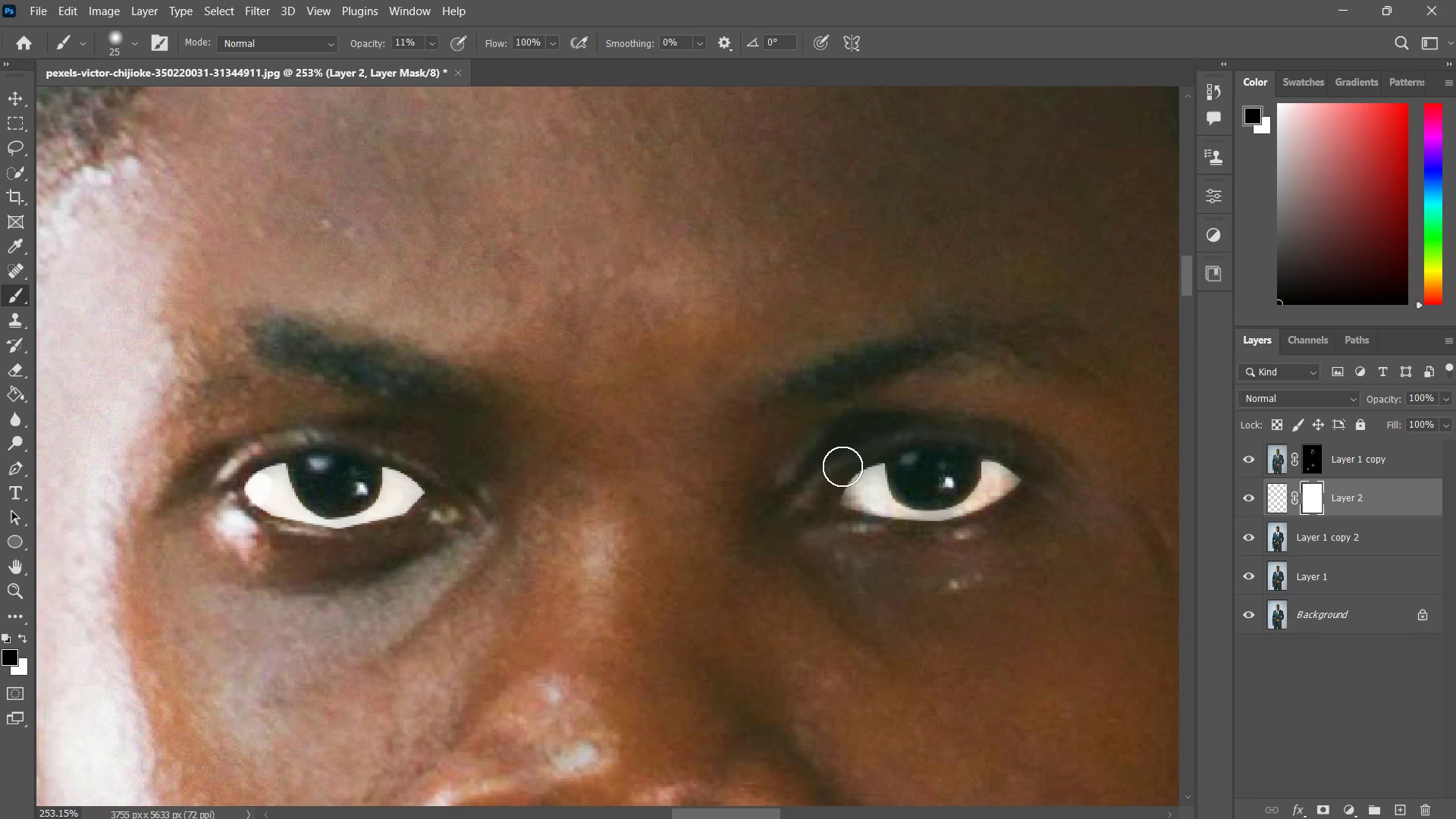 
left_click_drag(start_coordinate=[840, 471], to_coordinate=[830, 488])
 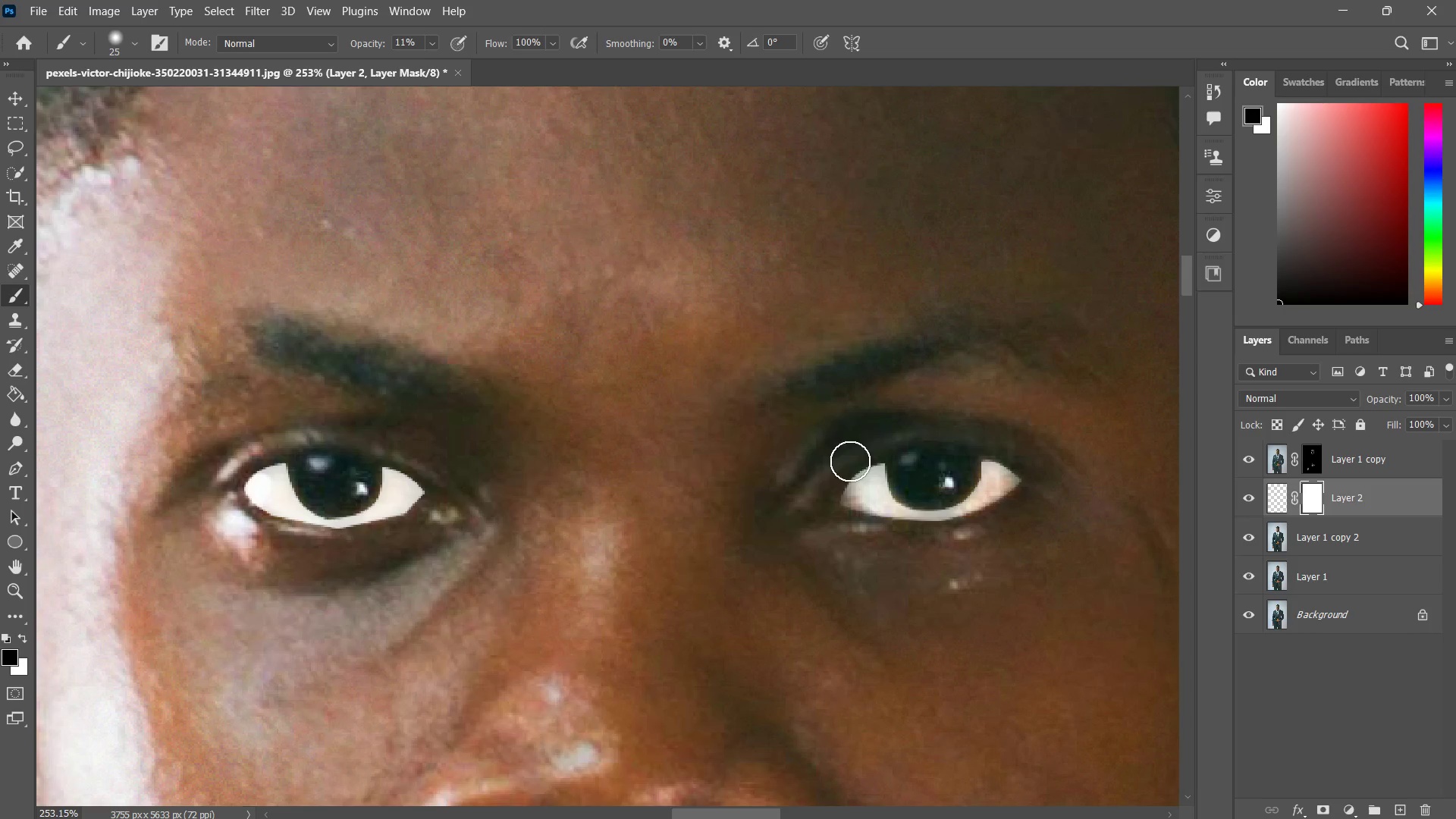 
left_click_drag(start_coordinate=[844, 466], to_coordinate=[824, 475])
 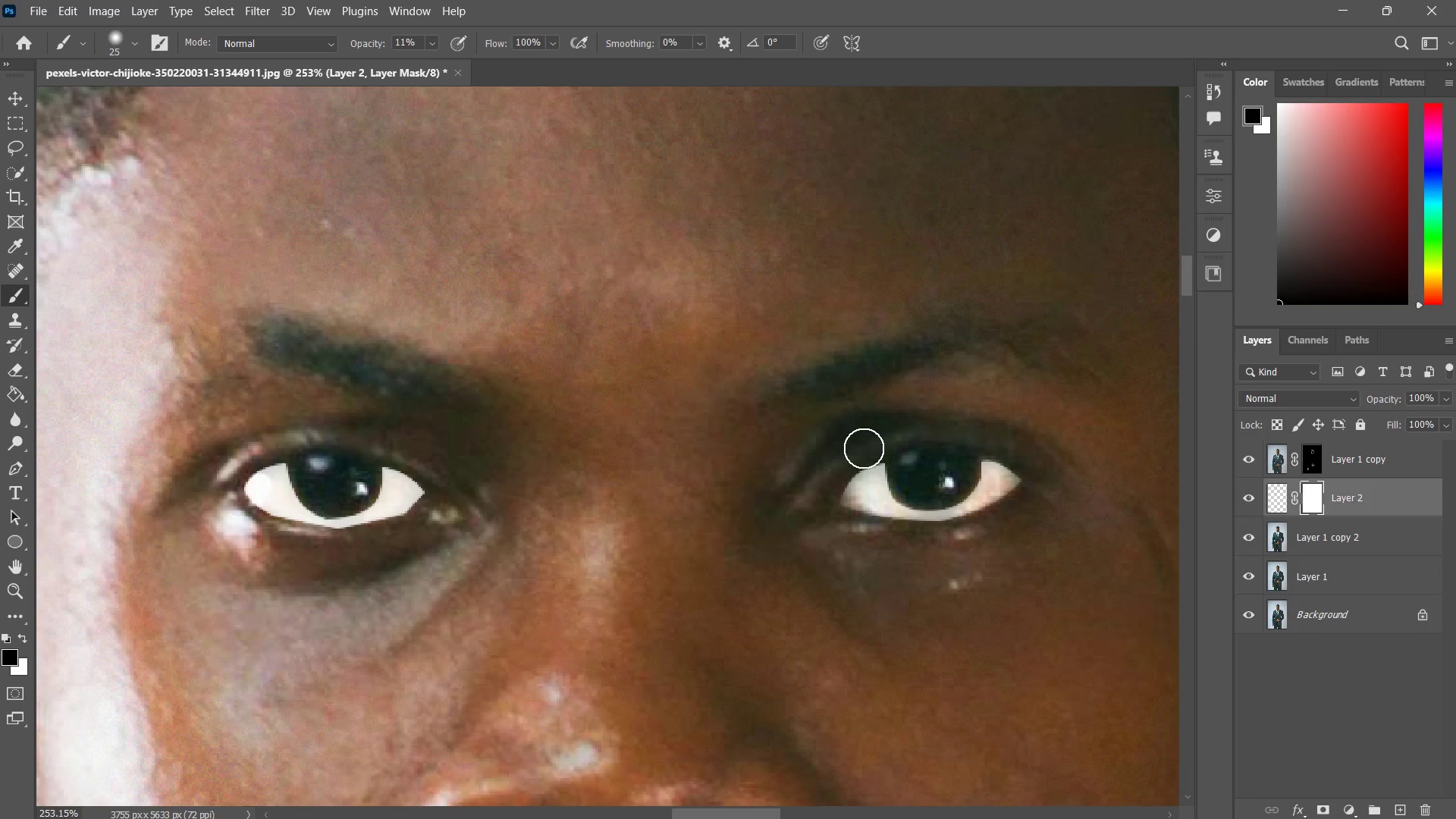 
left_click_drag(start_coordinate=[868, 447], to_coordinate=[834, 464])
 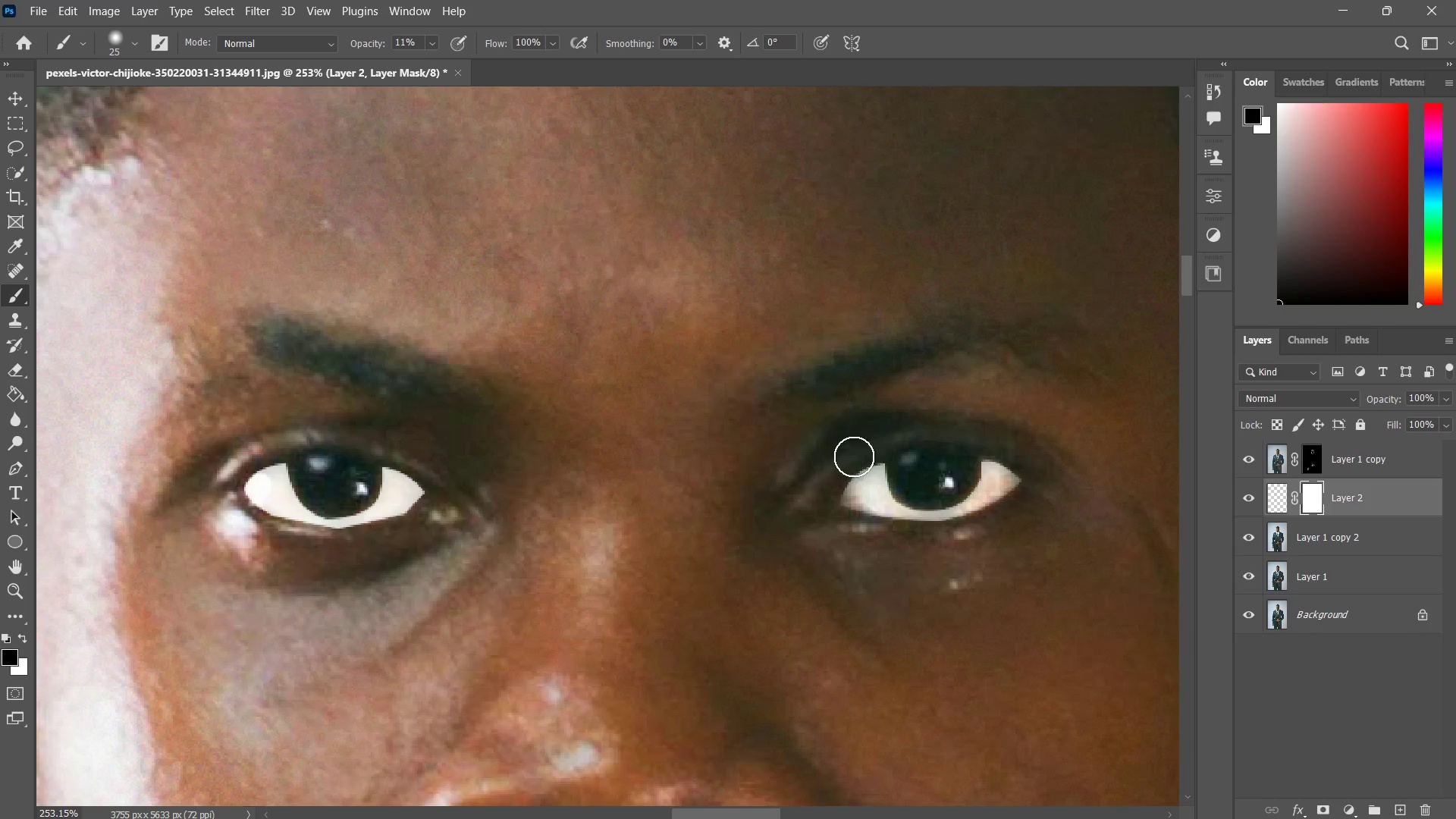 
left_click_drag(start_coordinate=[864, 450], to_coordinate=[837, 466])
 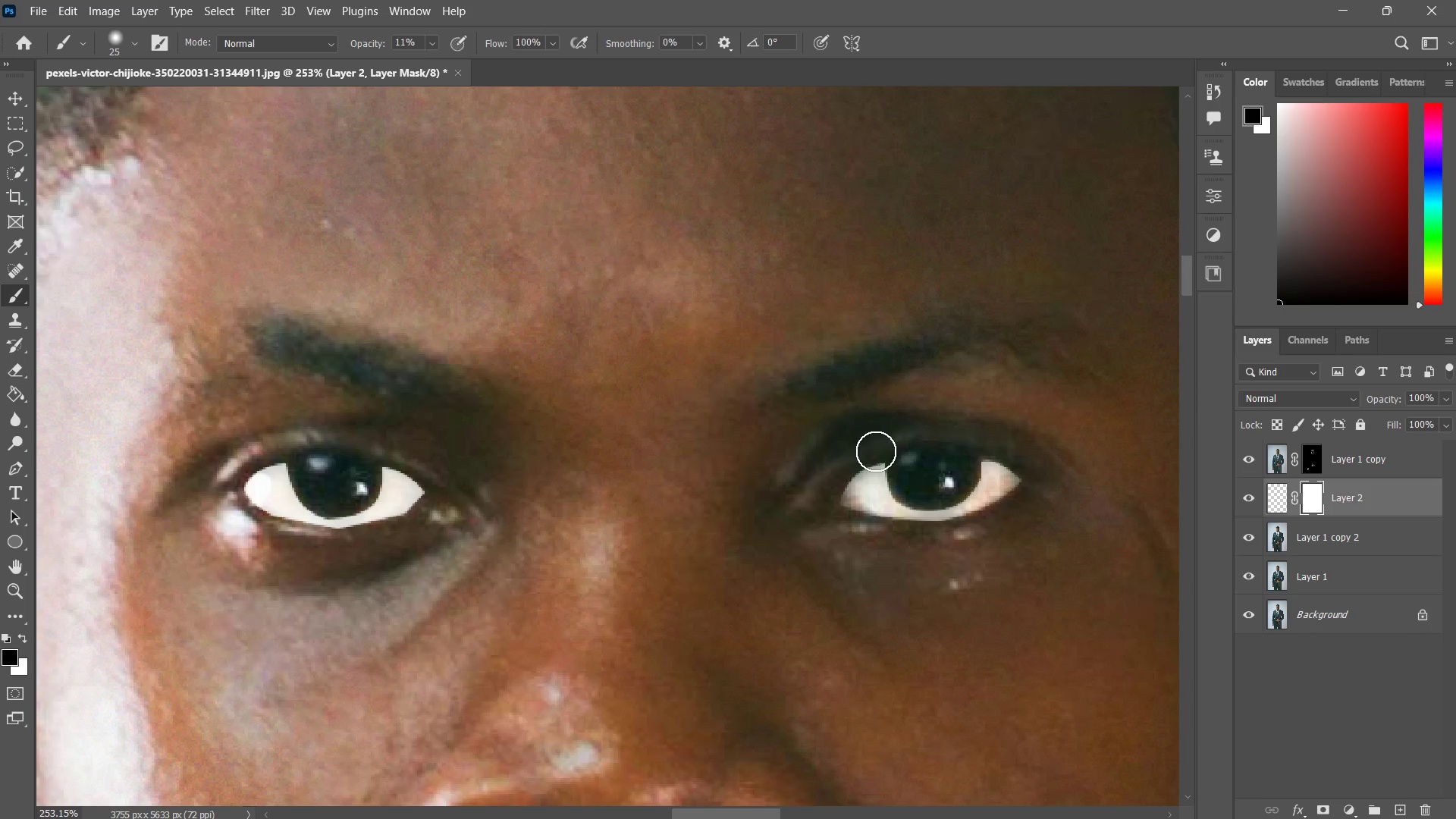 
left_click_drag(start_coordinate=[882, 451], to_coordinate=[843, 458])
 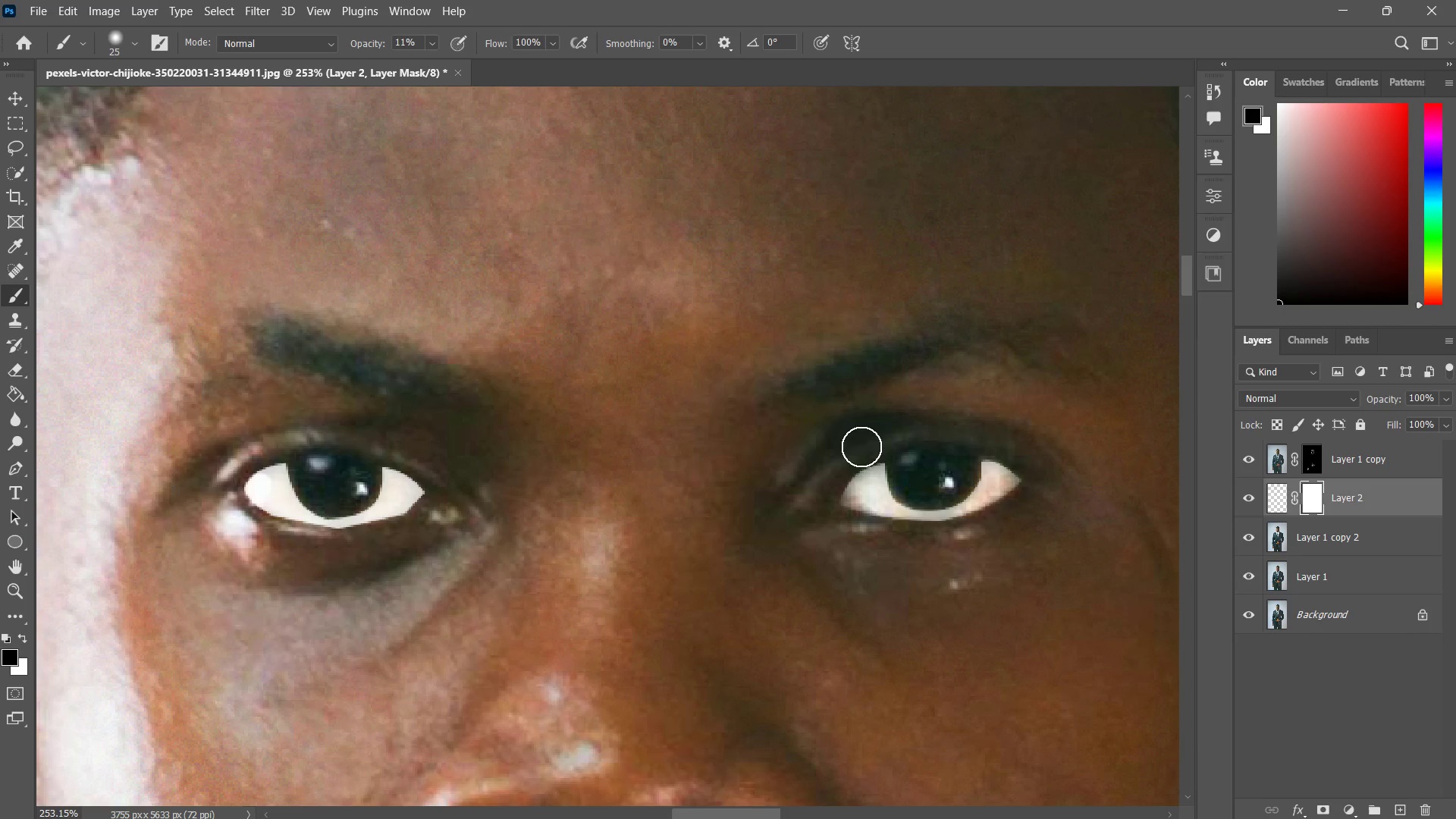 
left_click_drag(start_coordinate=[861, 447], to_coordinate=[843, 459])
 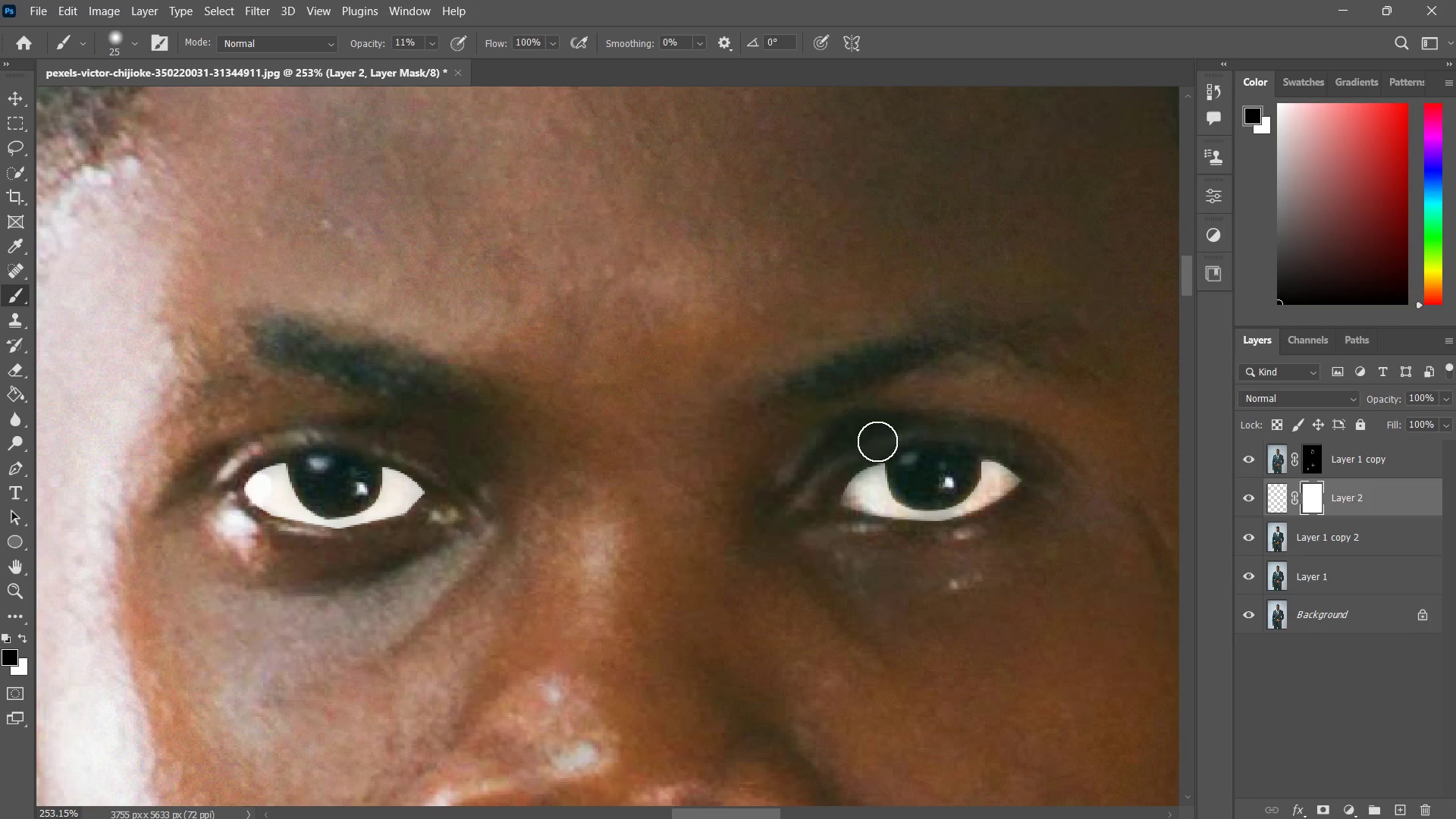 
left_click_drag(start_coordinate=[877, 441], to_coordinate=[841, 463])
 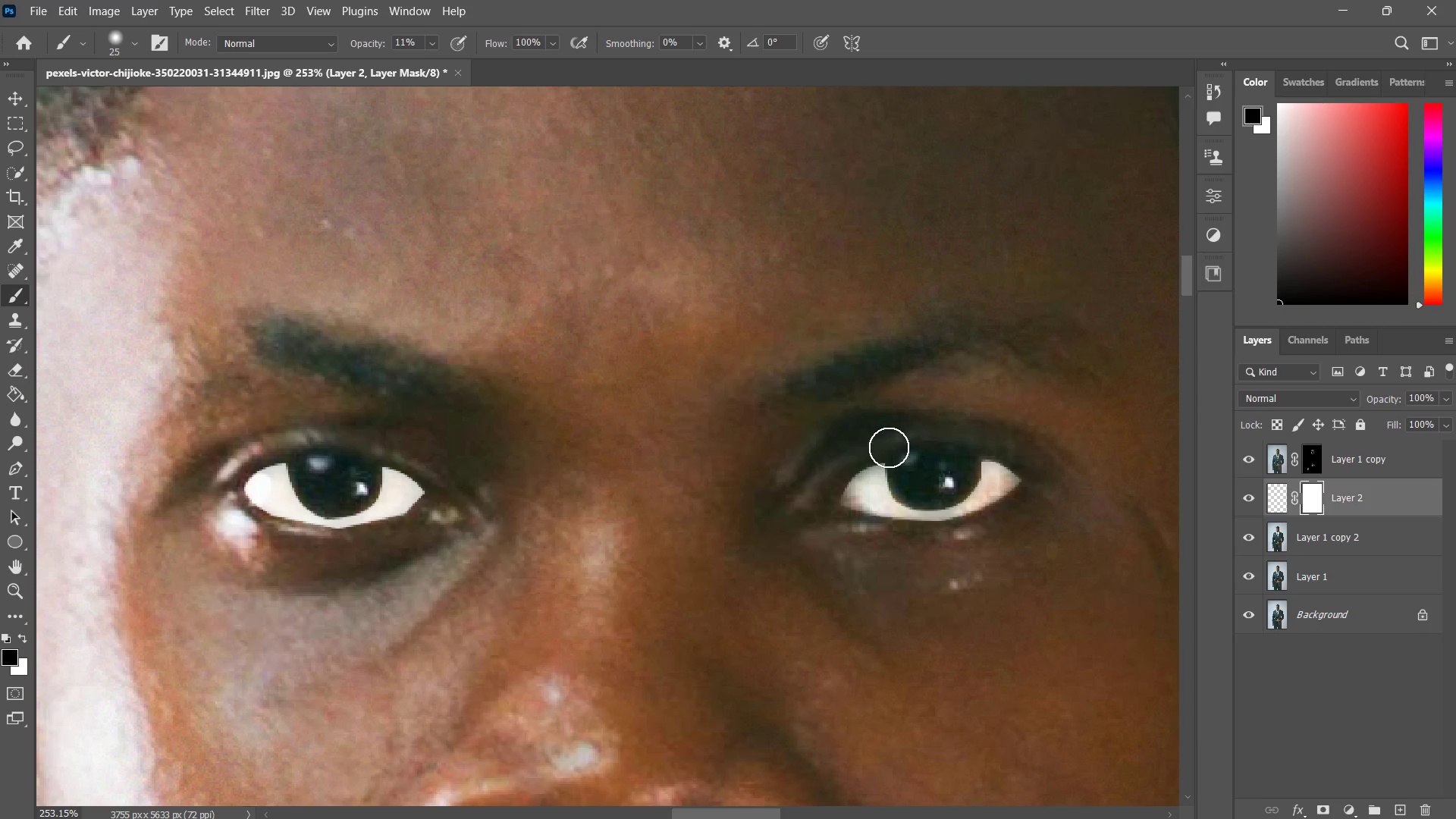 
left_click_drag(start_coordinate=[888, 447], to_coordinate=[830, 465])
 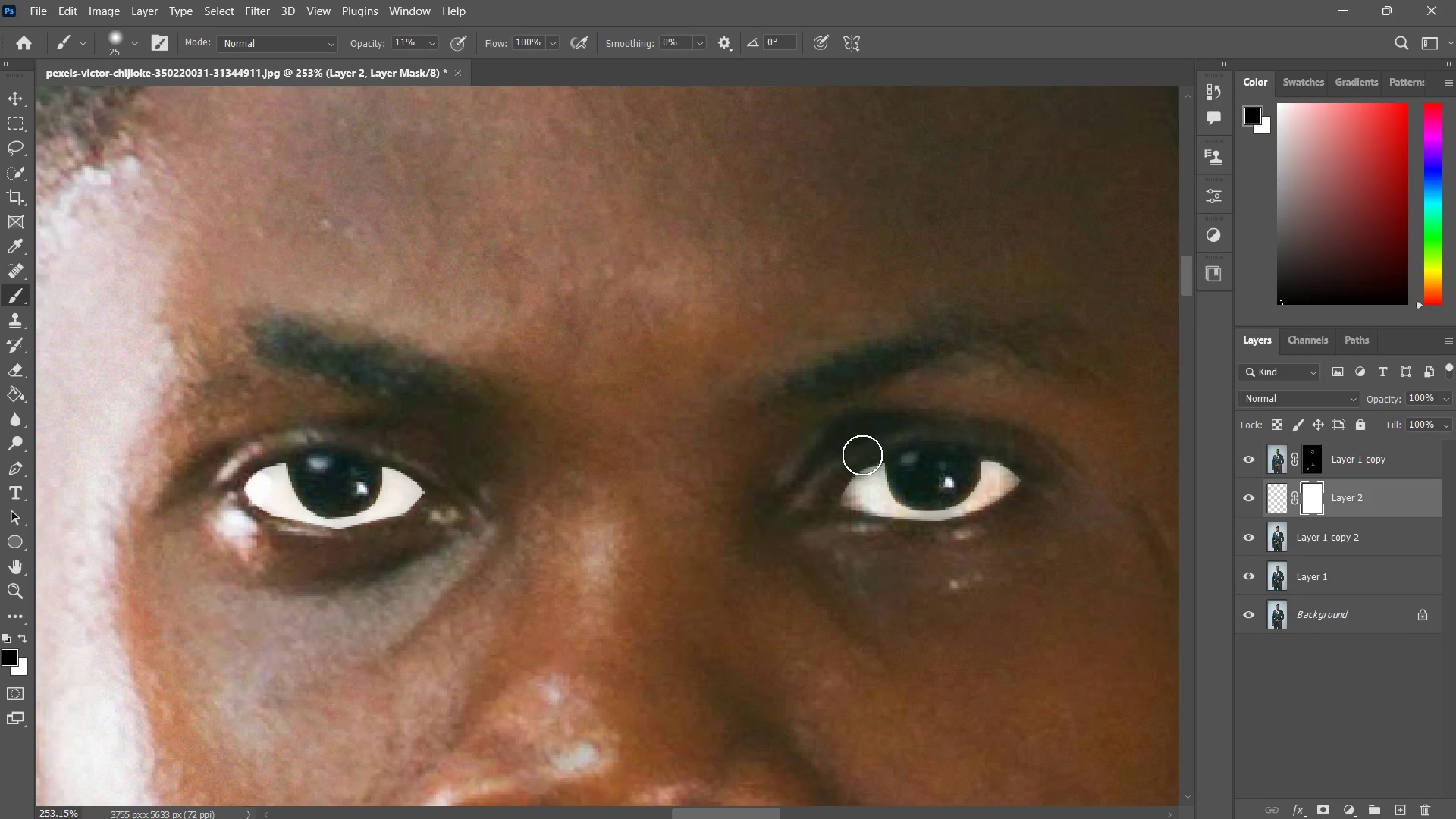 
left_click_drag(start_coordinate=[862, 455], to_coordinate=[895, 446])
 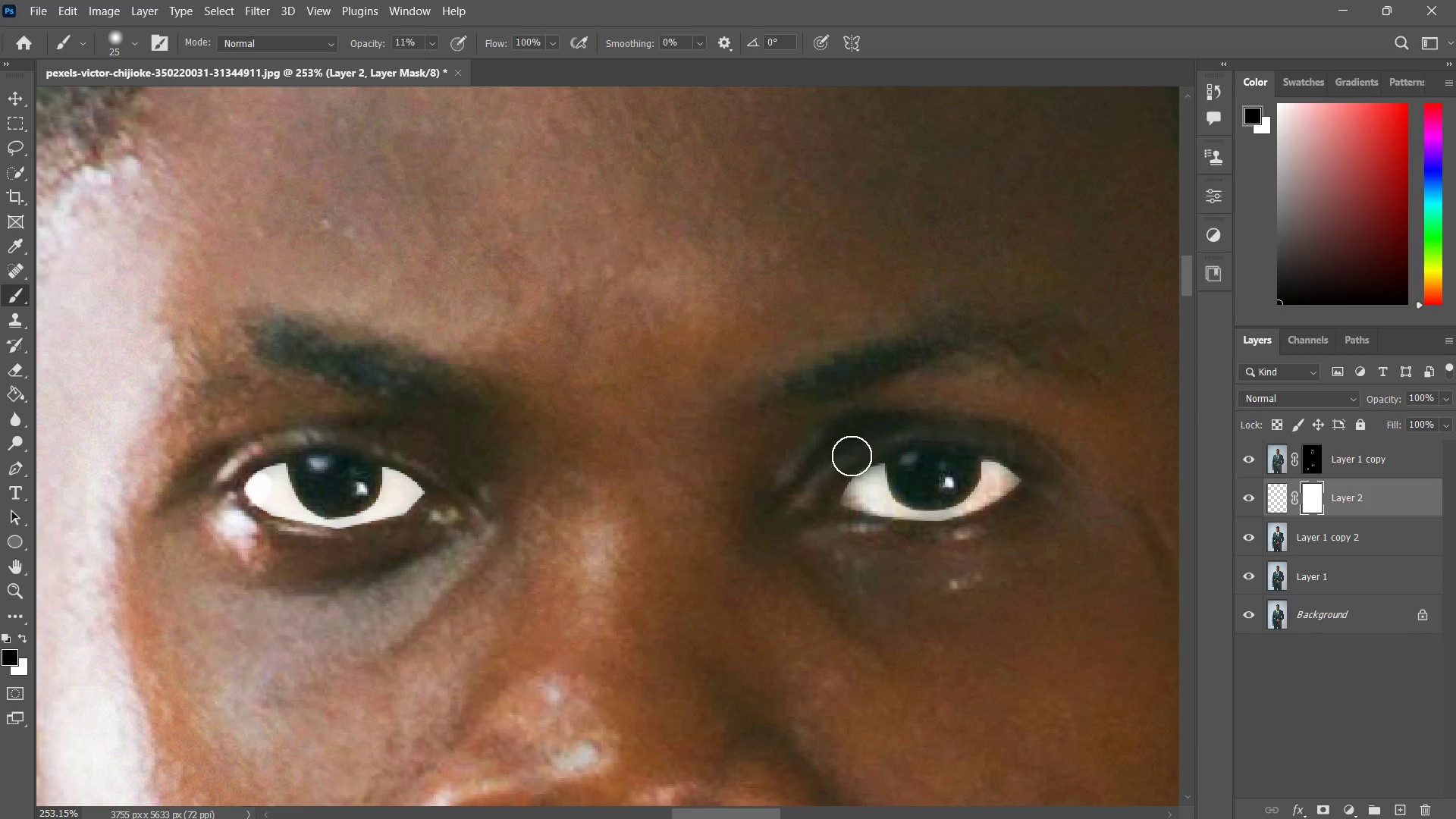 
left_click_drag(start_coordinate=[858, 452], to_coordinate=[860, 457])
 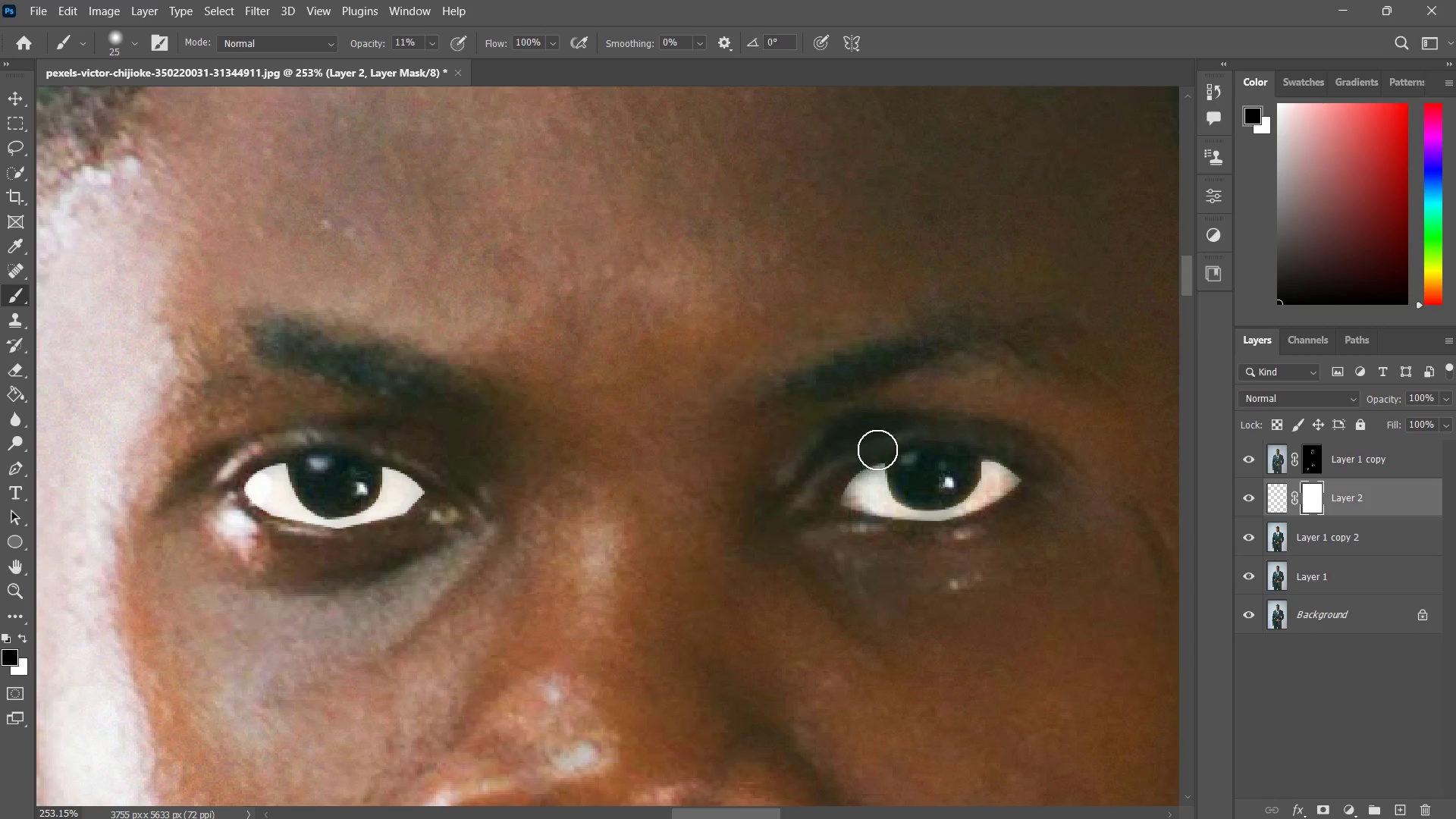 
left_click_drag(start_coordinate=[874, 450], to_coordinate=[852, 462])
 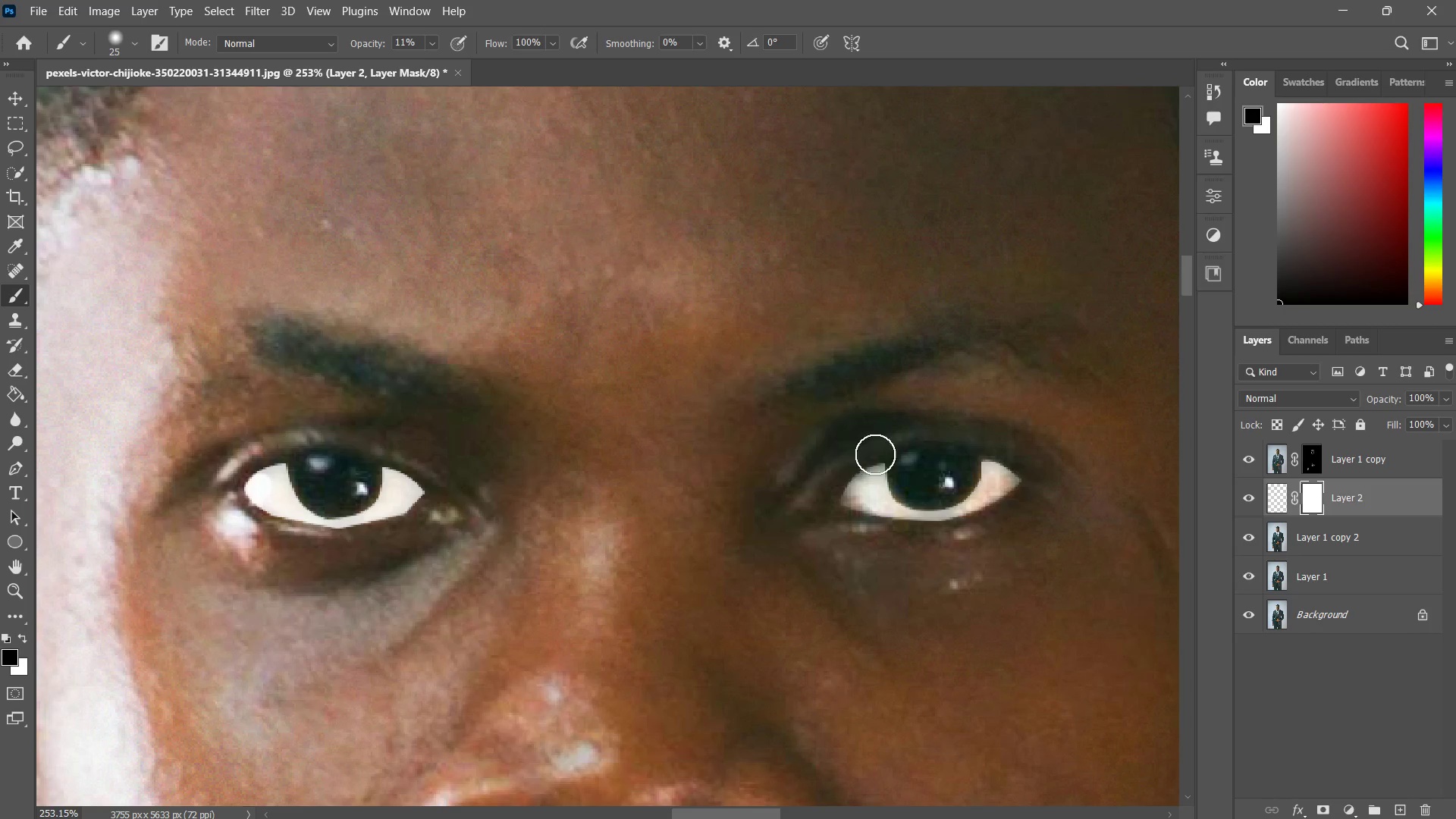 
left_click_drag(start_coordinate=[877, 454], to_coordinate=[843, 464])
 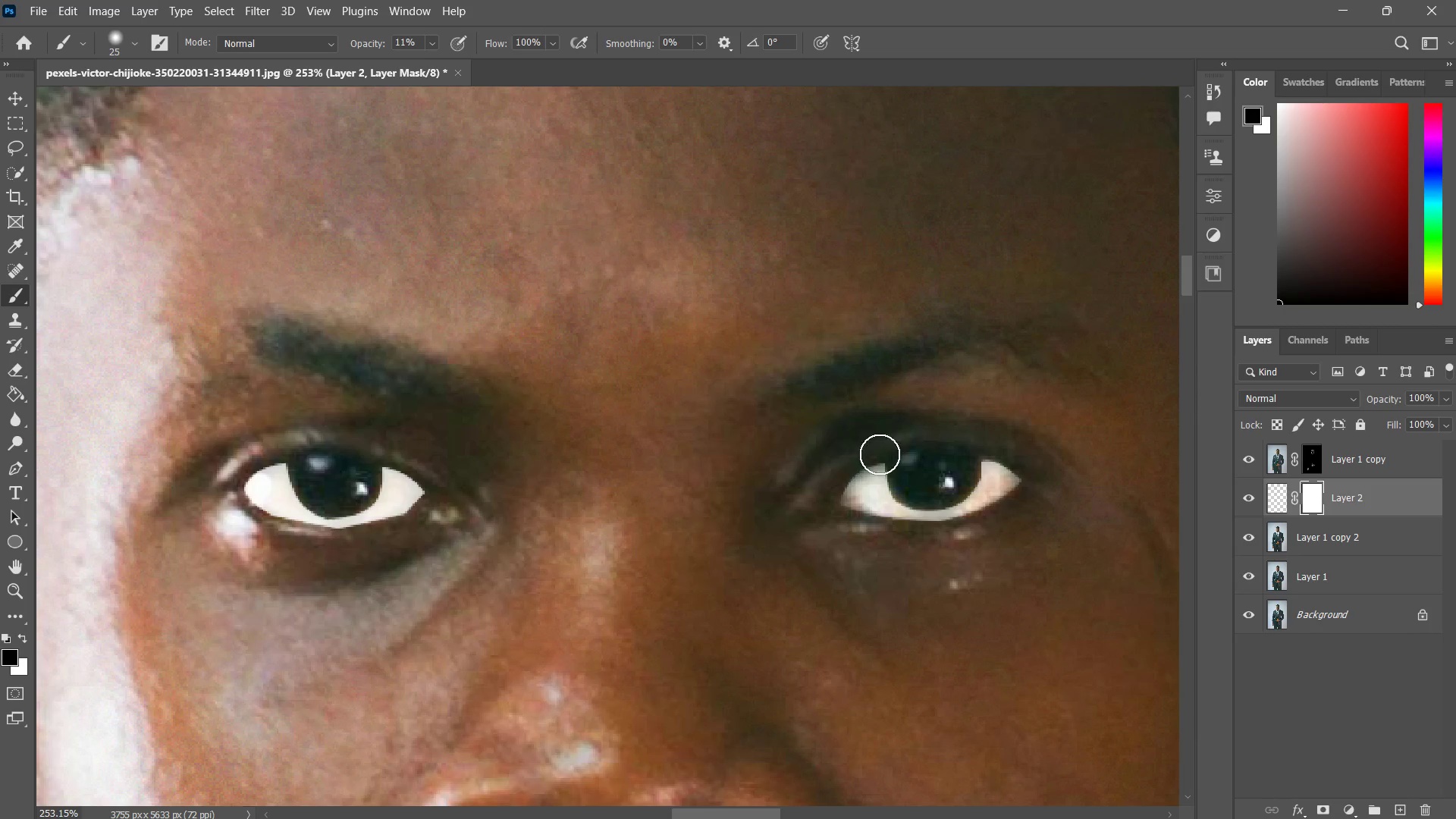 
left_click_drag(start_coordinate=[880, 454], to_coordinate=[831, 468])
 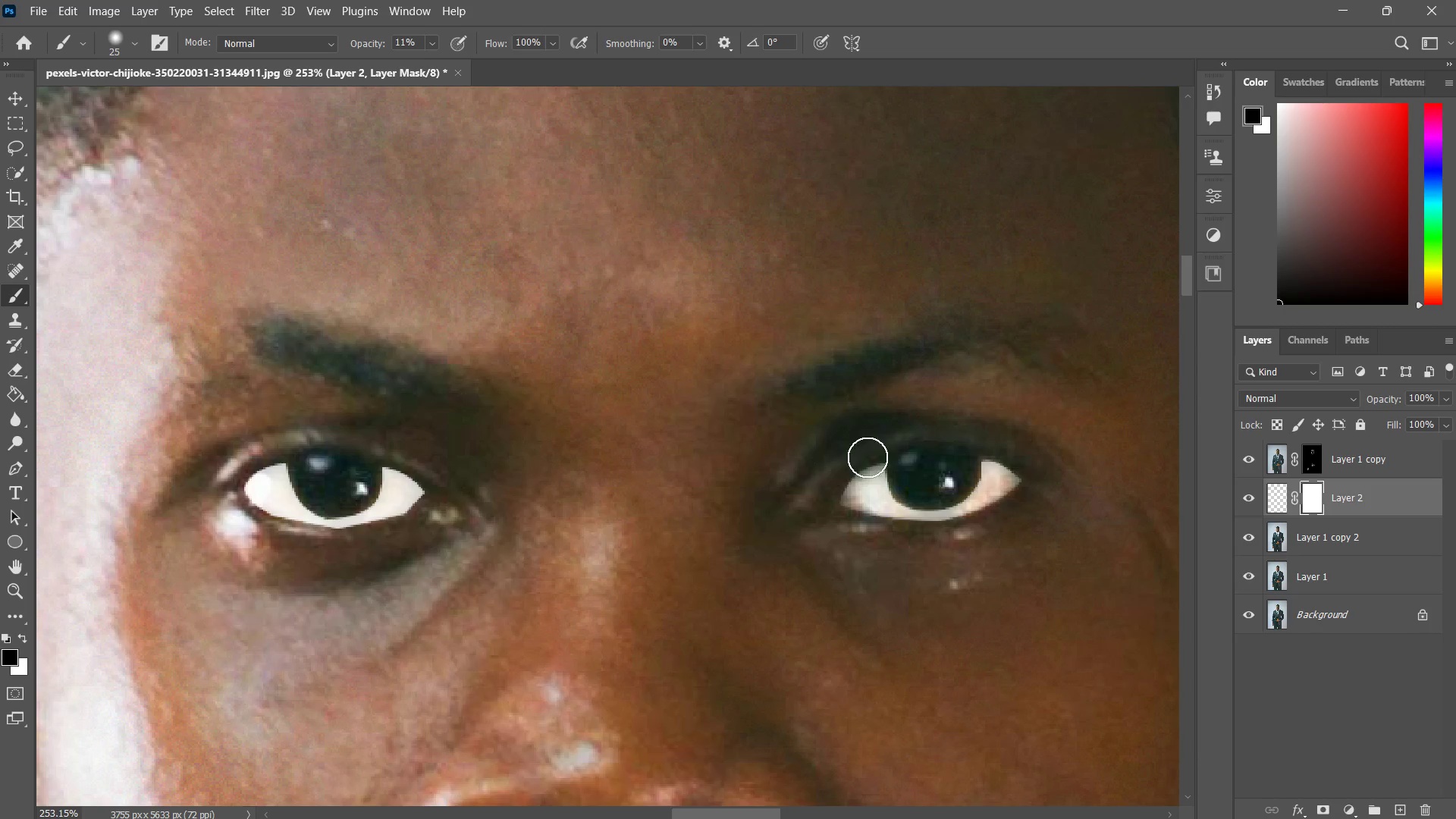 
left_click_drag(start_coordinate=[868, 457], to_coordinate=[827, 478])
 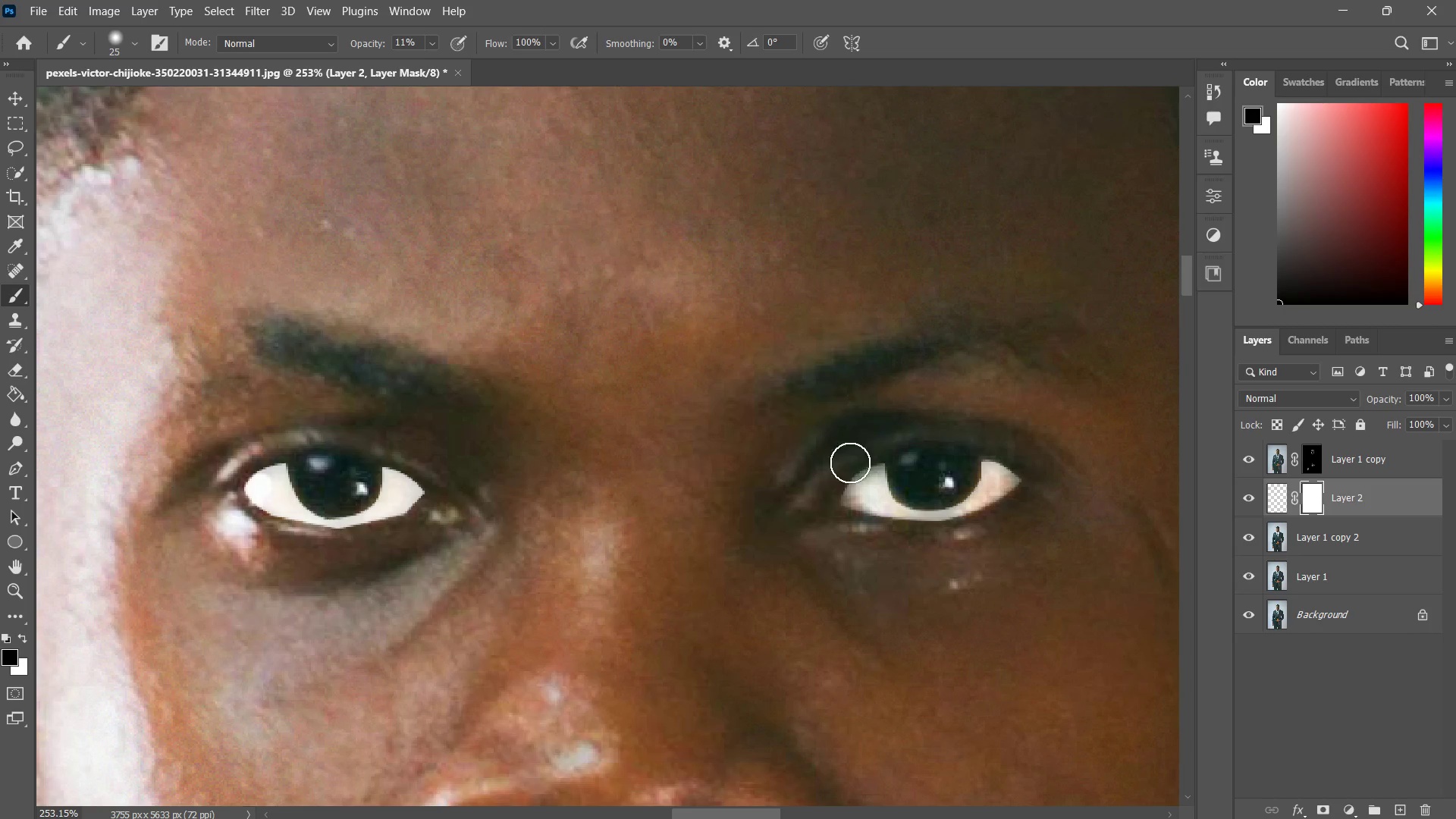 
left_click_drag(start_coordinate=[859, 457], to_coordinate=[779, 510])
 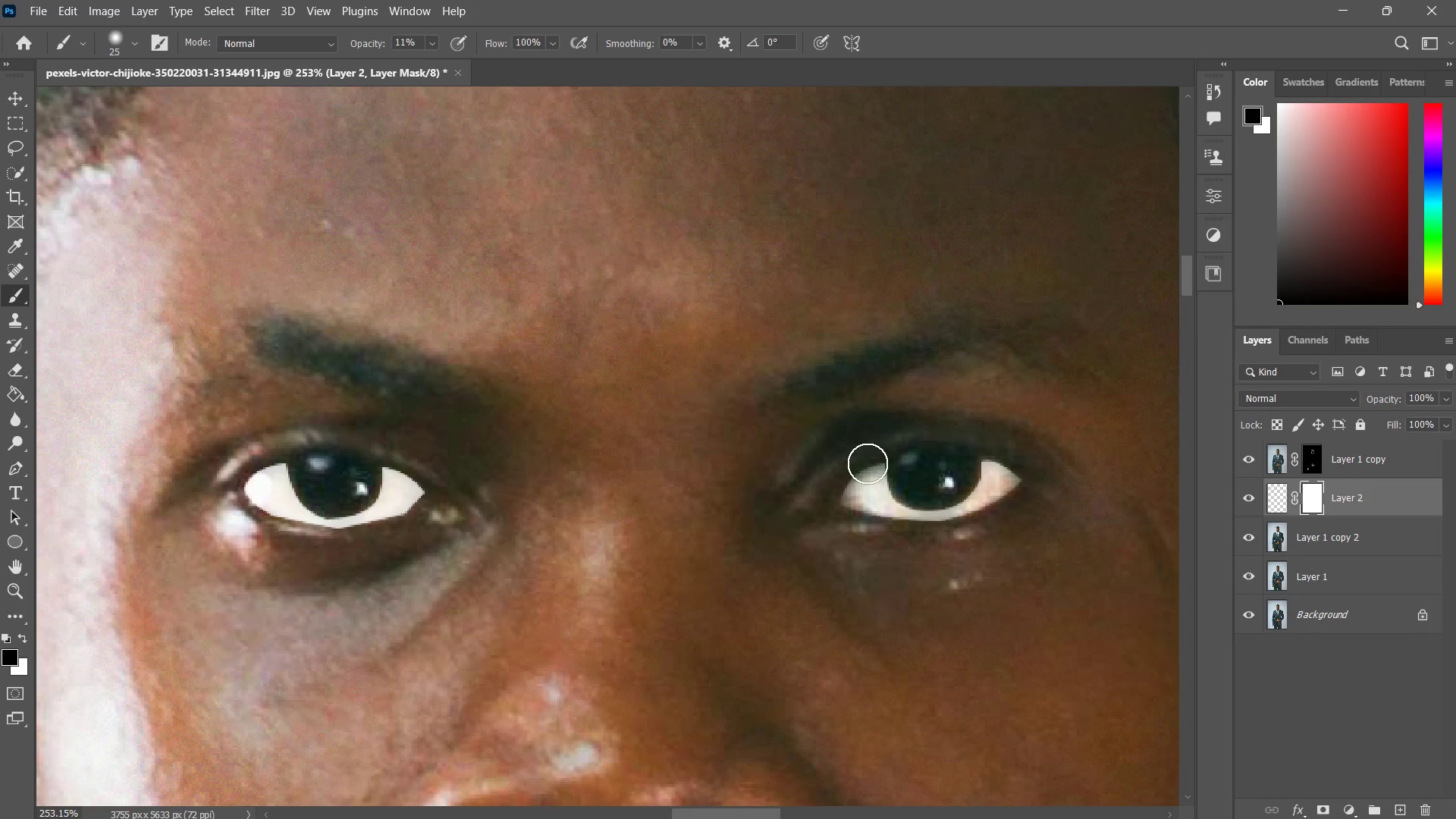 
left_click_drag(start_coordinate=[868, 457], to_coordinate=[831, 479])
 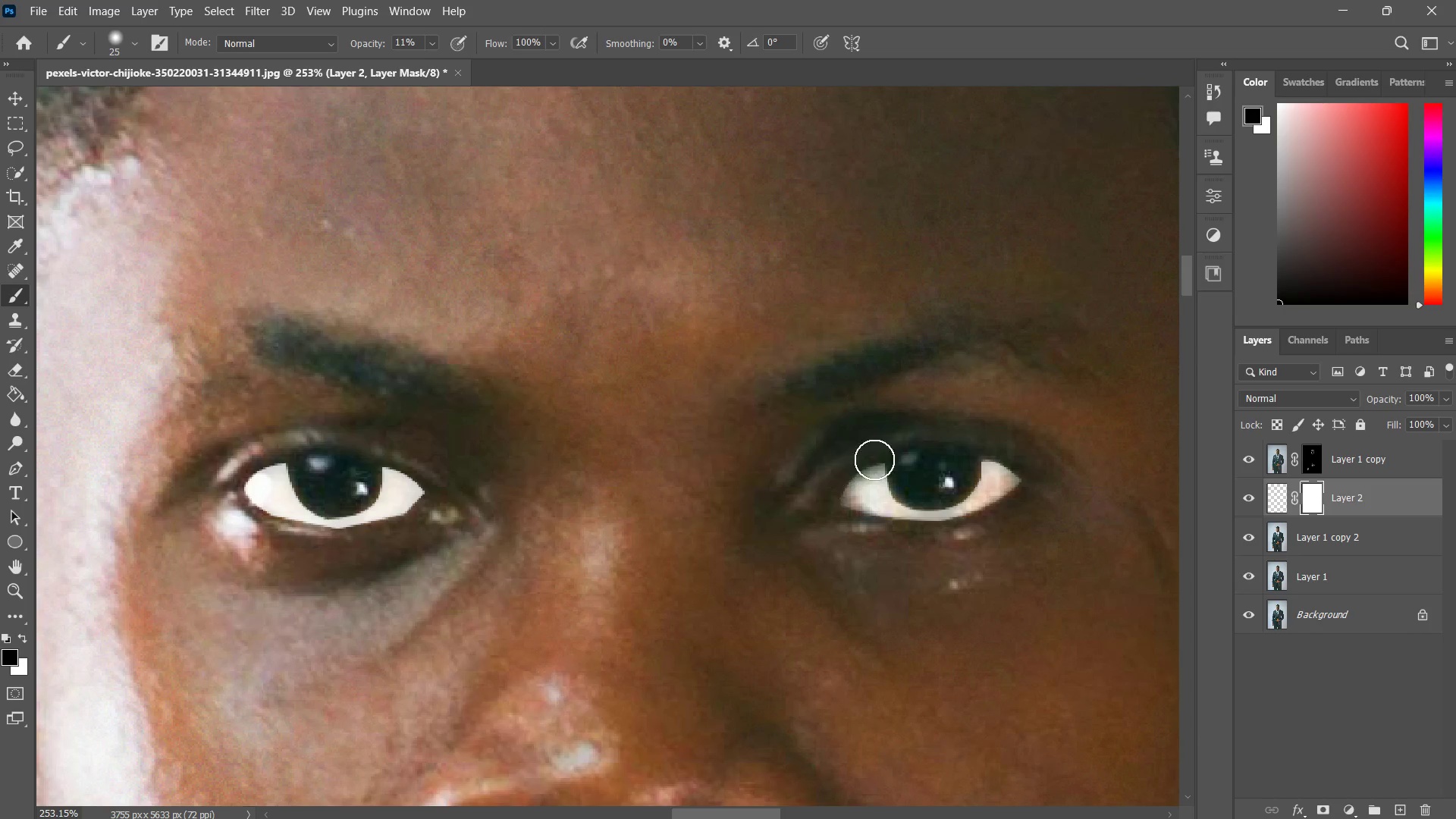 
left_click_drag(start_coordinate=[874, 460], to_coordinate=[839, 479])
 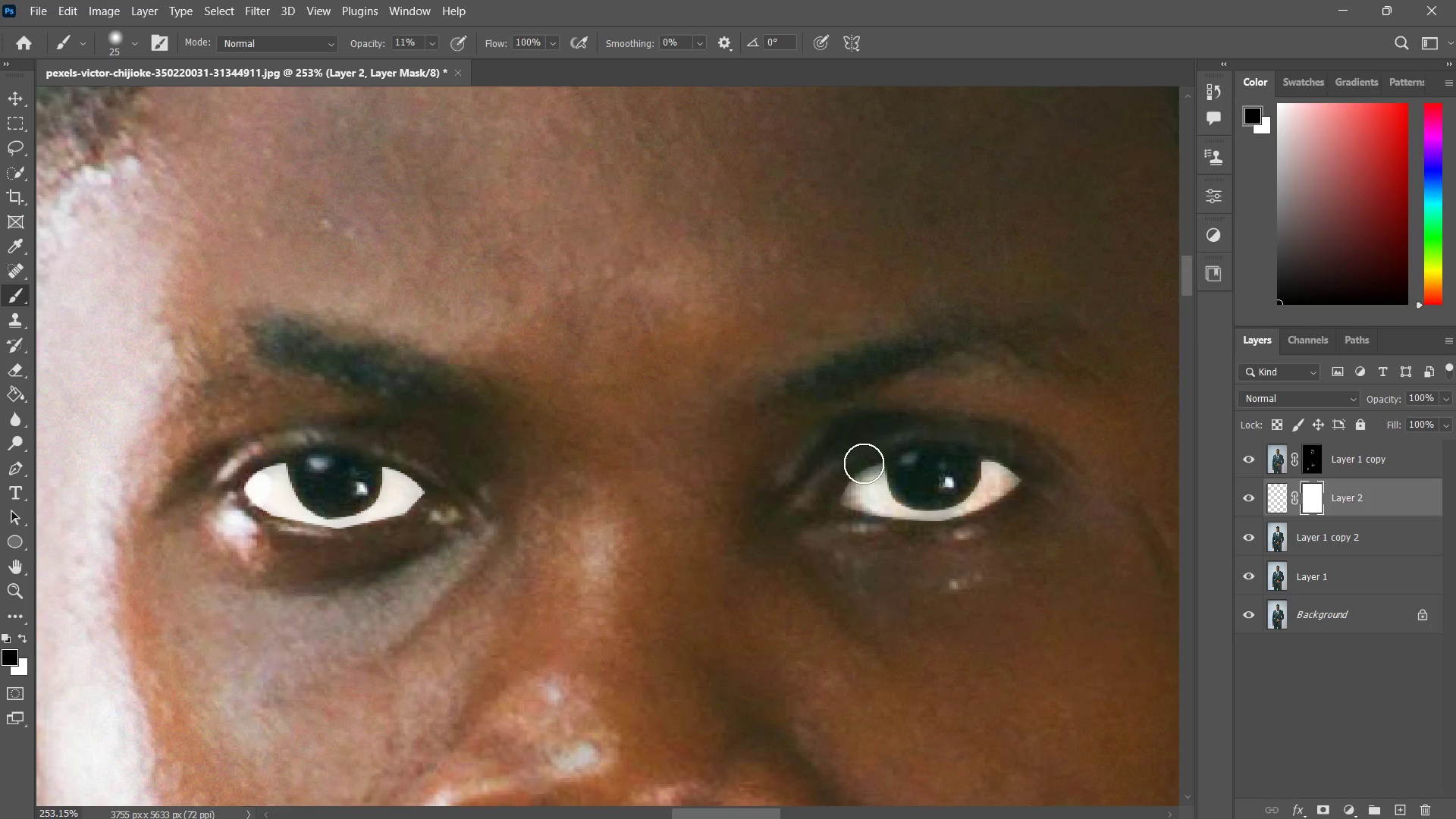 
left_click_drag(start_coordinate=[863, 463], to_coordinate=[833, 482])
 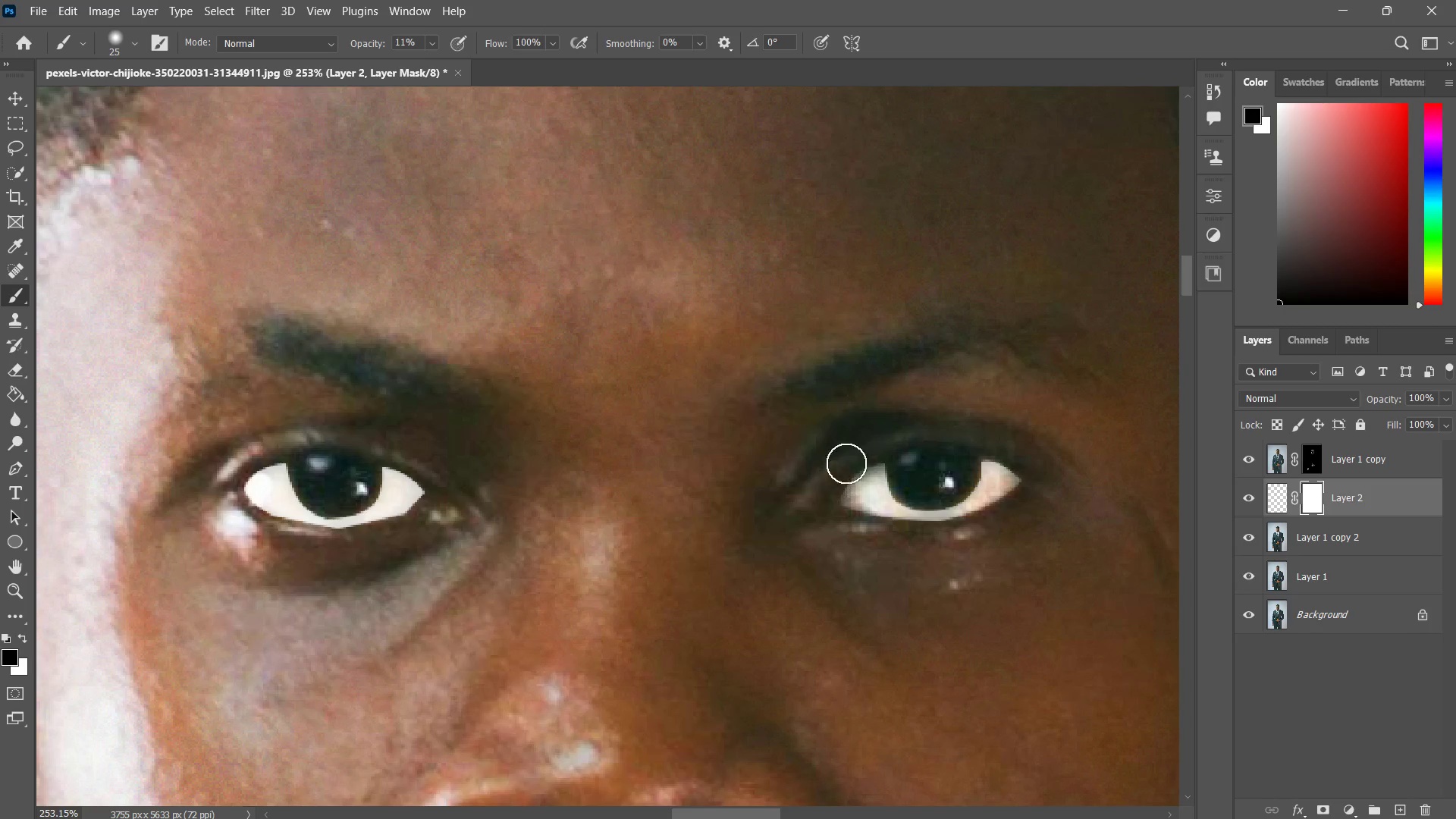 
left_click_drag(start_coordinate=[846, 463], to_coordinate=[821, 491])
 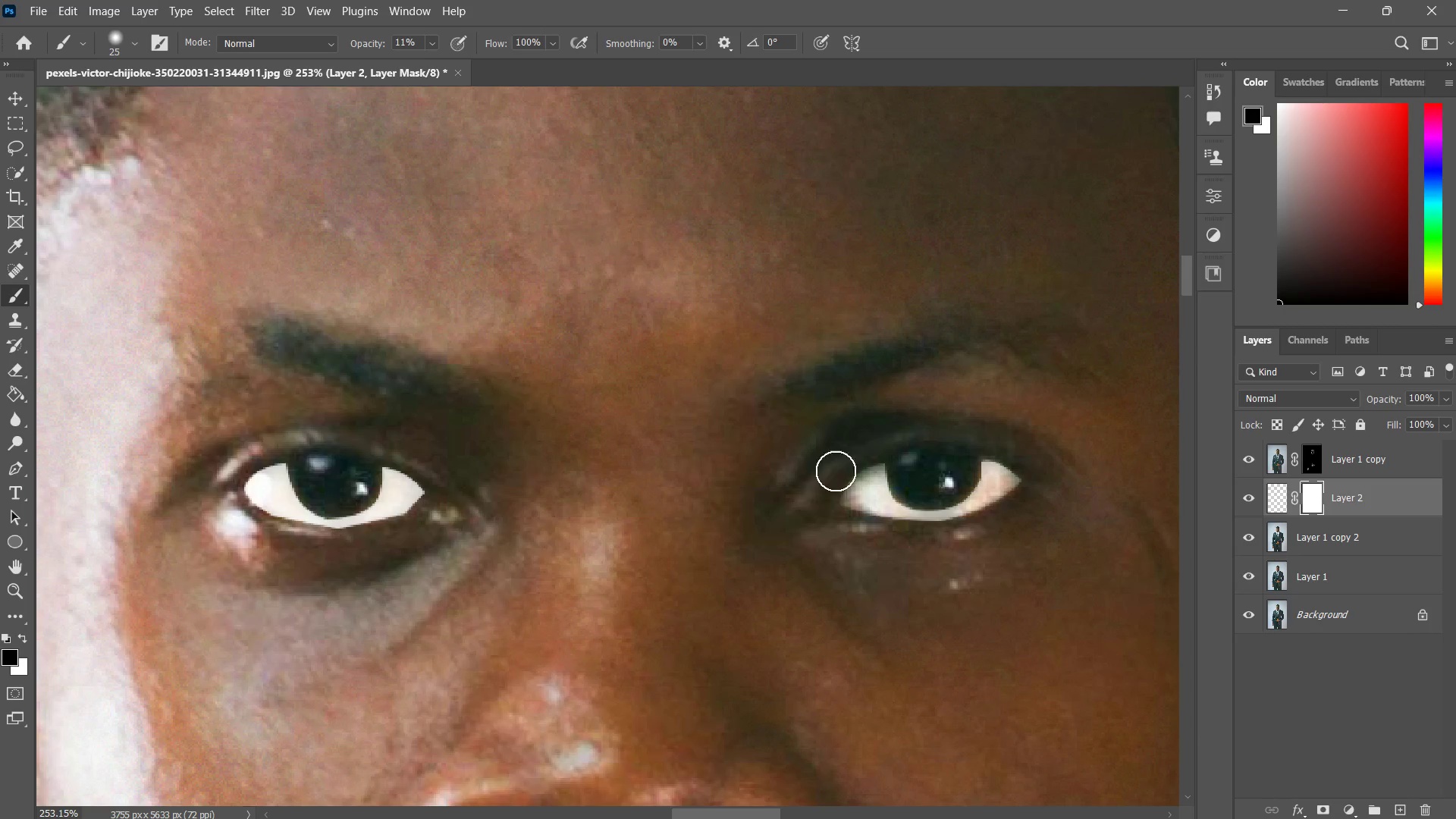 
left_click_drag(start_coordinate=[836, 471], to_coordinate=[828, 496])
 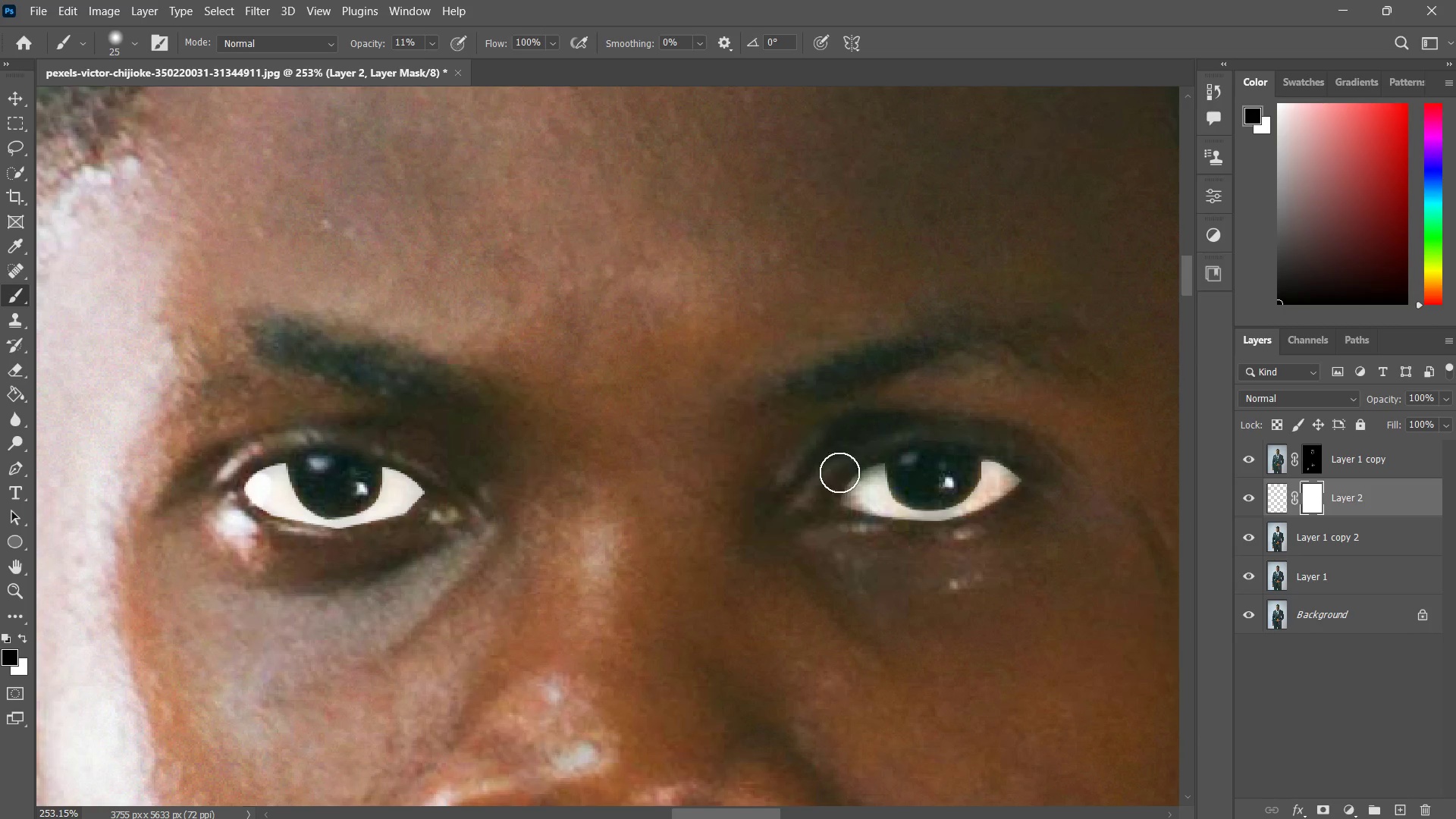 
left_click_drag(start_coordinate=[839, 472], to_coordinate=[820, 498])
 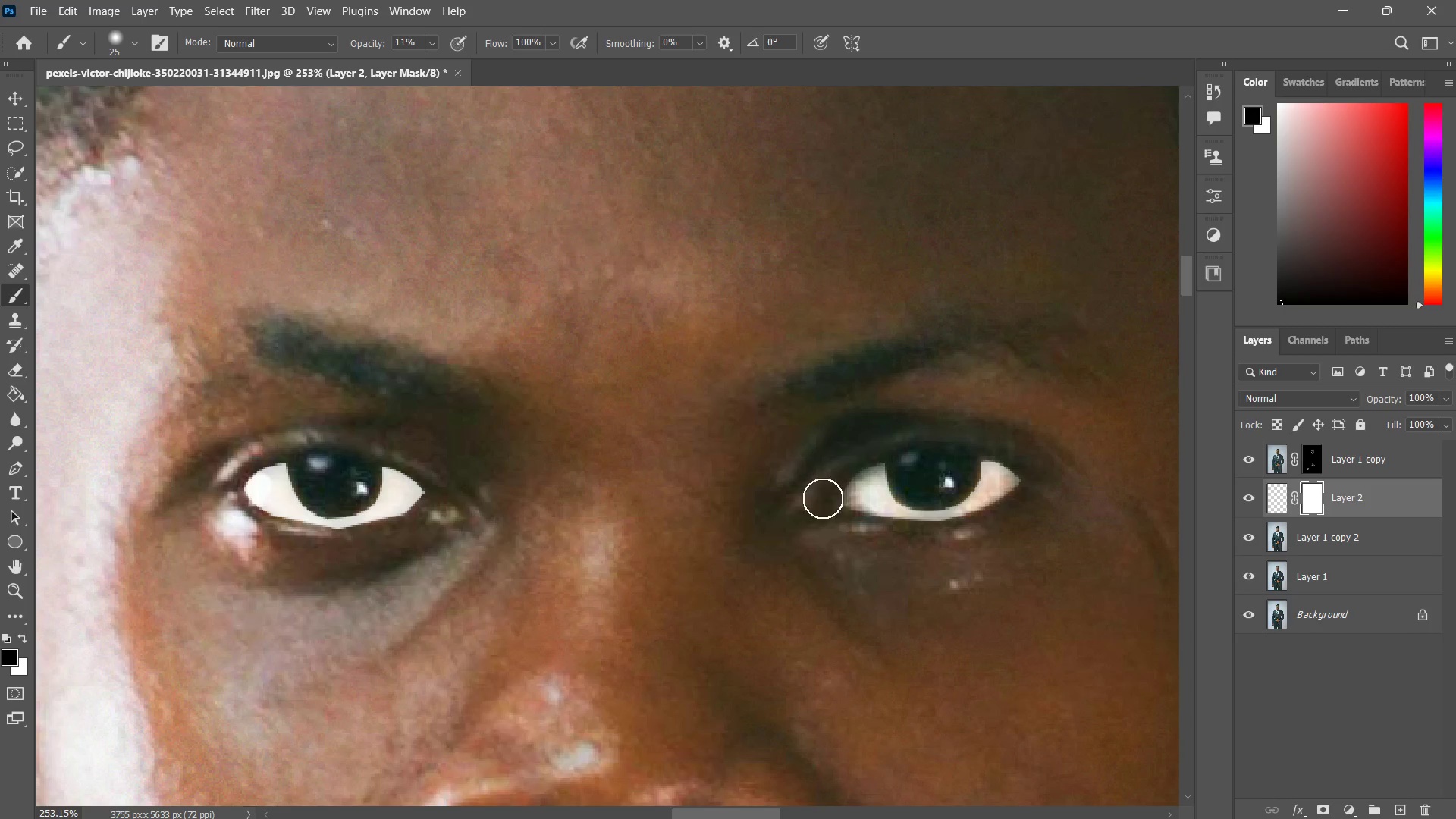 
left_click_drag(start_coordinate=[831, 478], to_coordinate=[821, 505])
 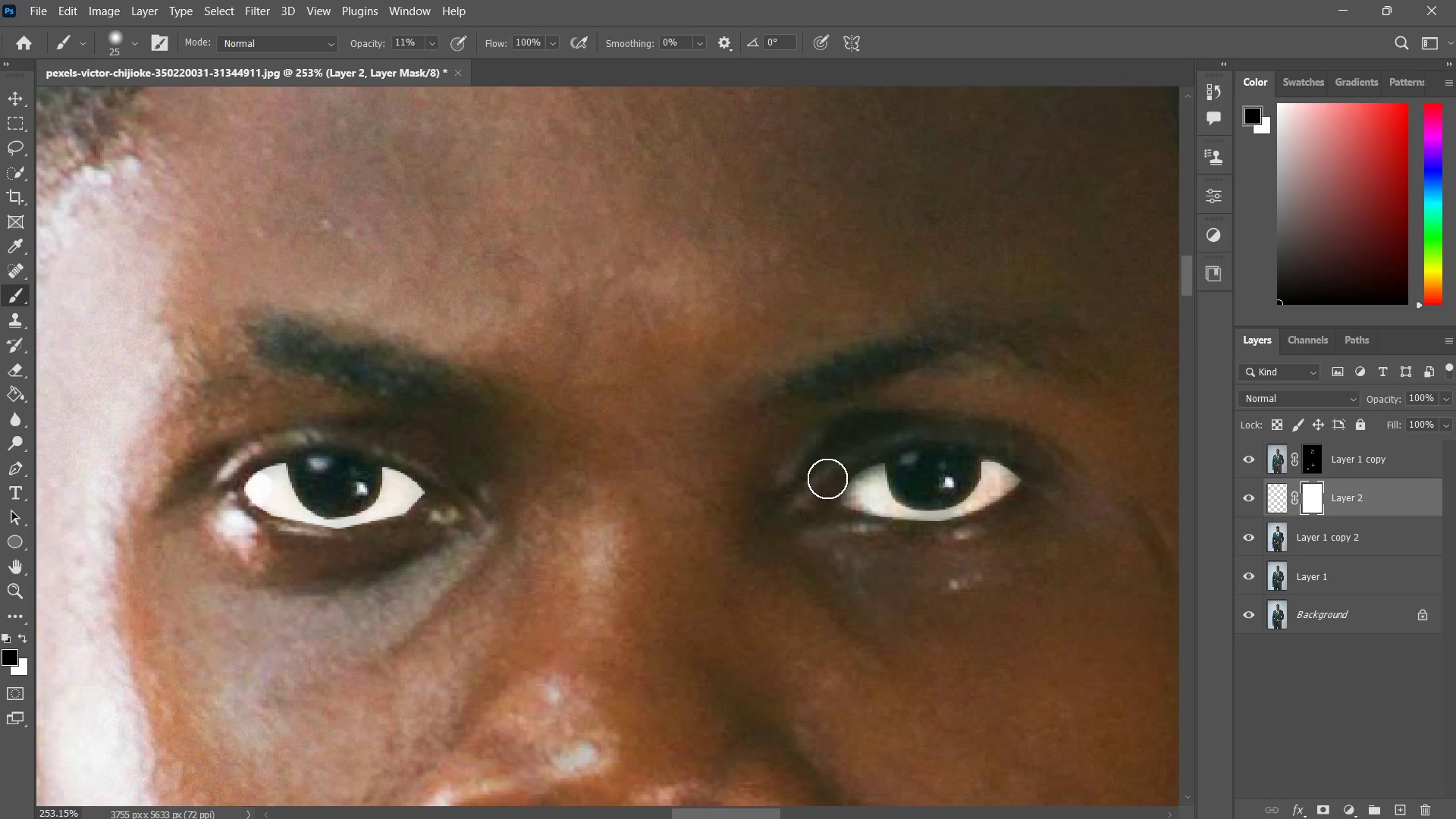 
left_click_drag(start_coordinate=[827, 479], to_coordinate=[795, 550])
 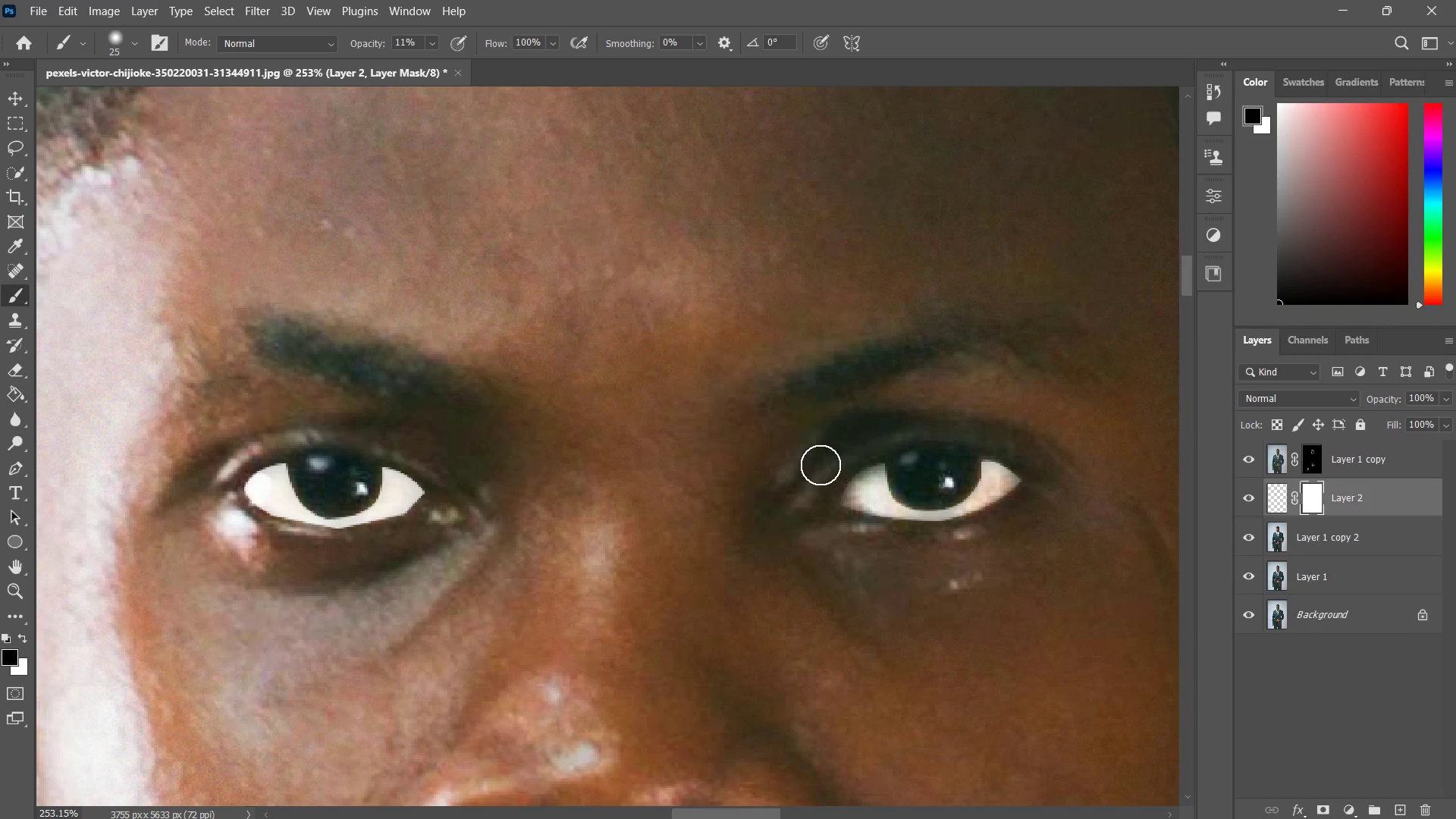 
left_click_drag(start_coordinate=[833, 450], to_coordinate=[908, 435])
 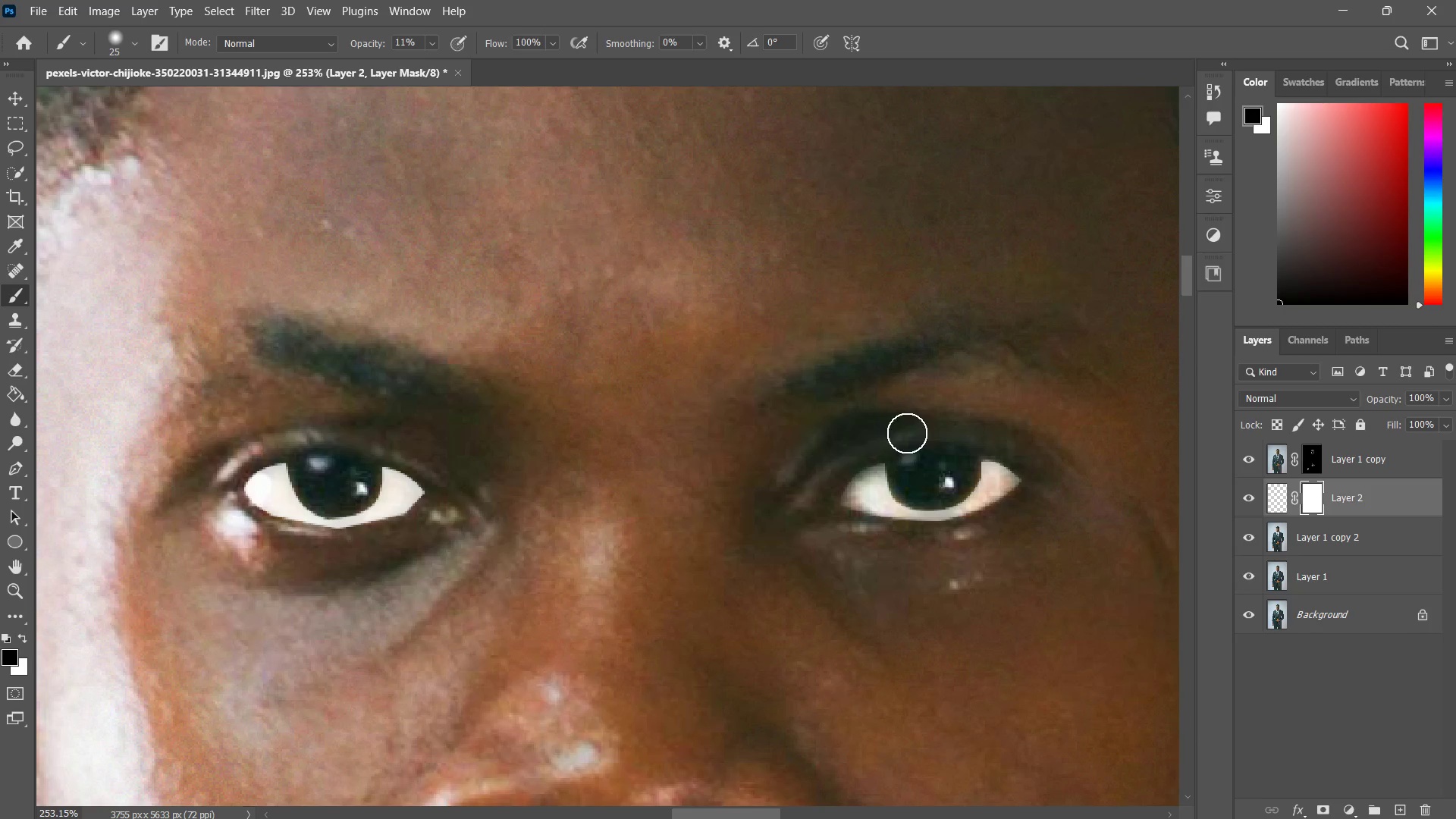 
left_click_drag(start_coordinate=[835, 440], to_coordinate=[883, 438])
 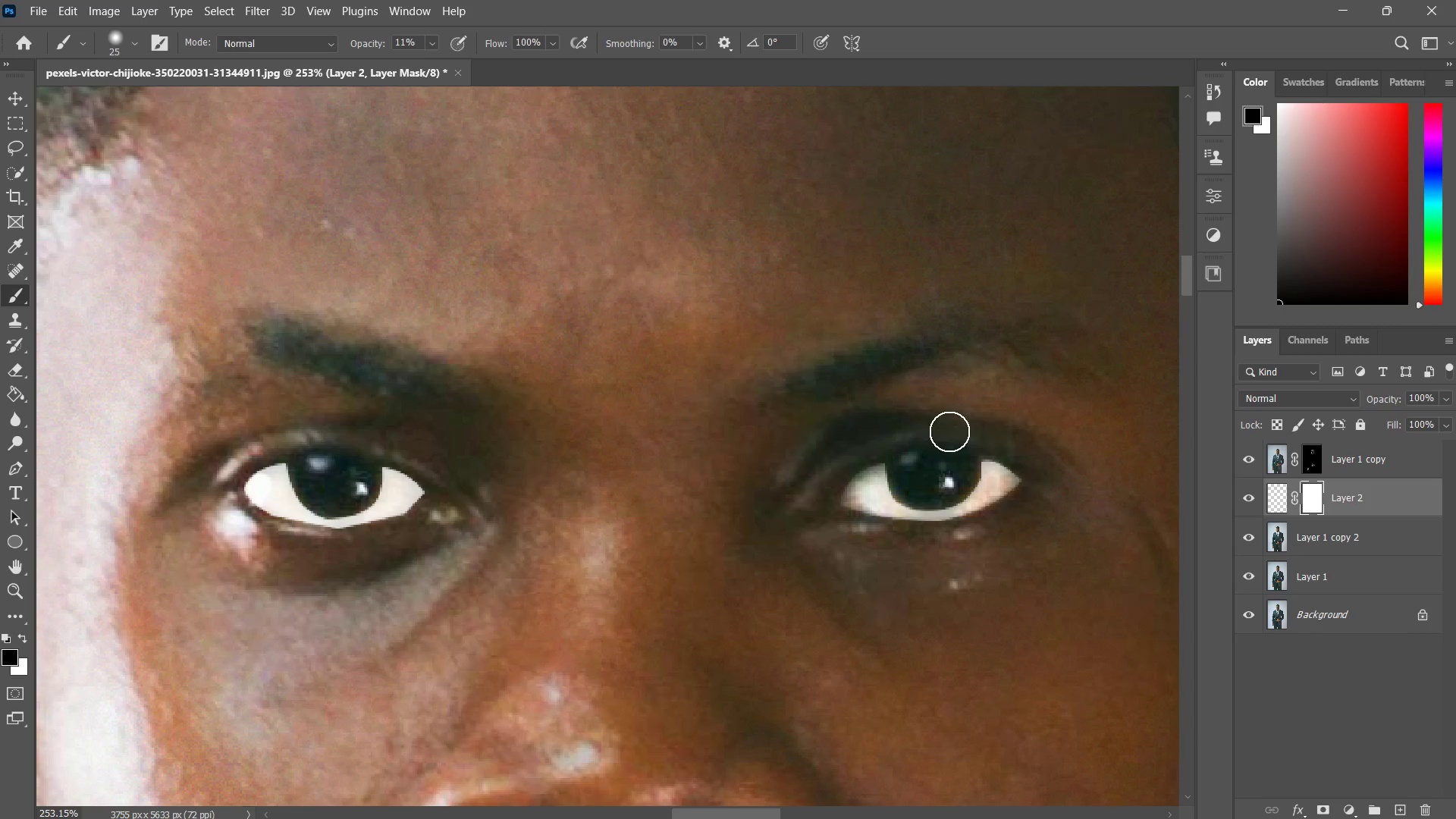 
left_click_drag(start_coordinate=[949, 431], to_coordinate=[1044, 460])
 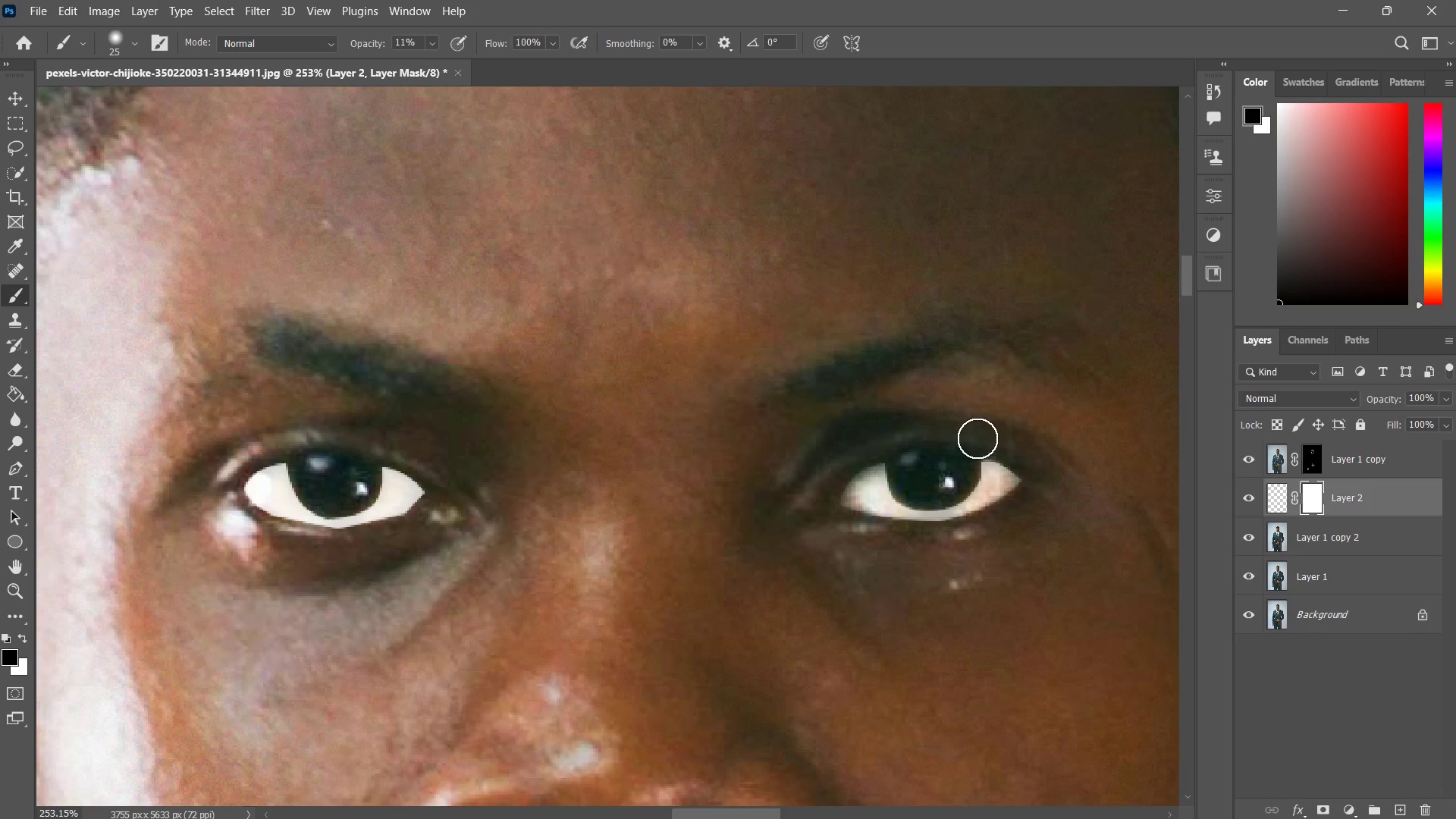 
left_click_drag(start_coordinate=[974, 437], to_coordinate=[989, 444])
 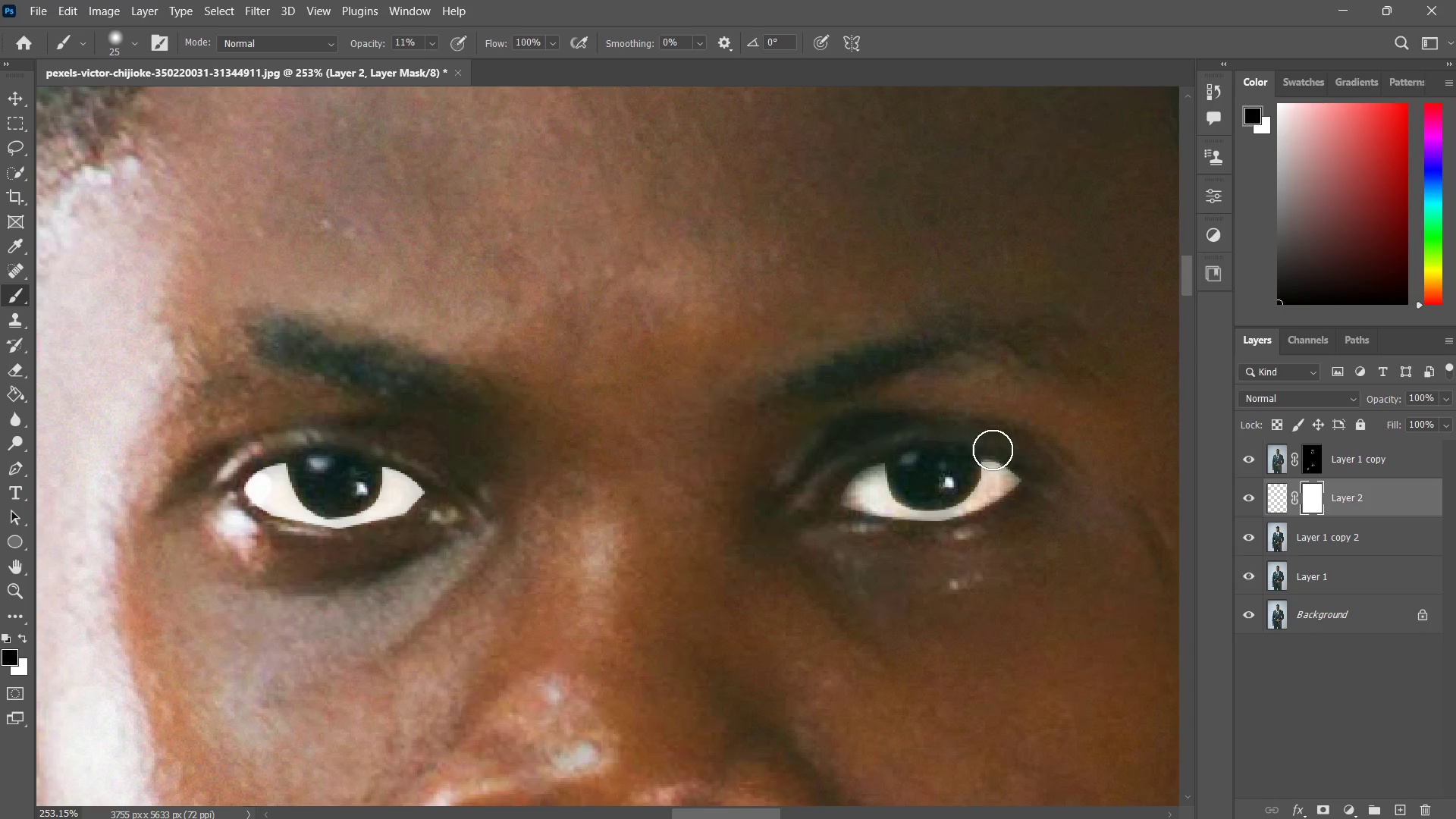 
left_click_drag(start_coordinate=[987, 444], to_coordinate=[1009, 456])
 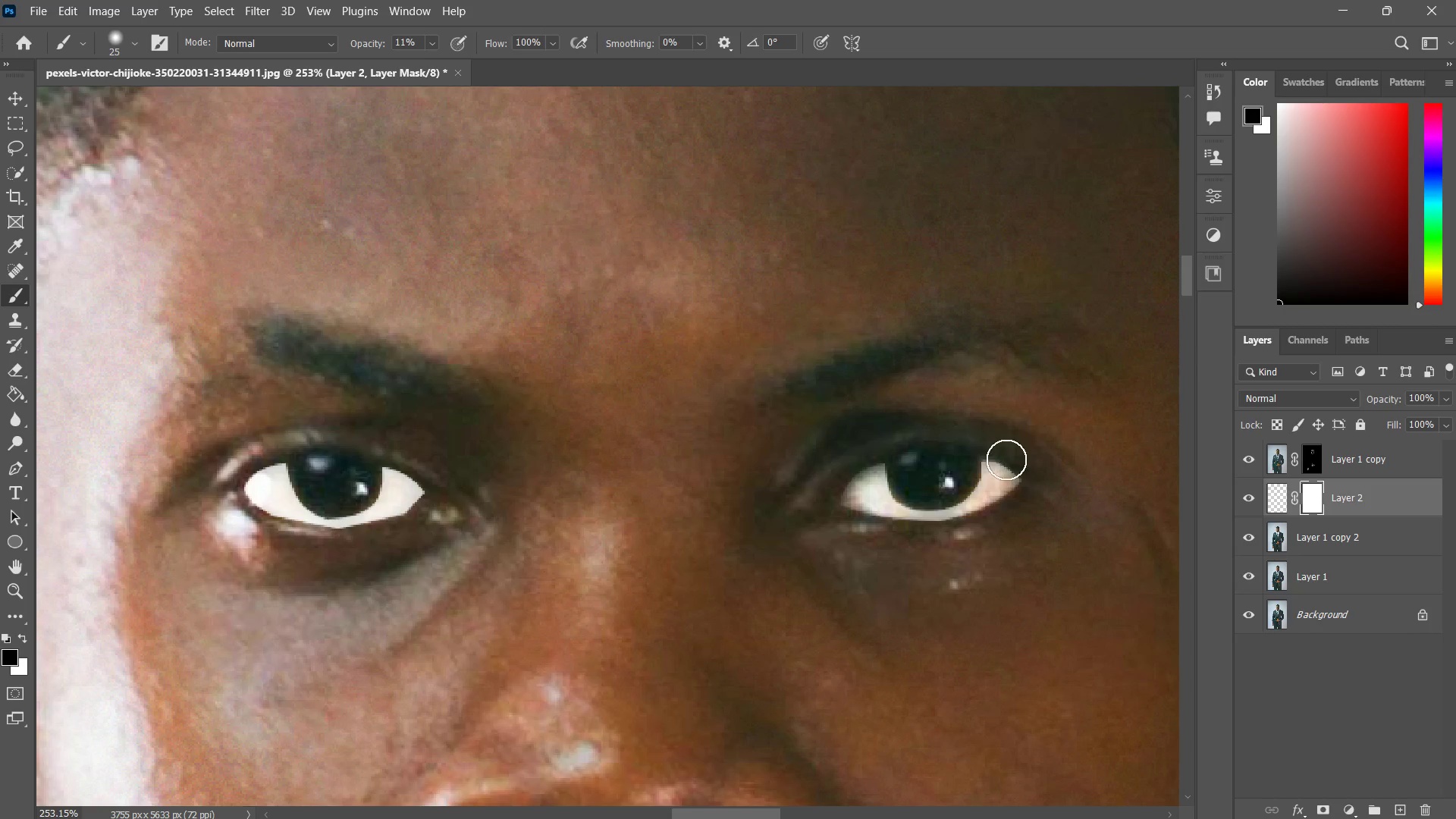 
left_click_drag(start_coordinate=[994, 450], to_coordinate=[1015, 462])
 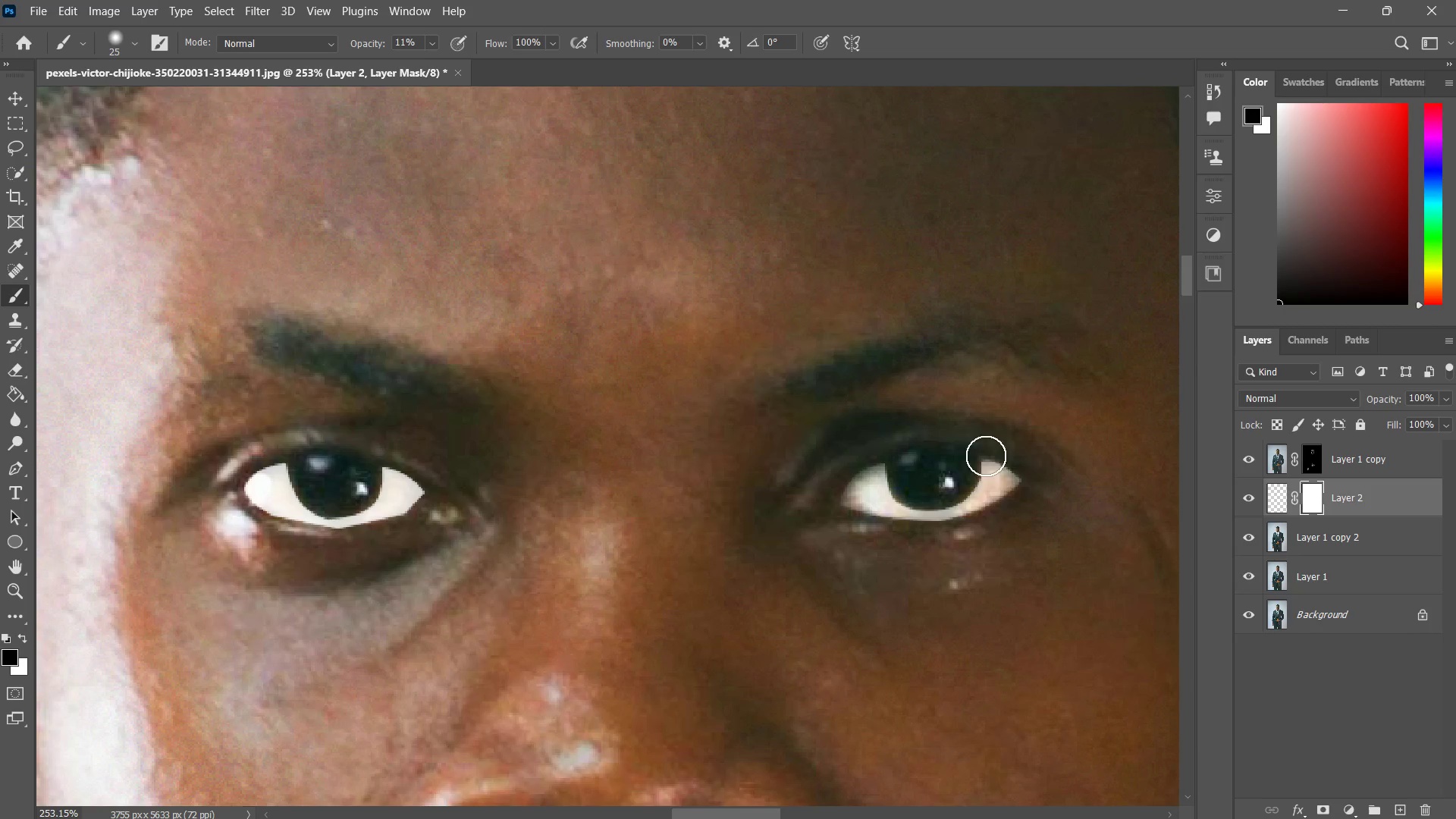 
left_click_drag(start_coordinate=[987, 456], to_coordinate=[1016, 469])
 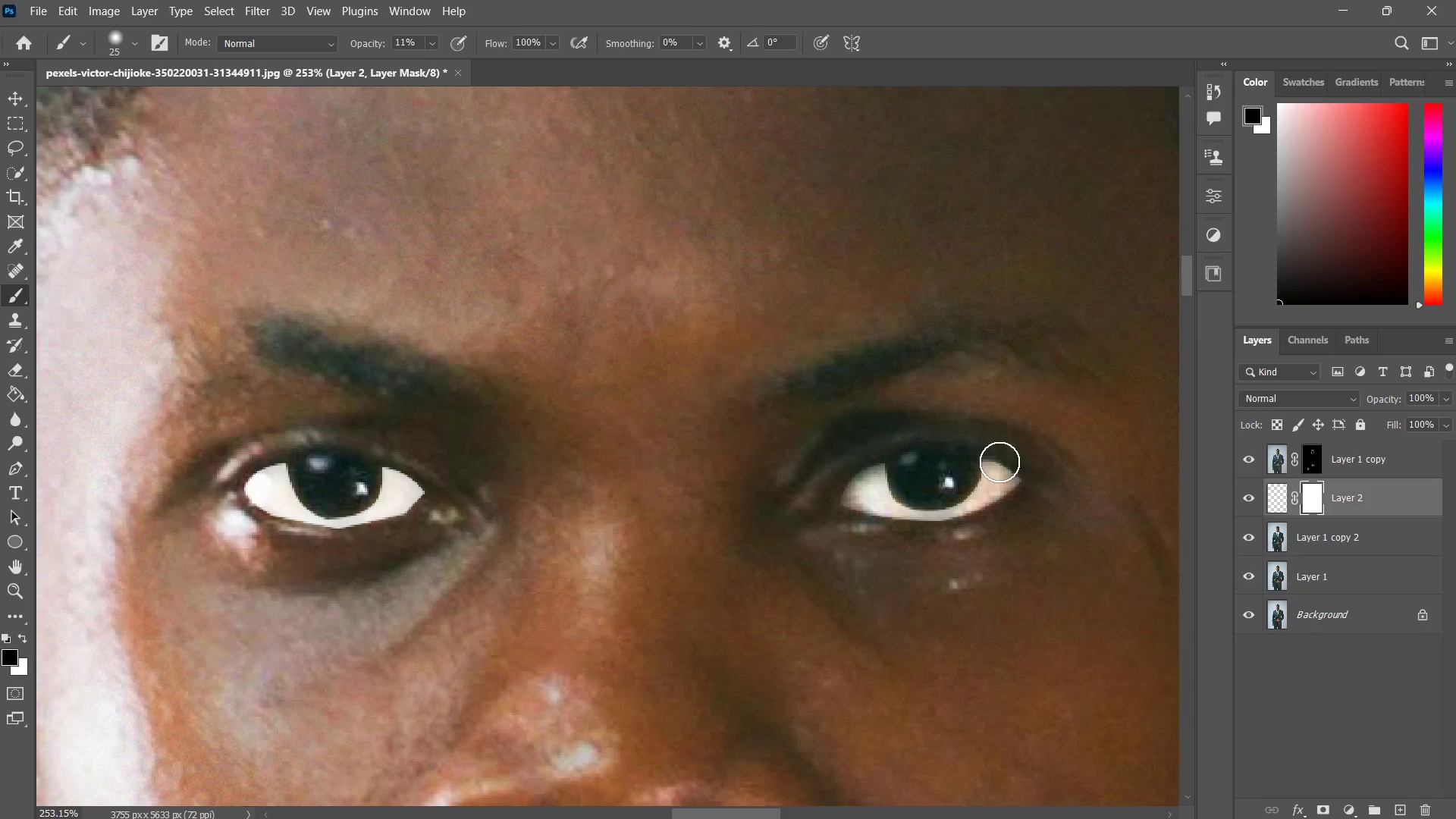 
left_click_drag(start_coordinate=[1000, 462], to_coordinate=[1016, 467])
 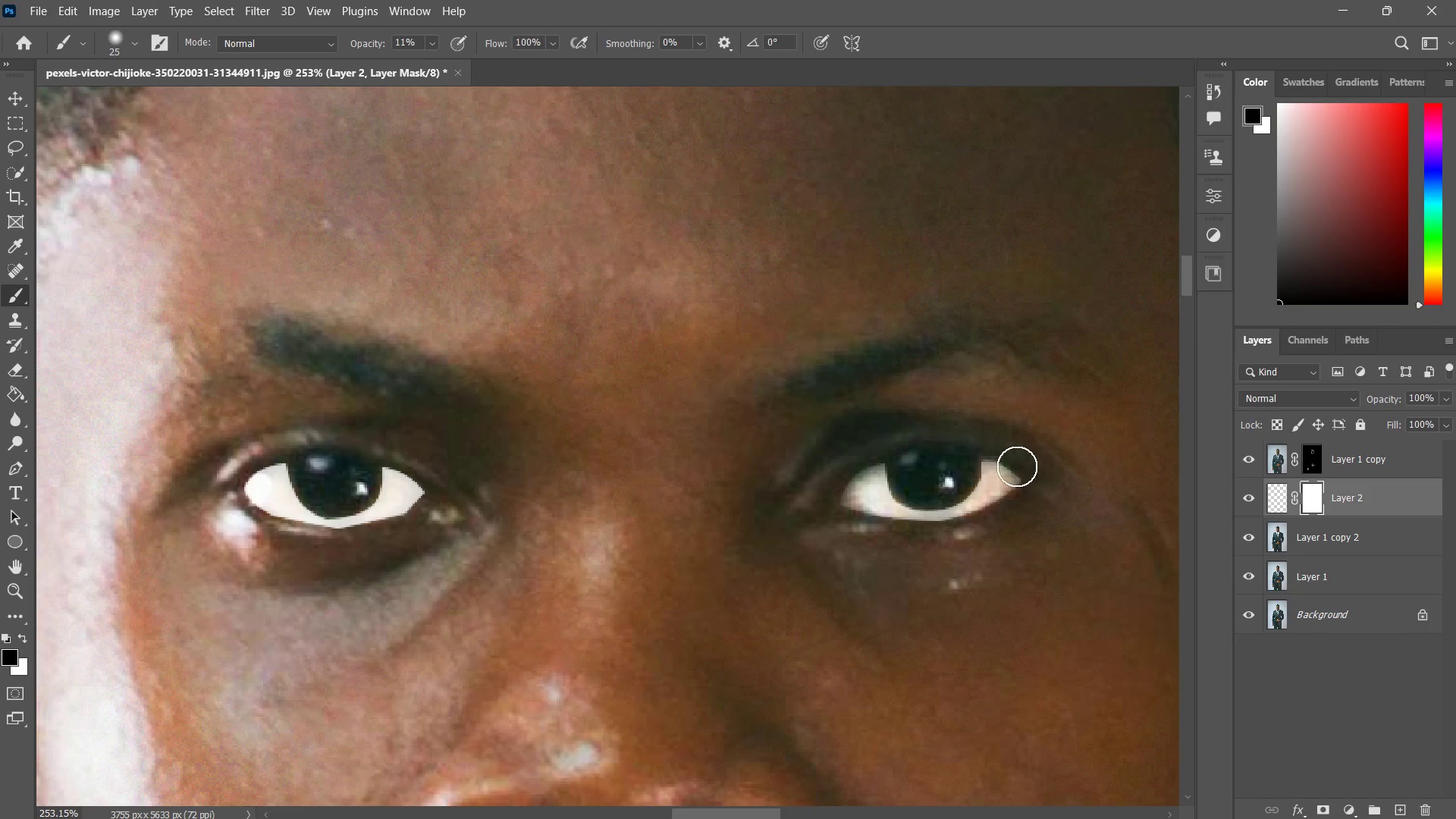 
left_click_drag(start_coordinate=[1006, 464], to_coordinate=[1018, 466])
 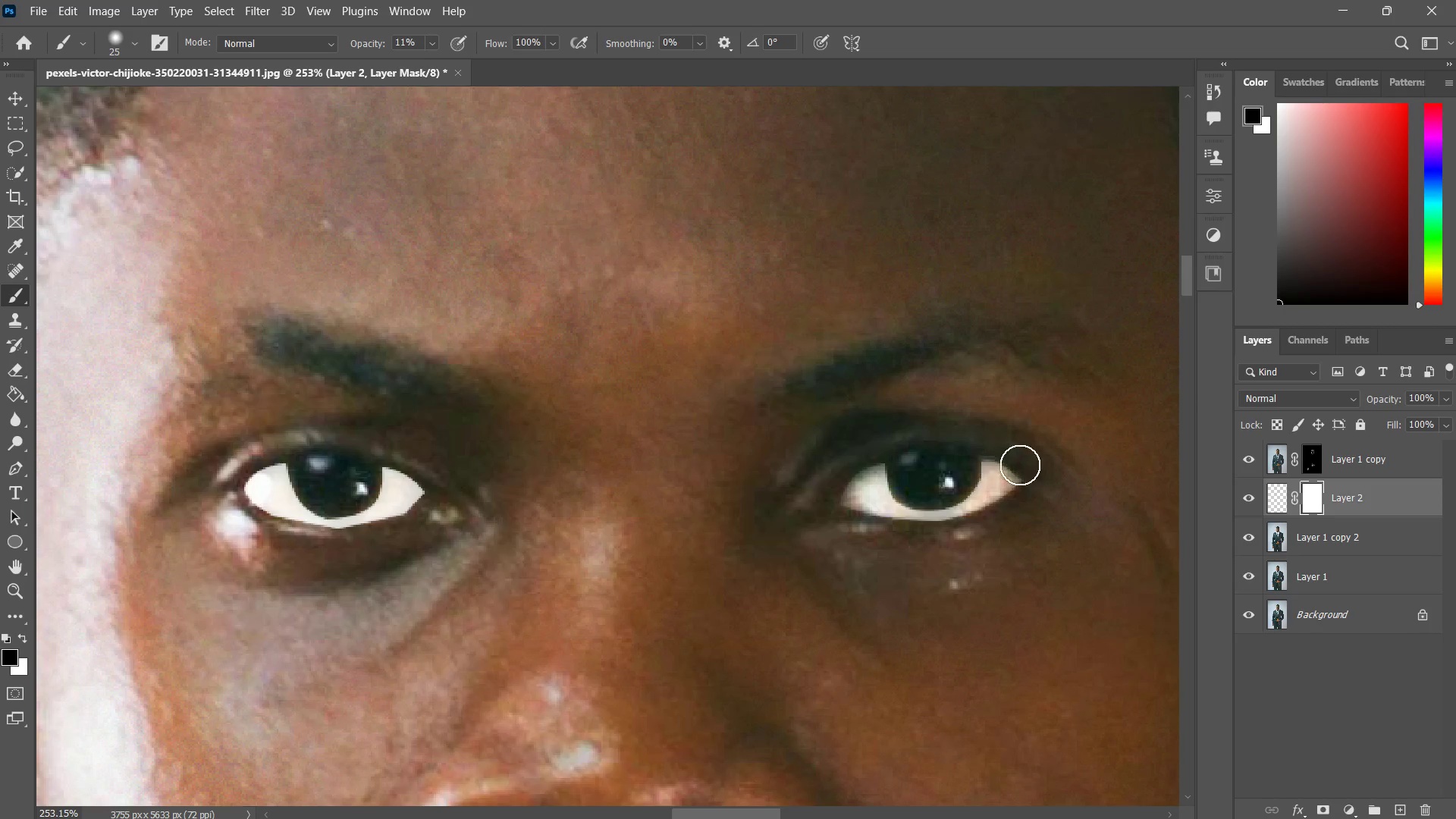 
left_click_drag(start_coordinate=[996, 461], to_coordinate=[1025, 464])
 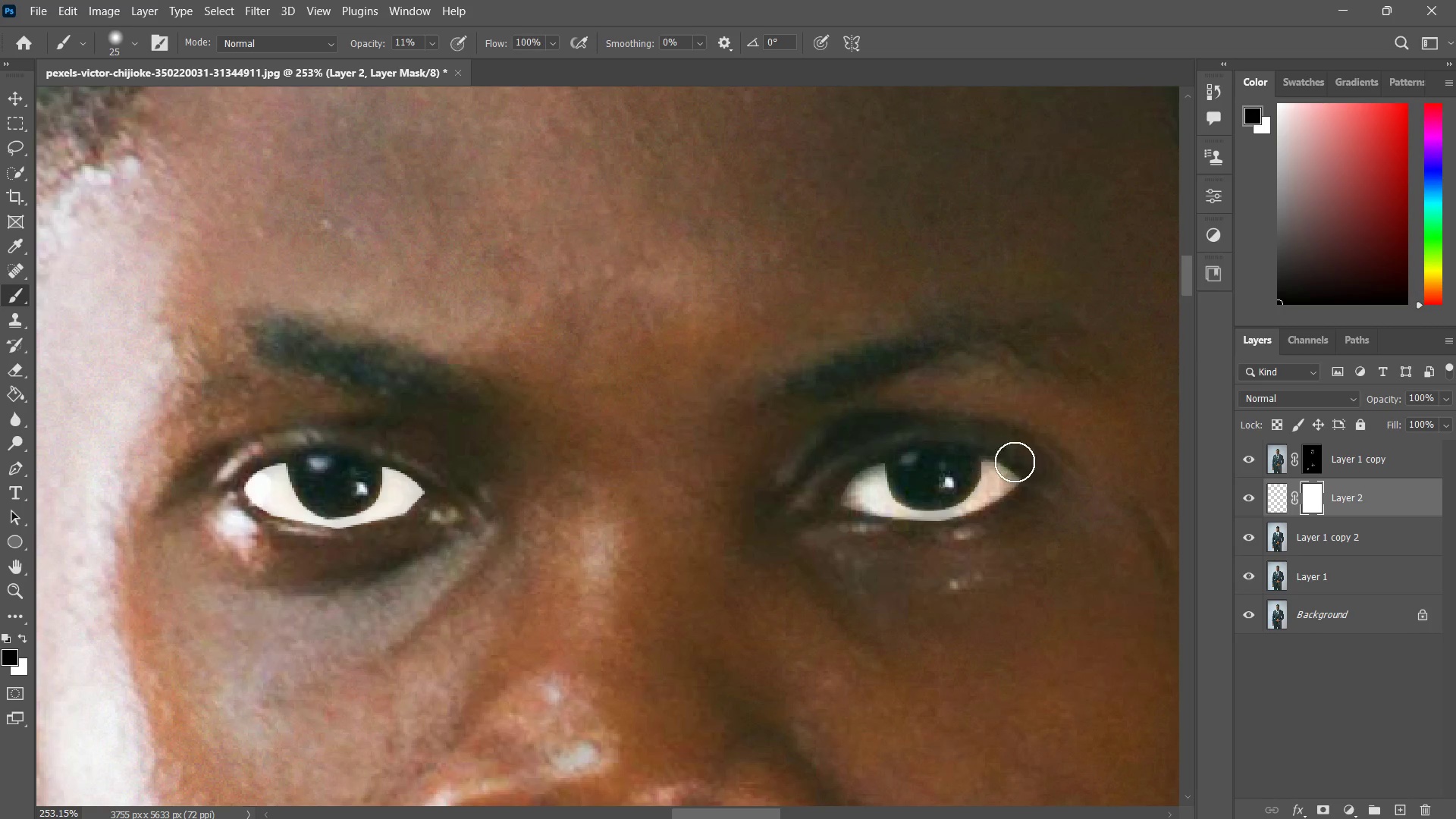 
left_click_drag(start_coordinate=[1011, 462], to_coordinate=[1027, 471])
 